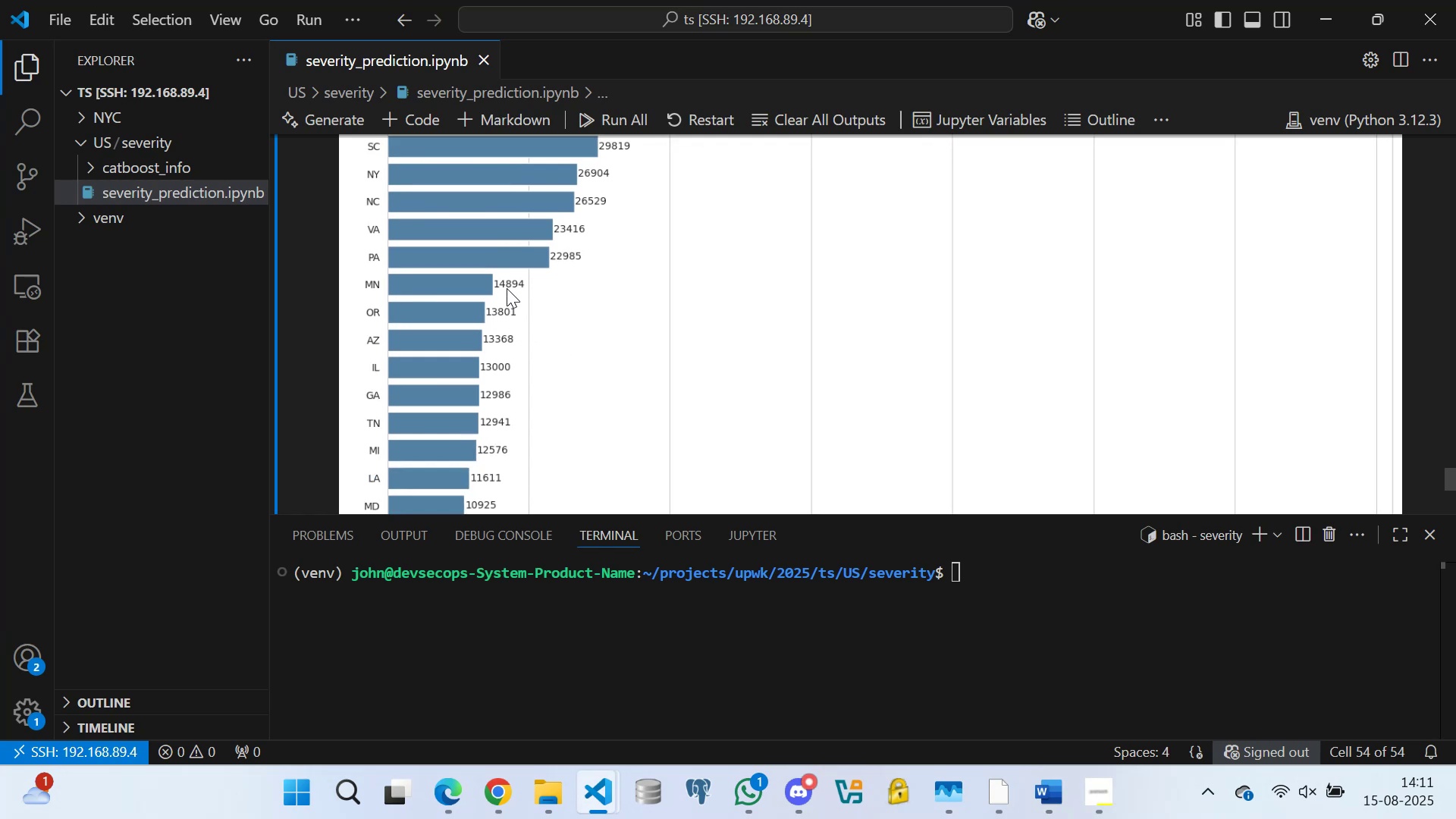 
scroll: coordinate [511, 305], scroll_direction: up, amount: 6.0
 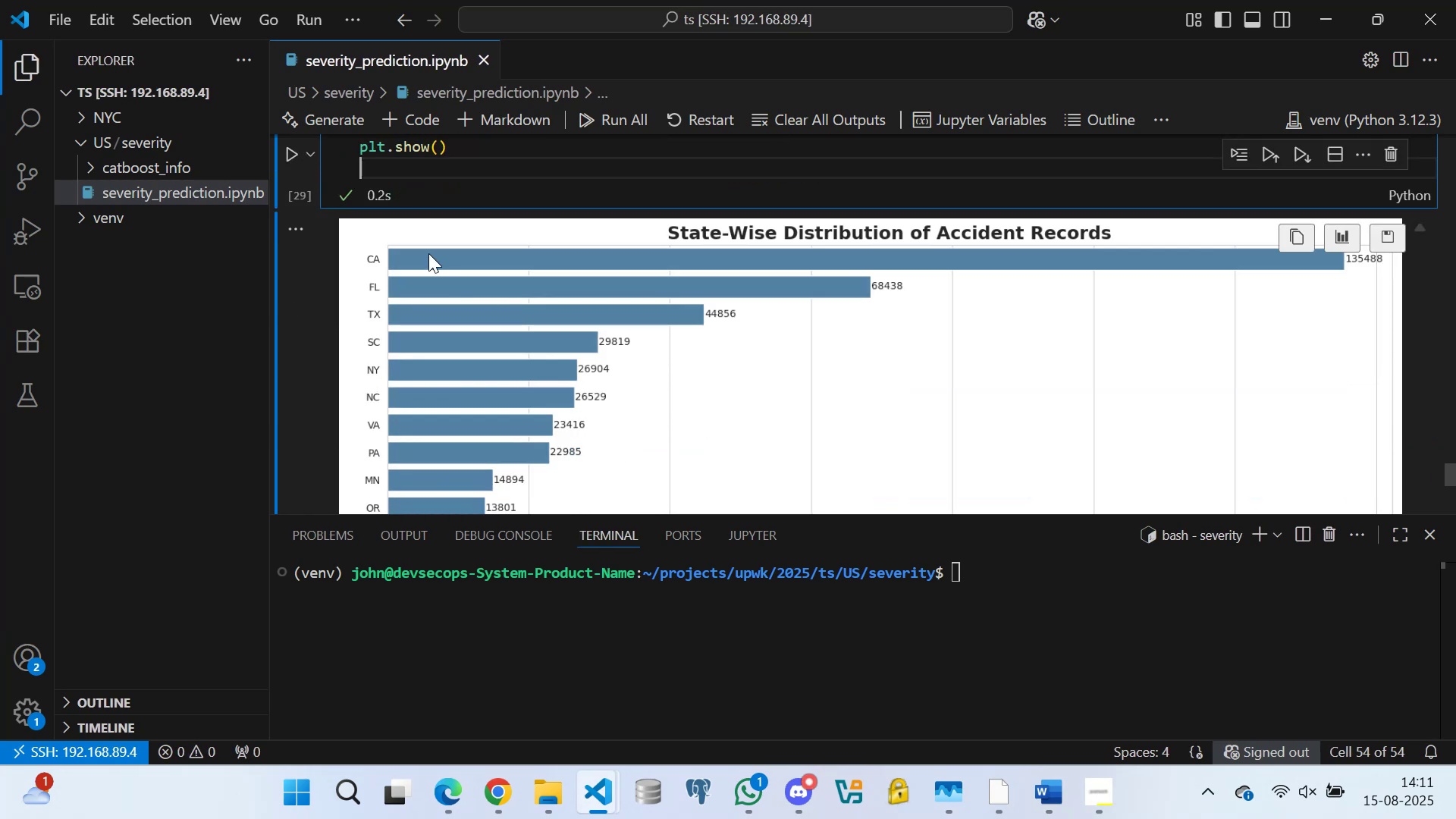 
scroll: coordinate [447, 269], scroll_direction: down, amount: 36.0
 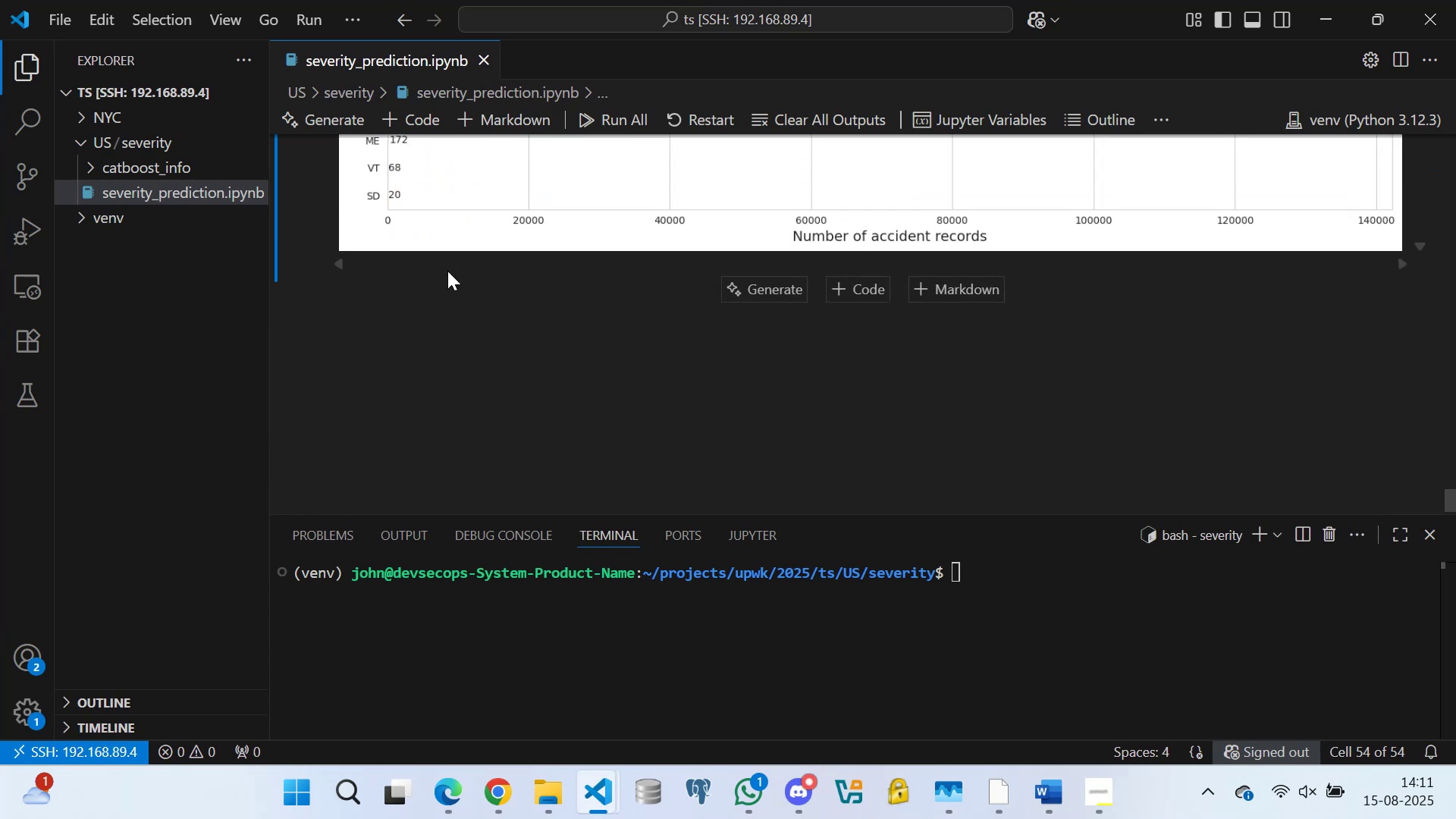 
scroll: coordinate [519, 266], scroll_direction: up, amount: 5.0
 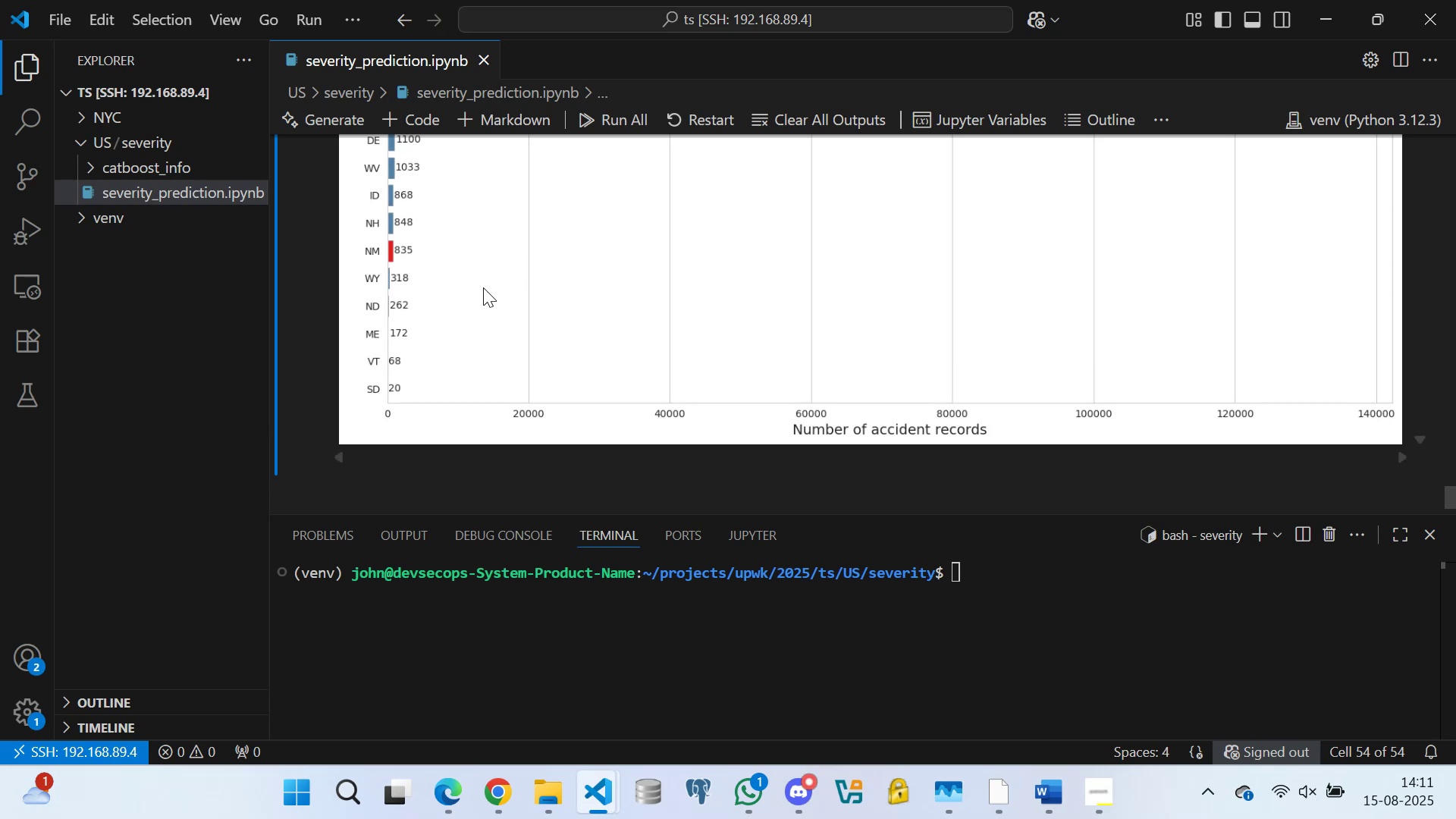 
scroll: coordinate [431, 285], scroll_direction: down, amount: 4.0
 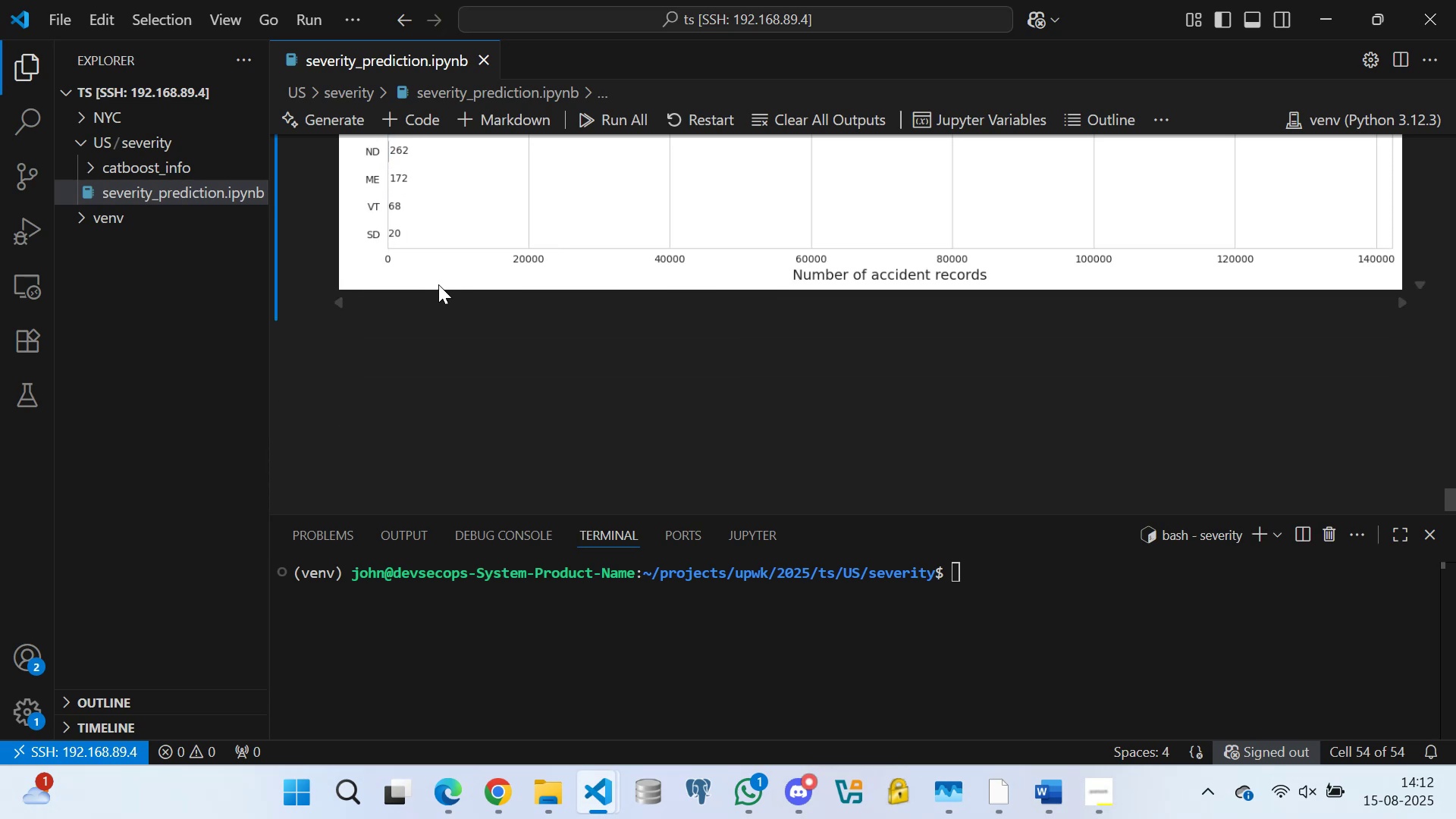 
wait(7.24)
 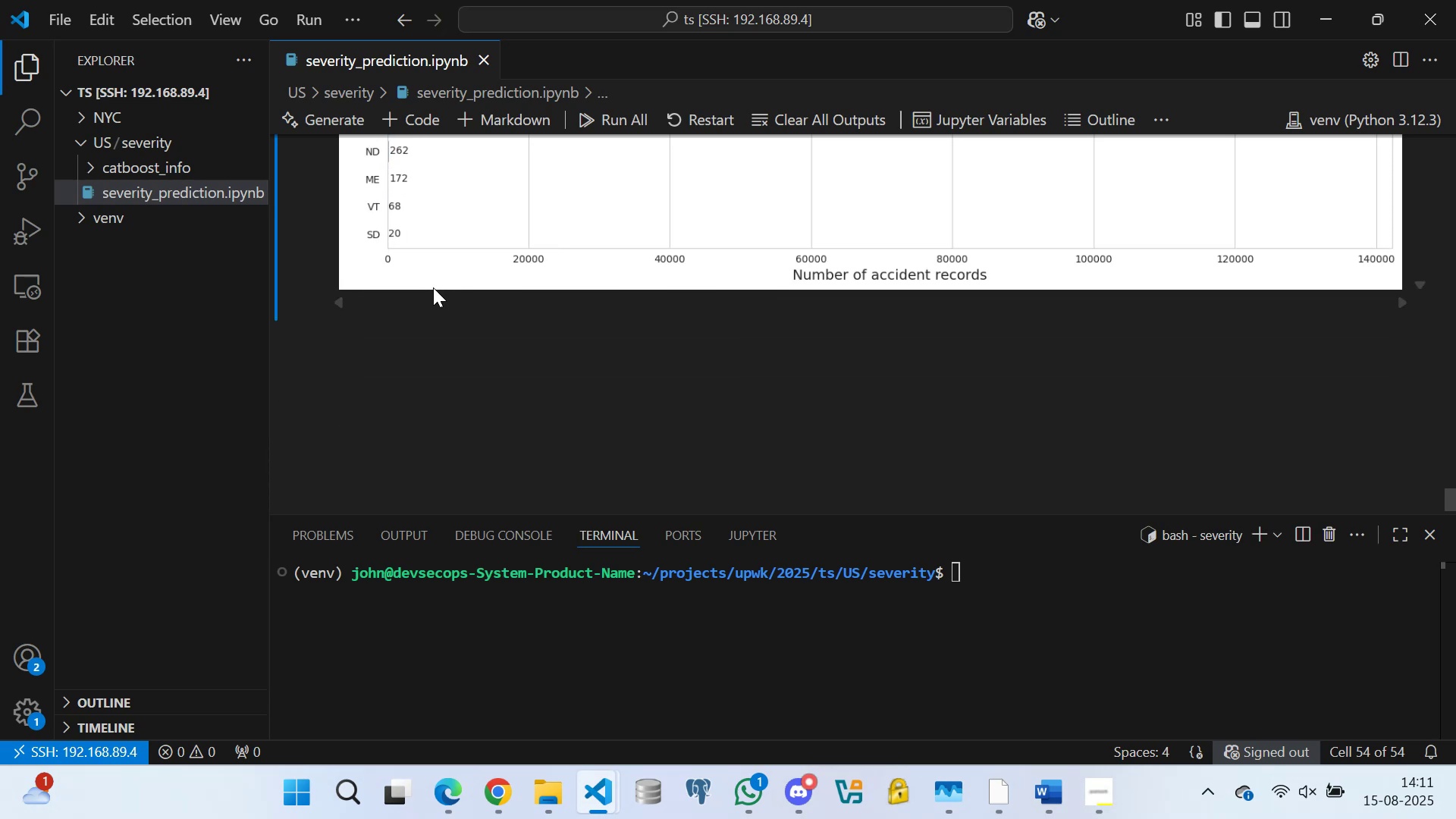 
scroll: coordinate [441, 253], scroll_direction: up, amount: 36.0
 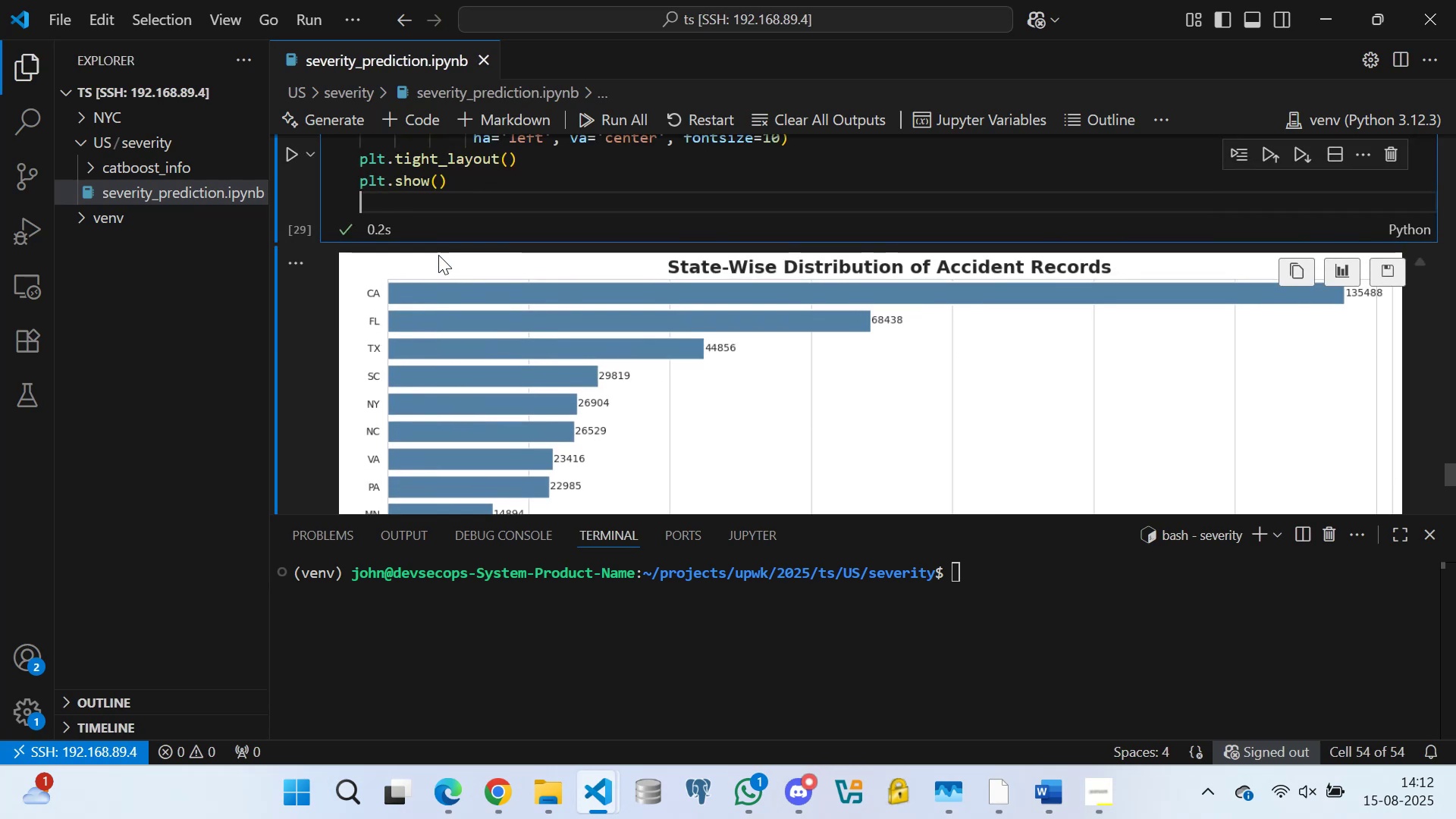 
scroll: coordinate [420, 281], scroll_direction: down, amount: 2.0
 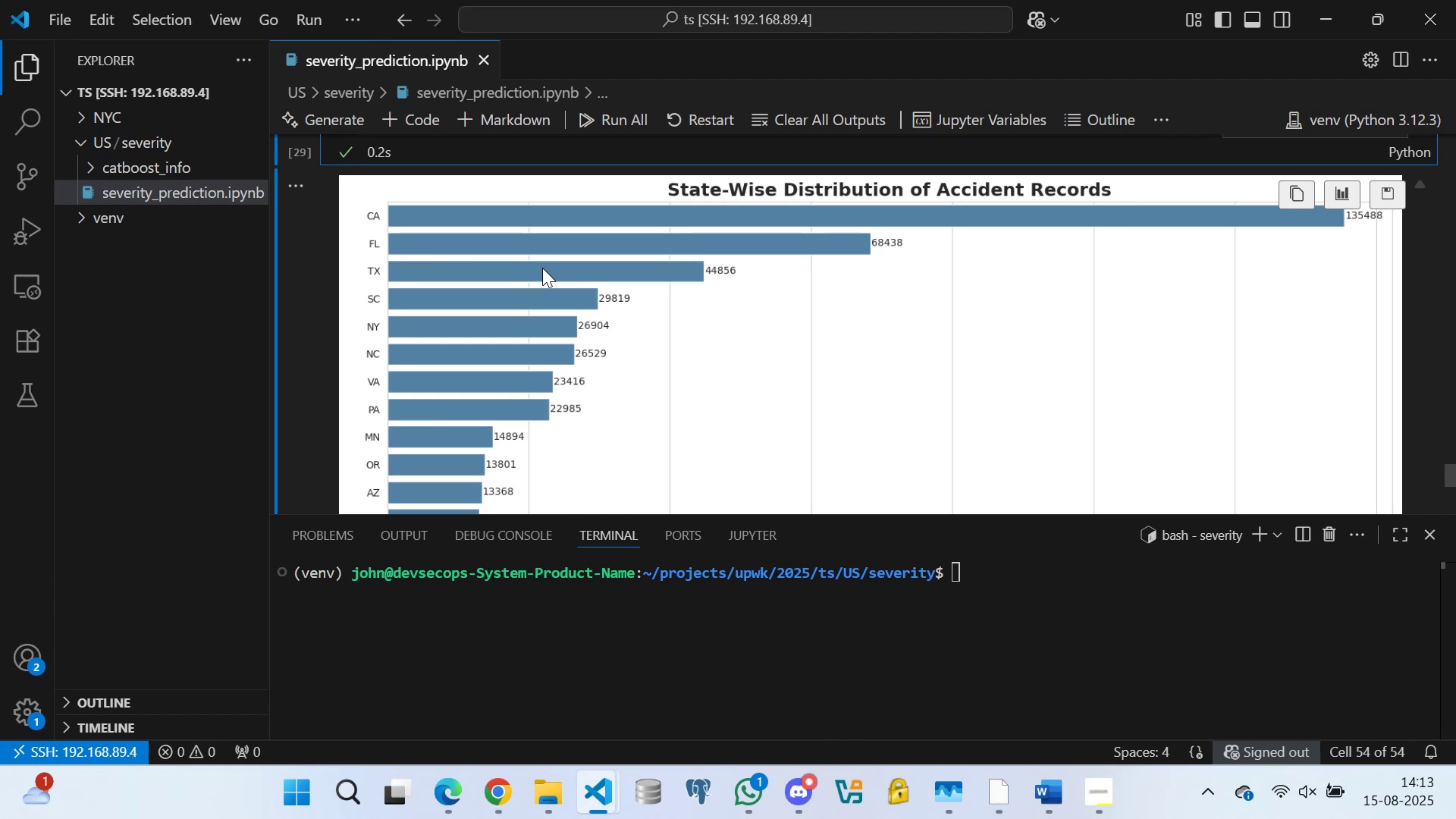 
wait(102.03)
 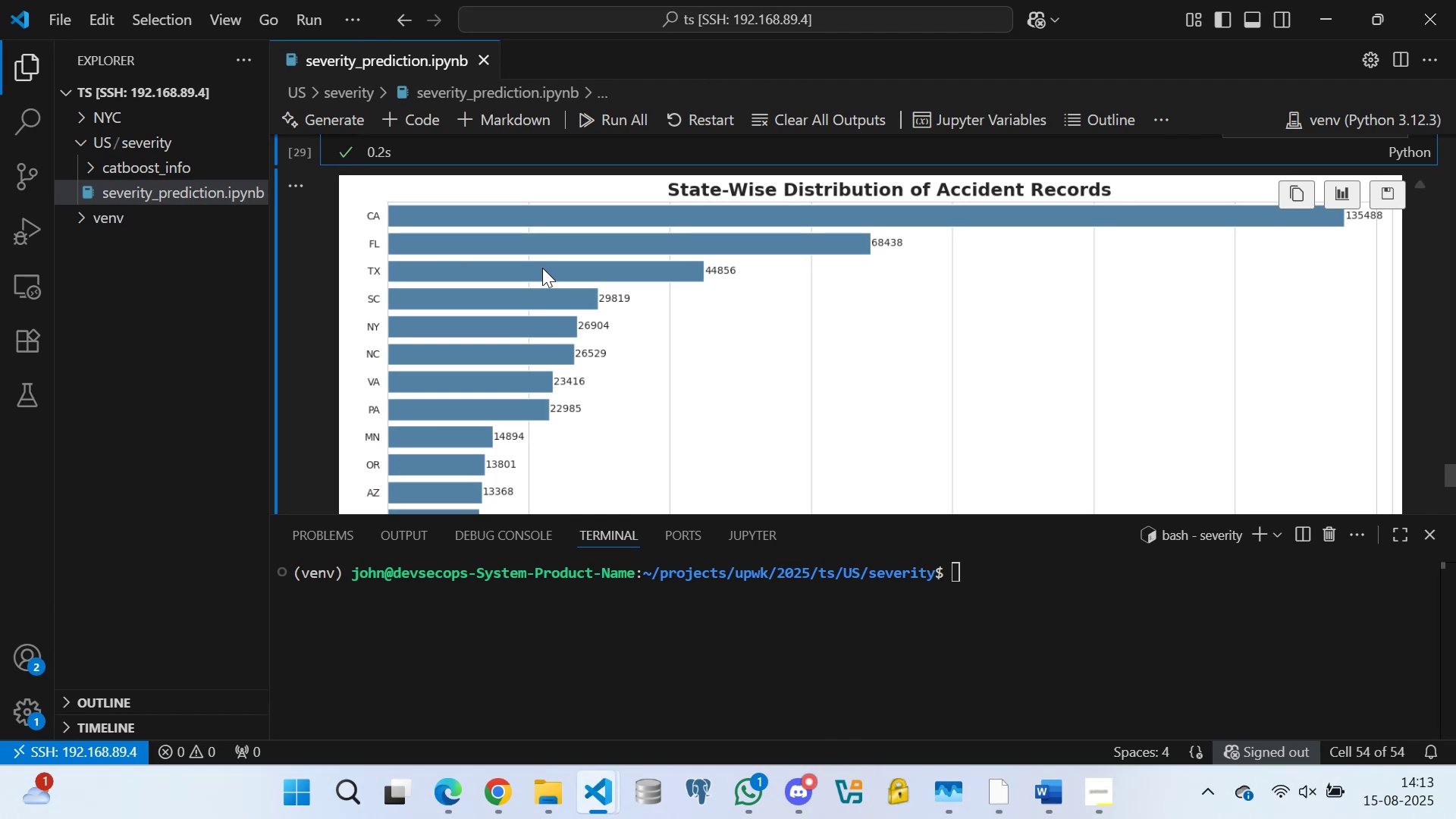 
scroll: coordinate [453, 312], scroll_direction: down, amount: 33.0
 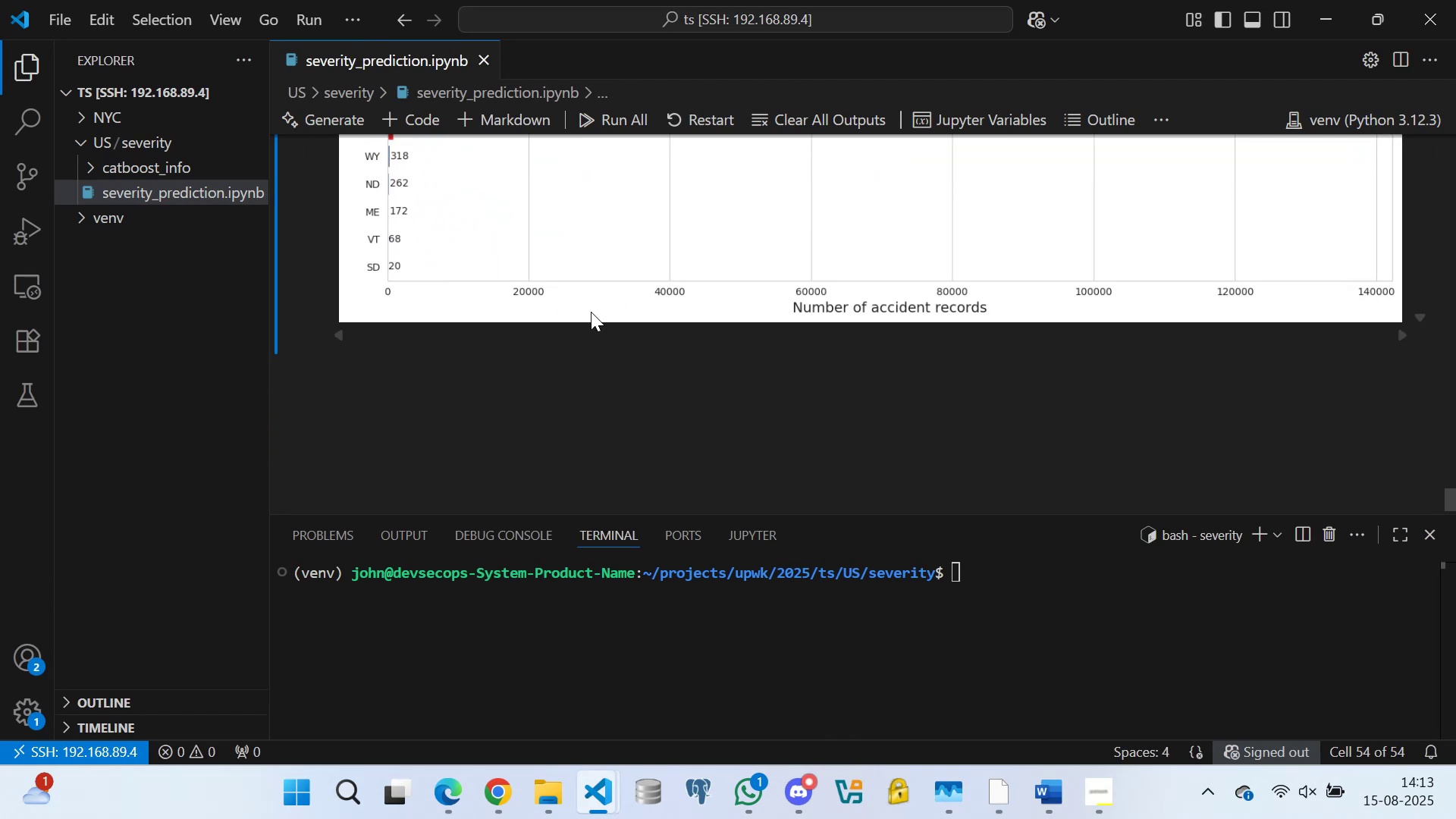 
scroll: coordinate [560, 313], scroll_direction: up, amount: 37.0
 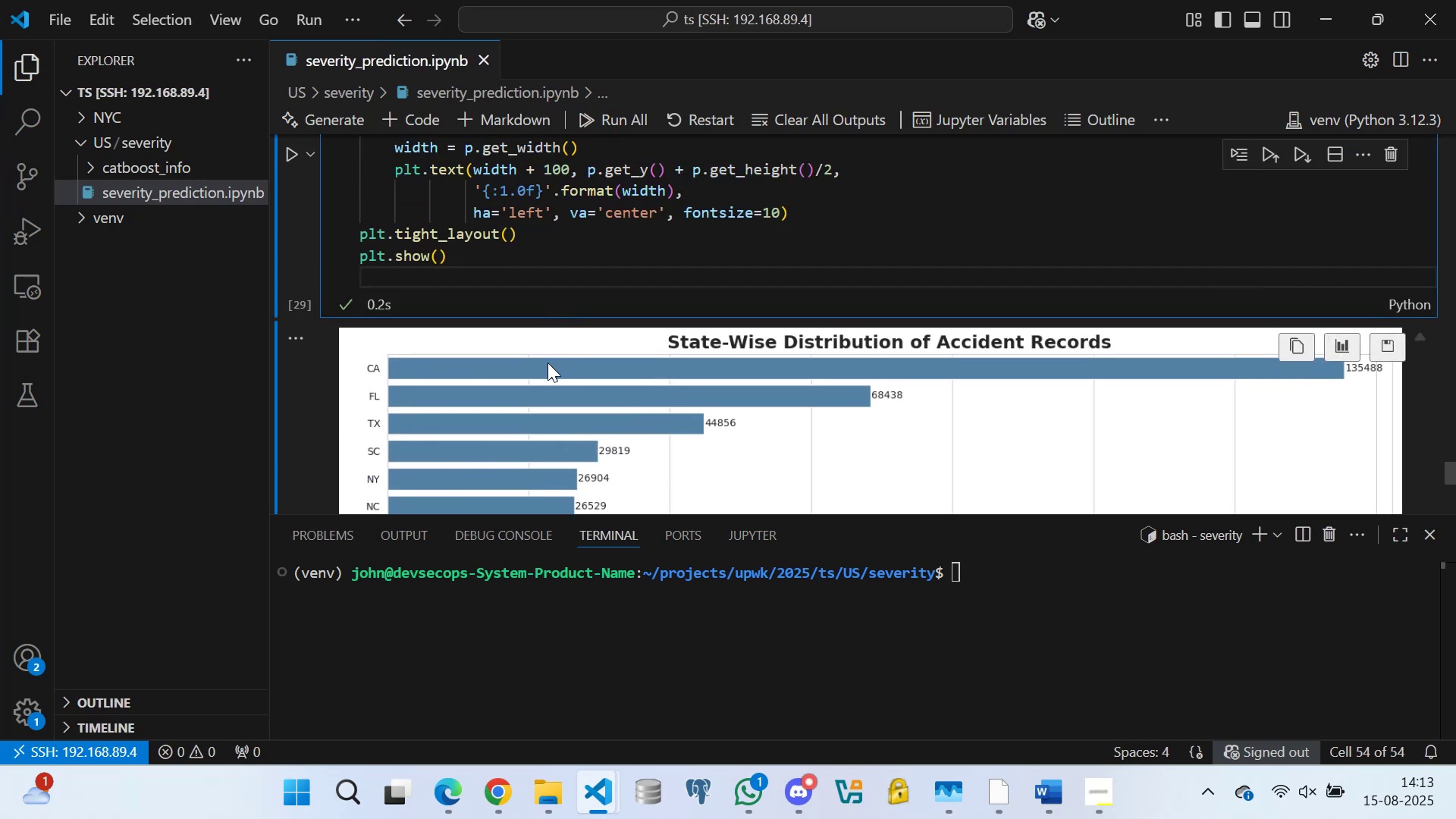 
left_click([548, 364])
 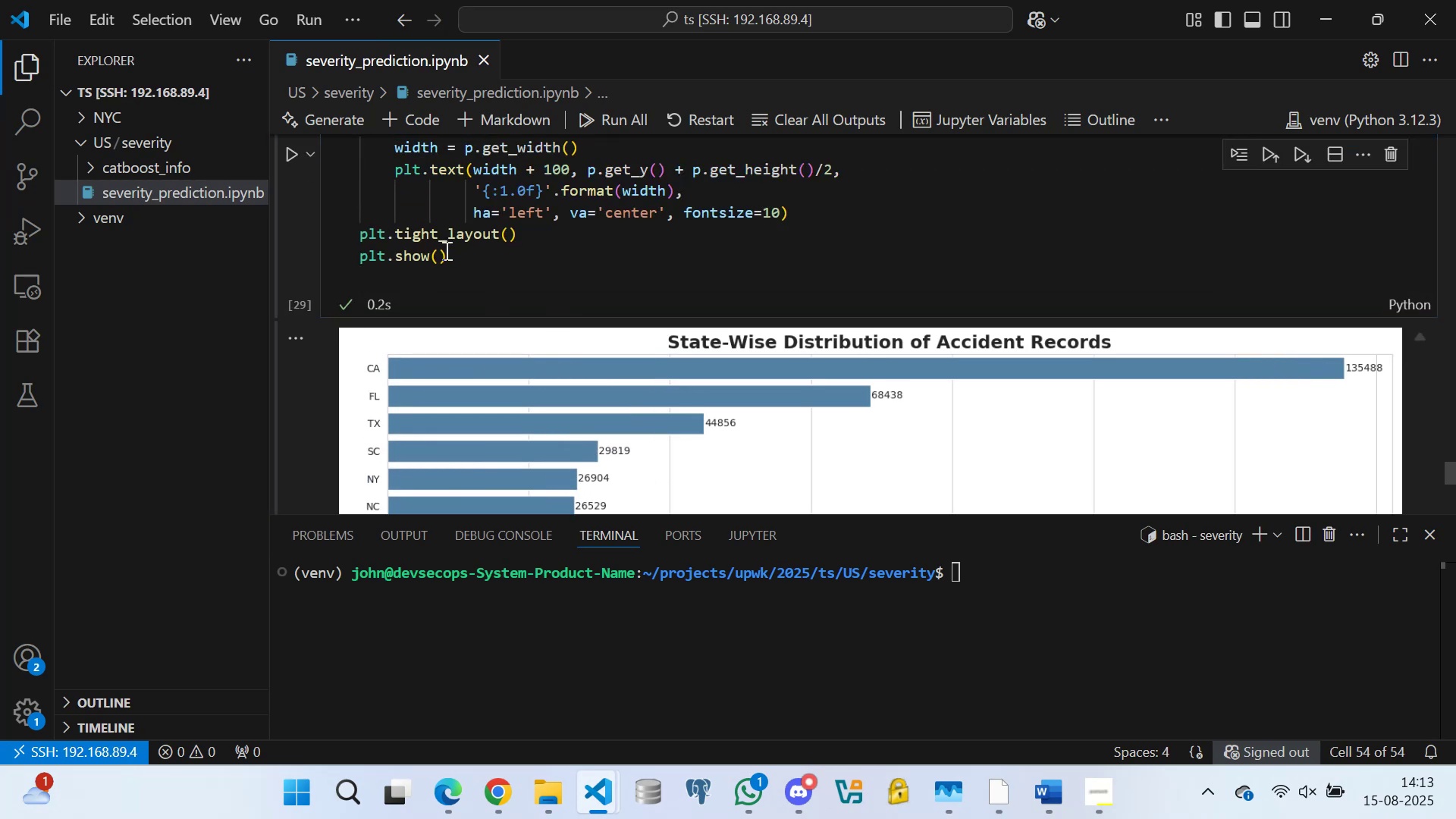 
left_click([446, 252])
 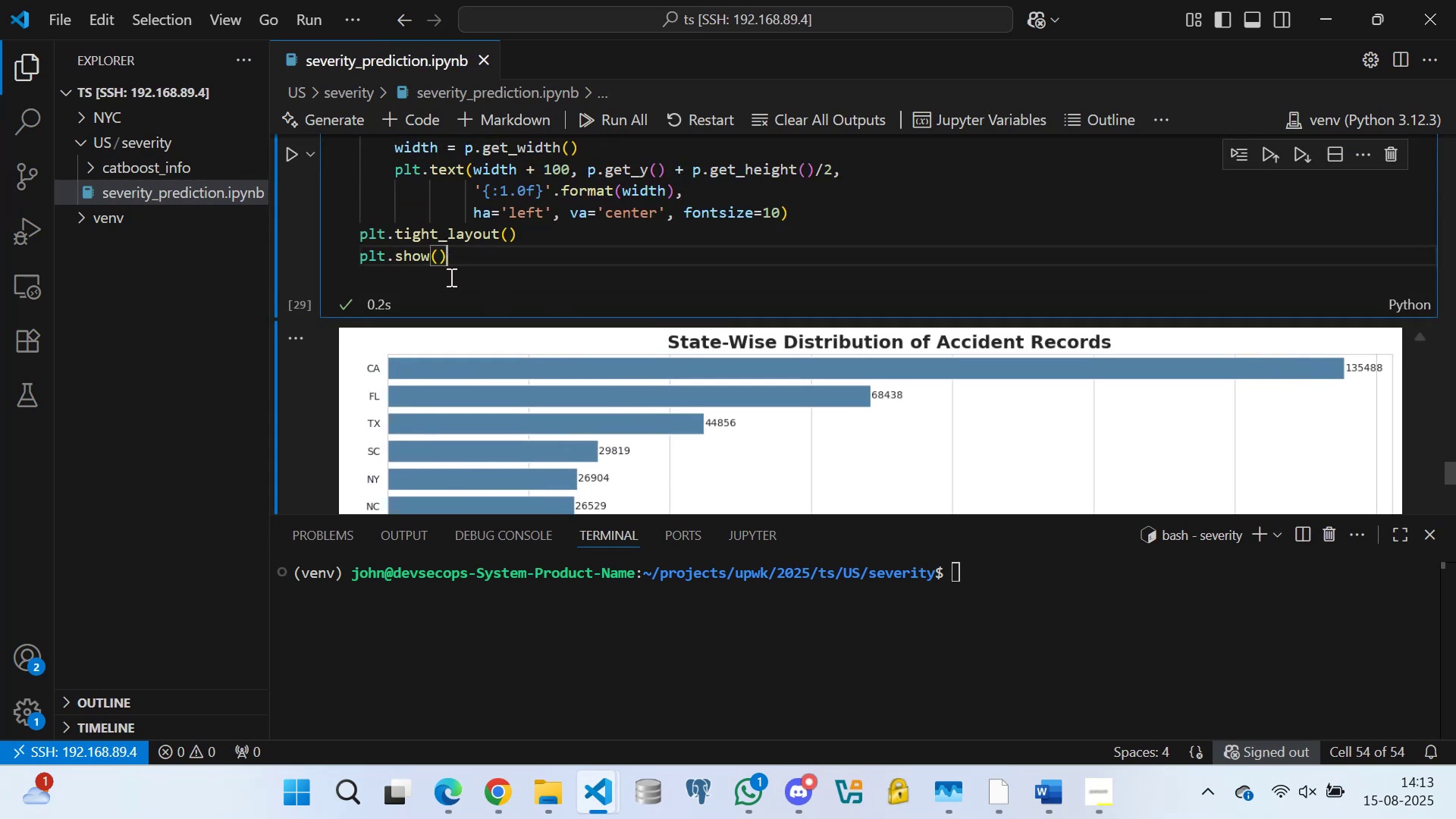 
left_click([450, 277])
 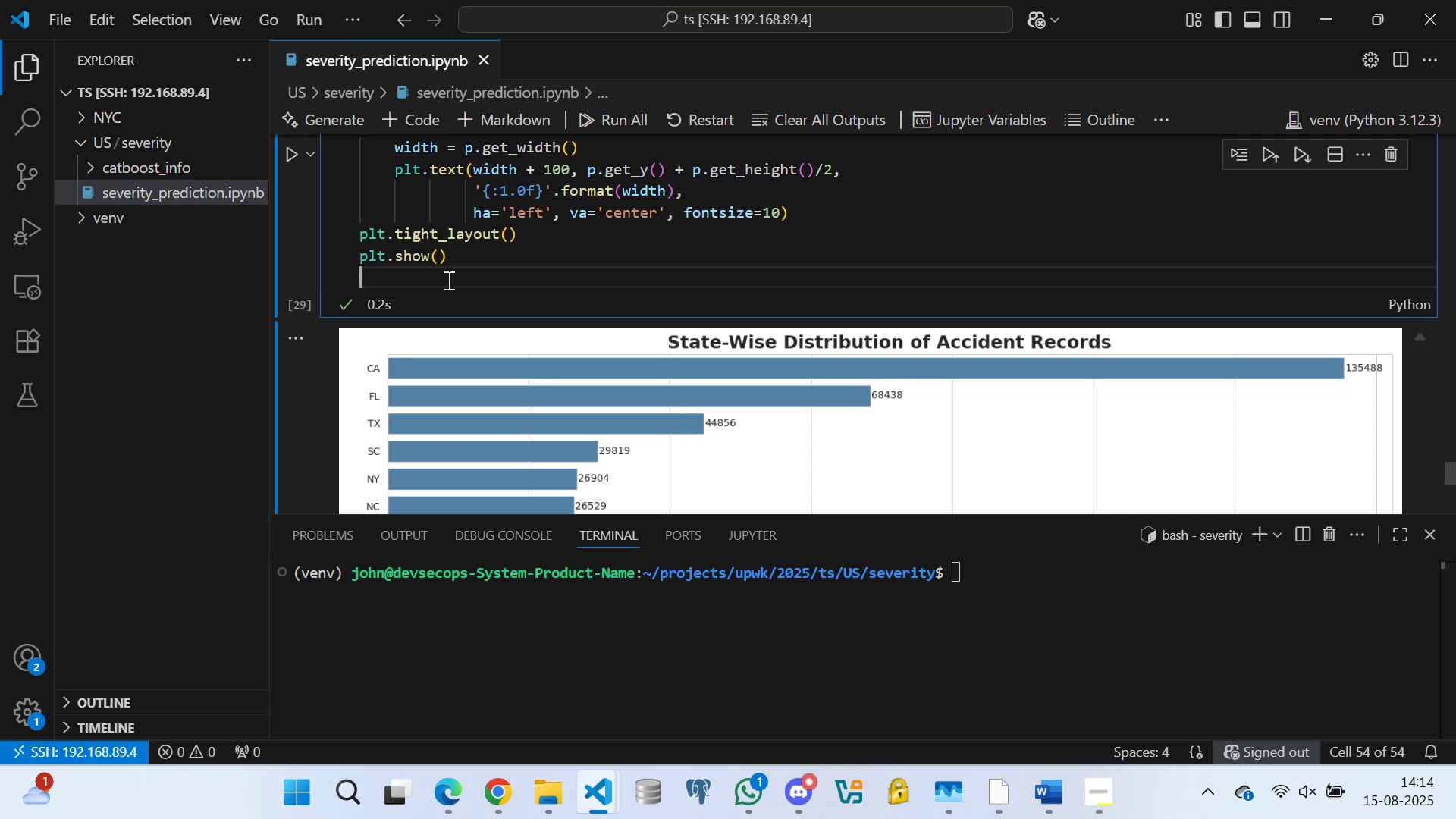 
wait(10.36)
 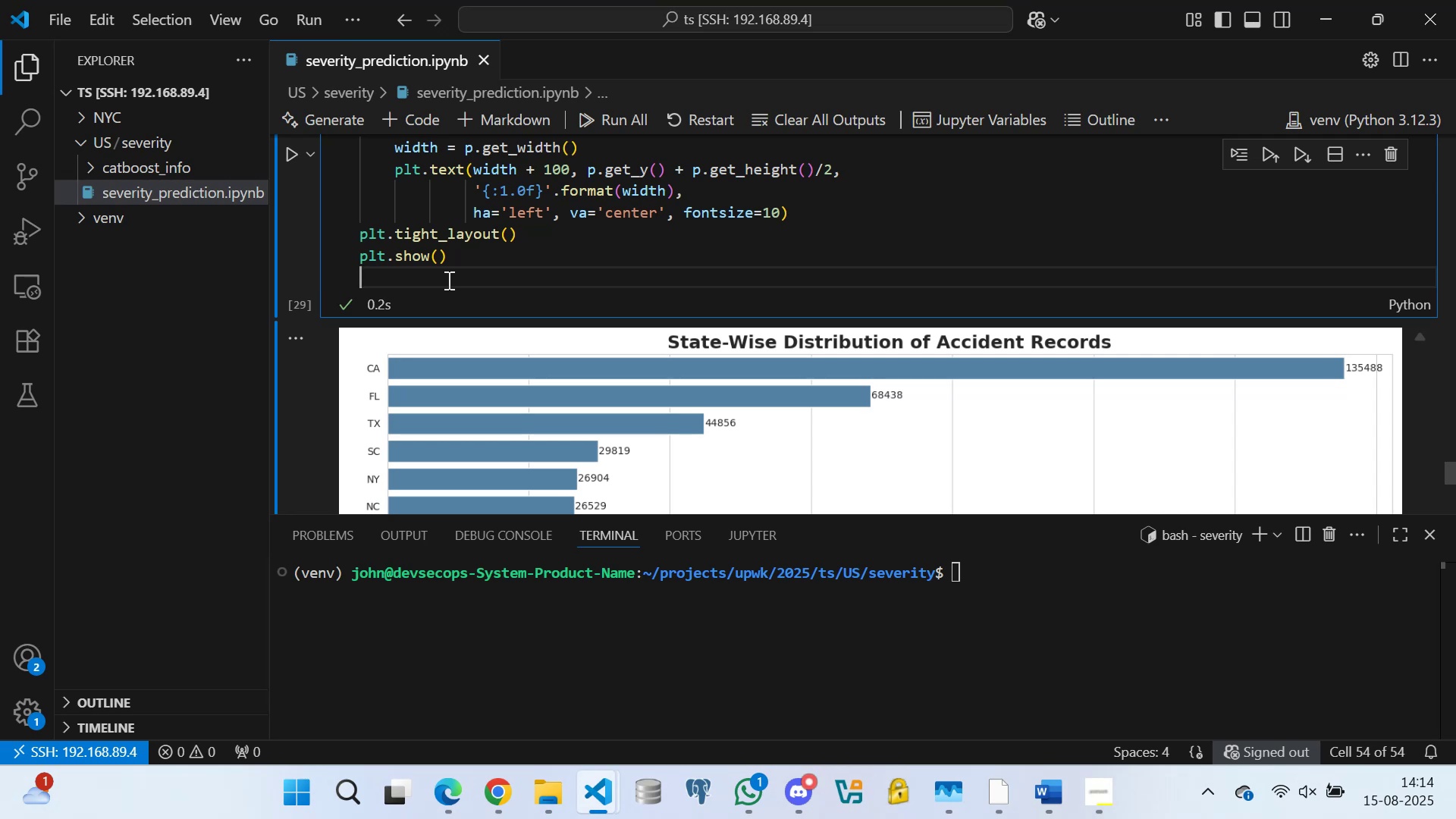 
scroll: coordinate [418, 369], scroll_direction: down, amount: 28.0
 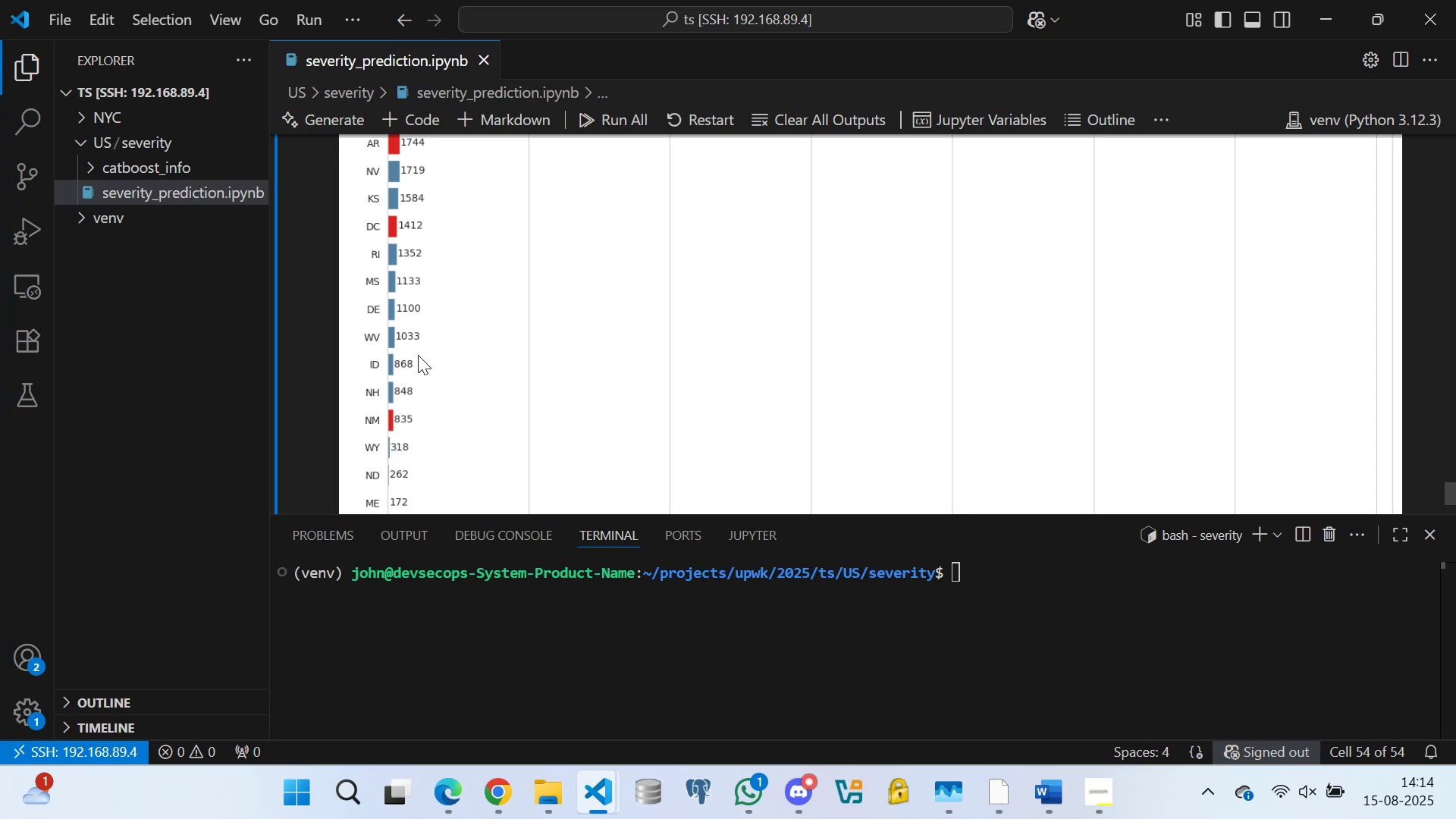 
wait(40.24)
 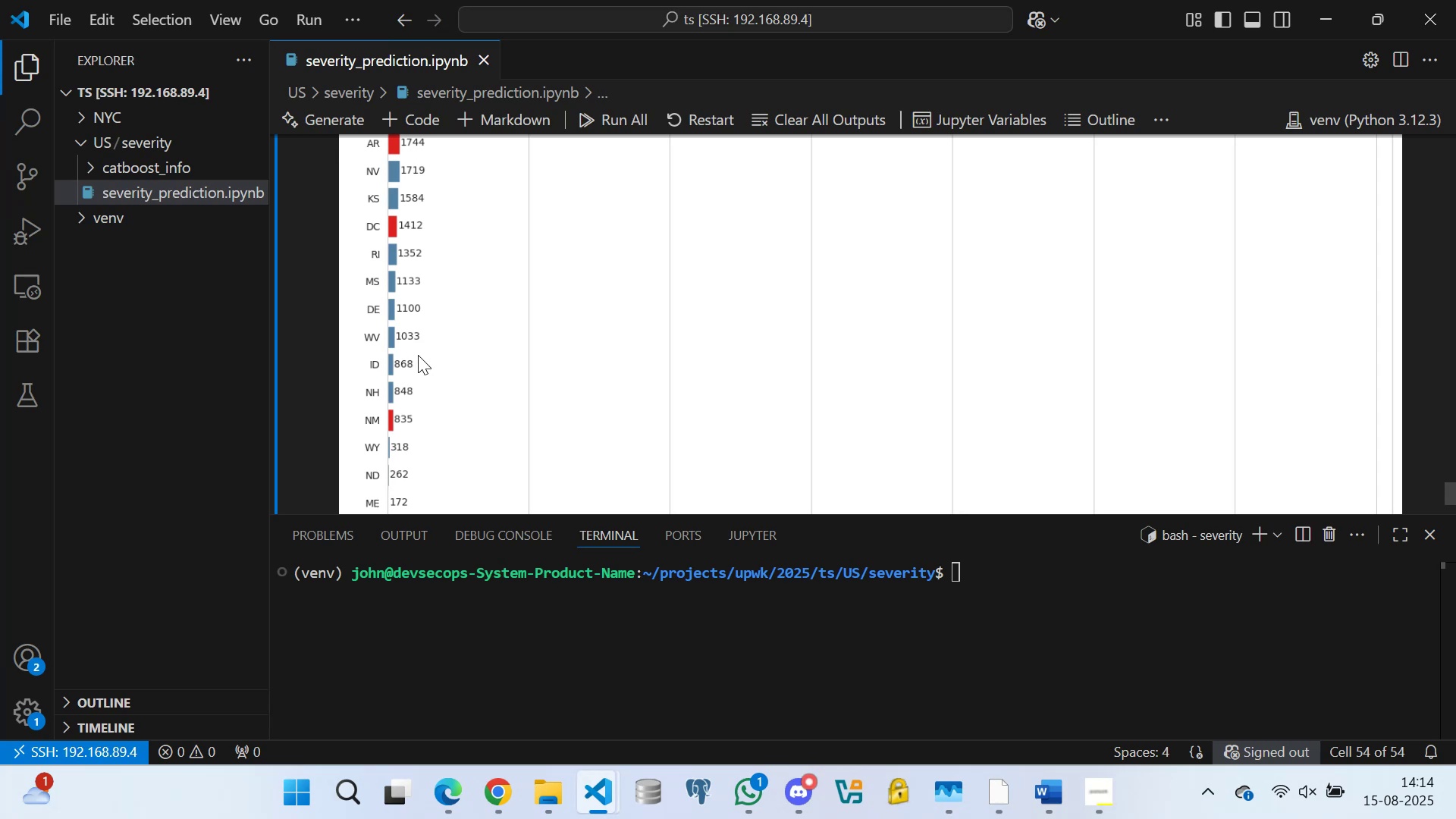 
scroll: coordinate [582, 346], scroll_direction: up, amount: 28.0
 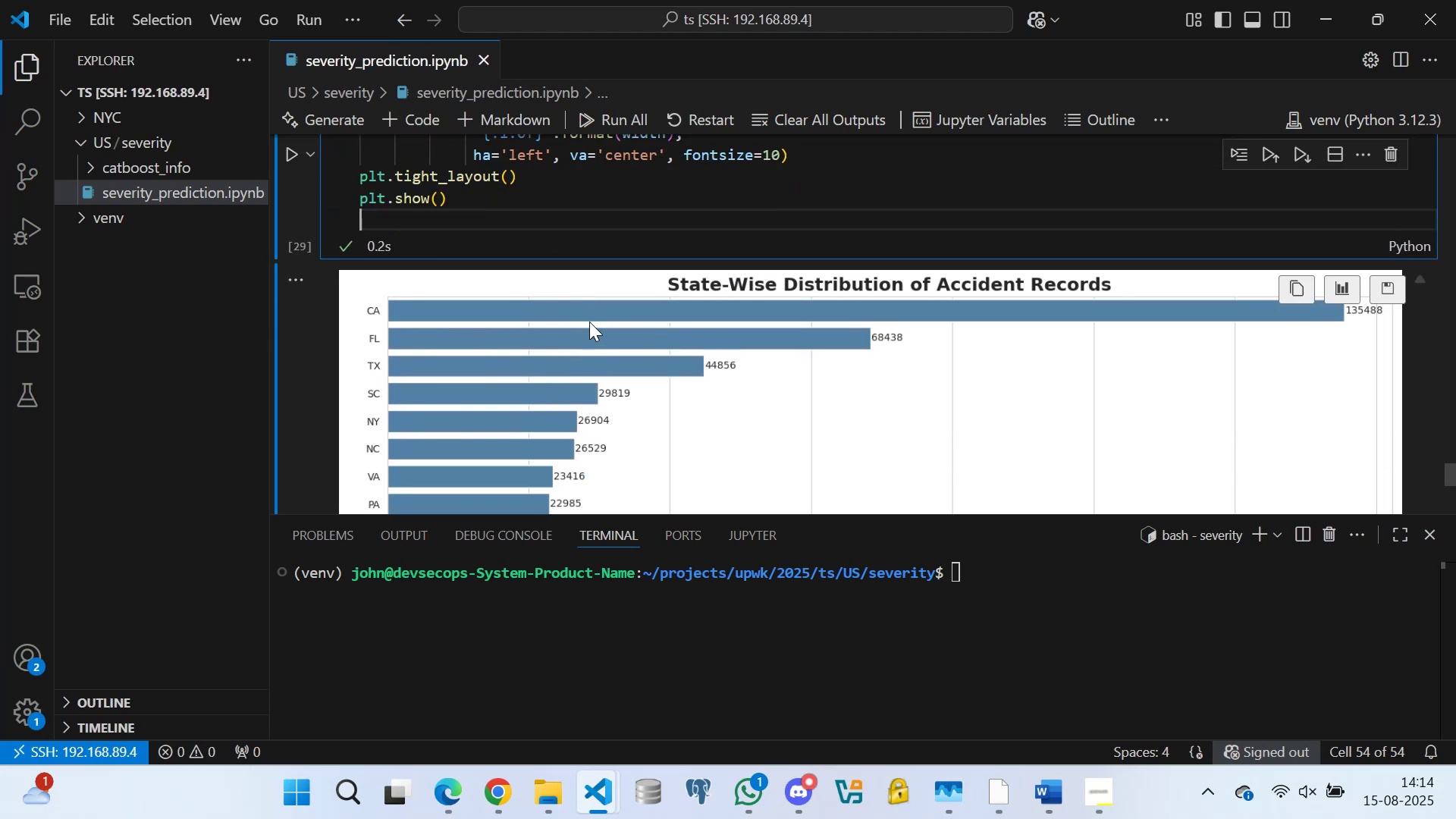 
left_click([589, 322])
 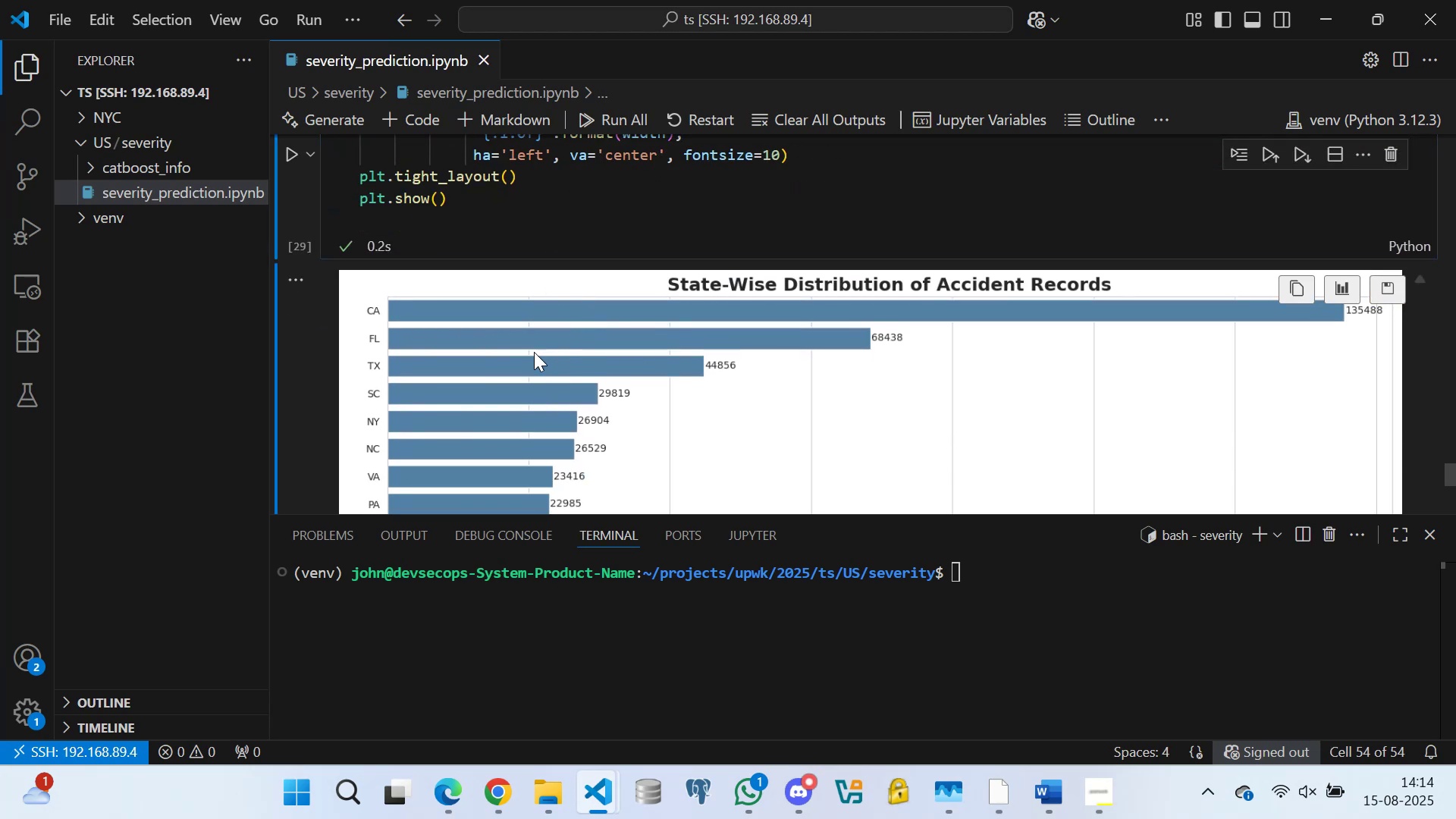 
triple_click([496, 362])
 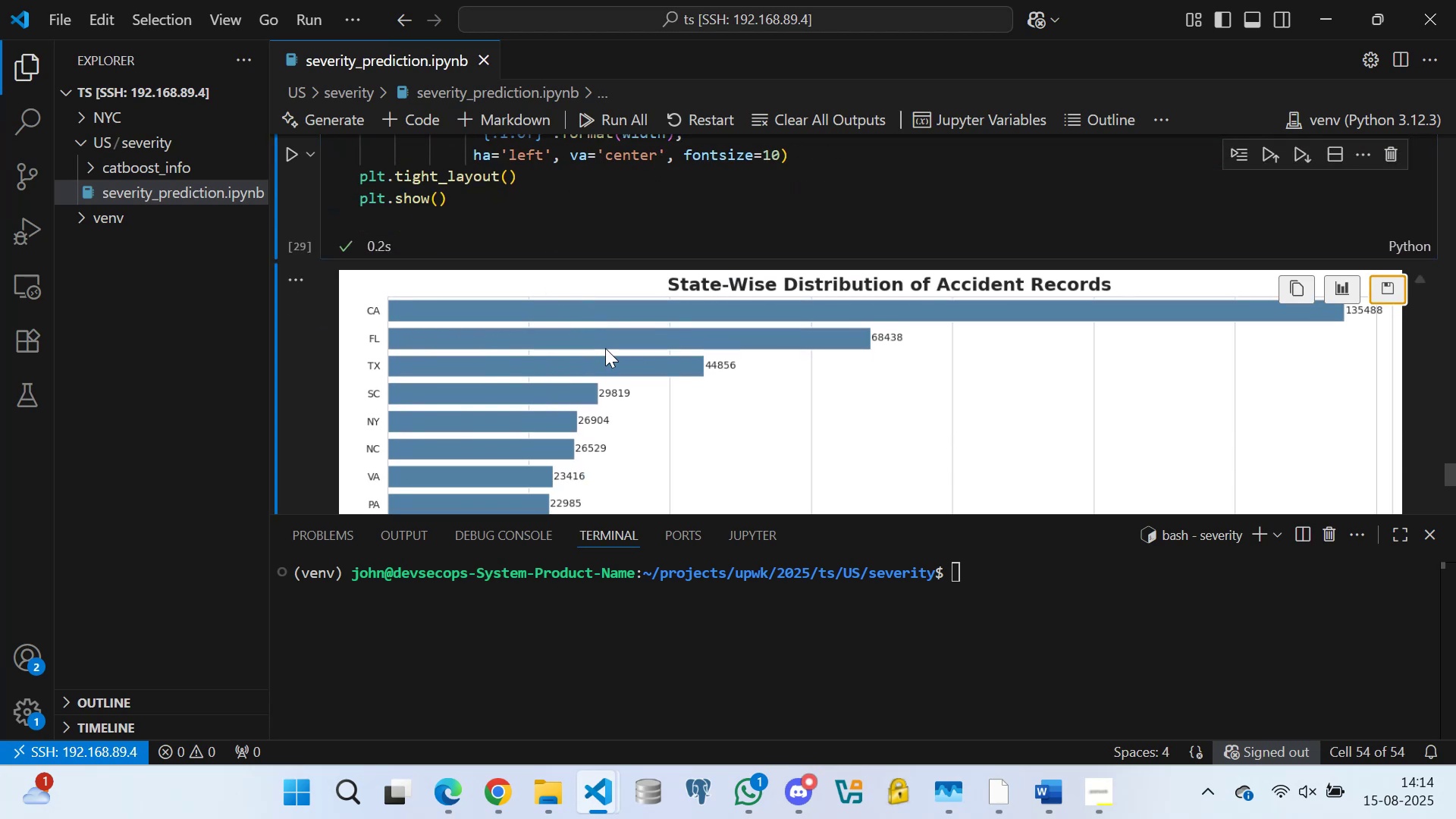 
triple_click([605, 348])
 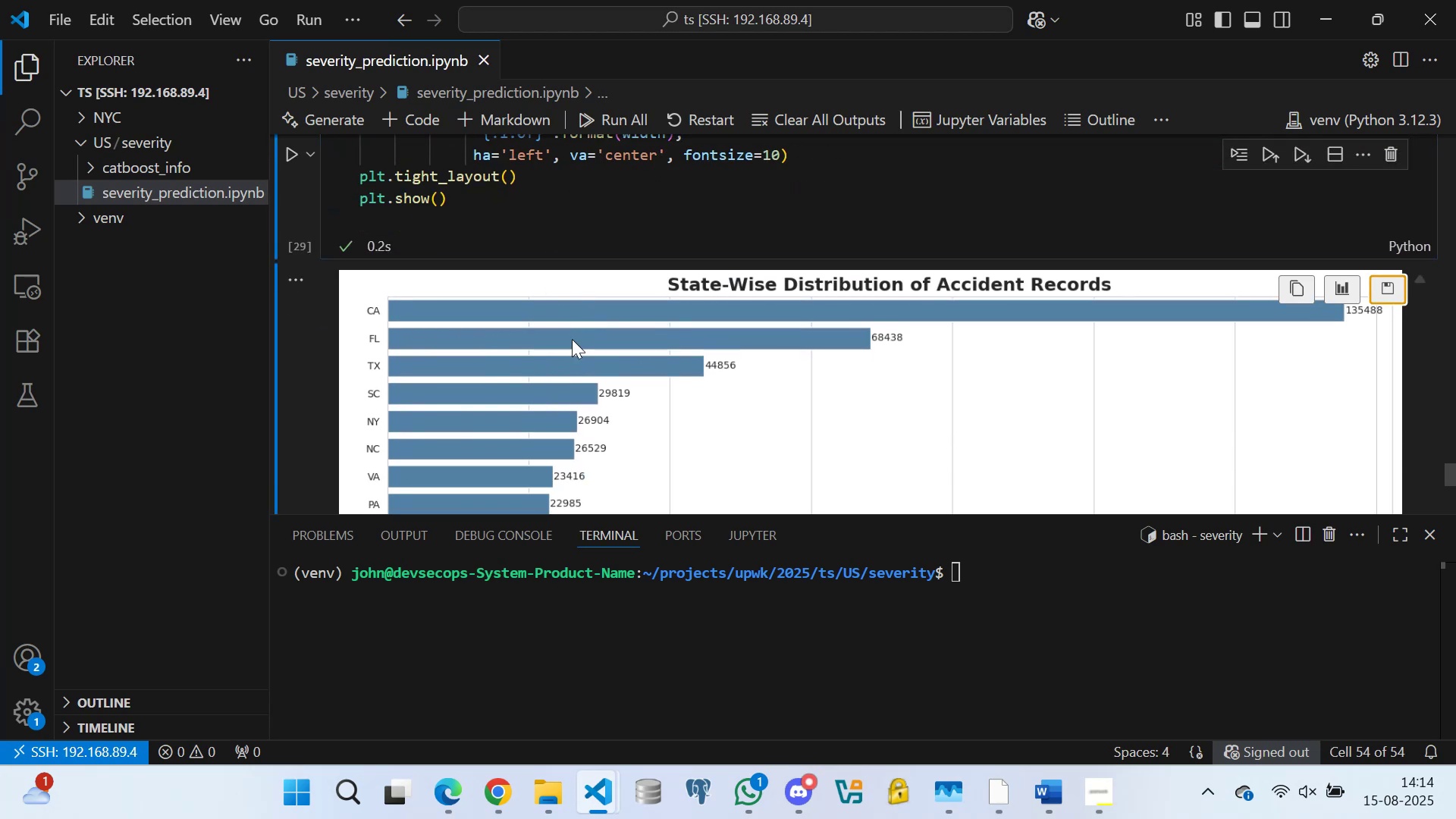 
triple_click([564, 331])
 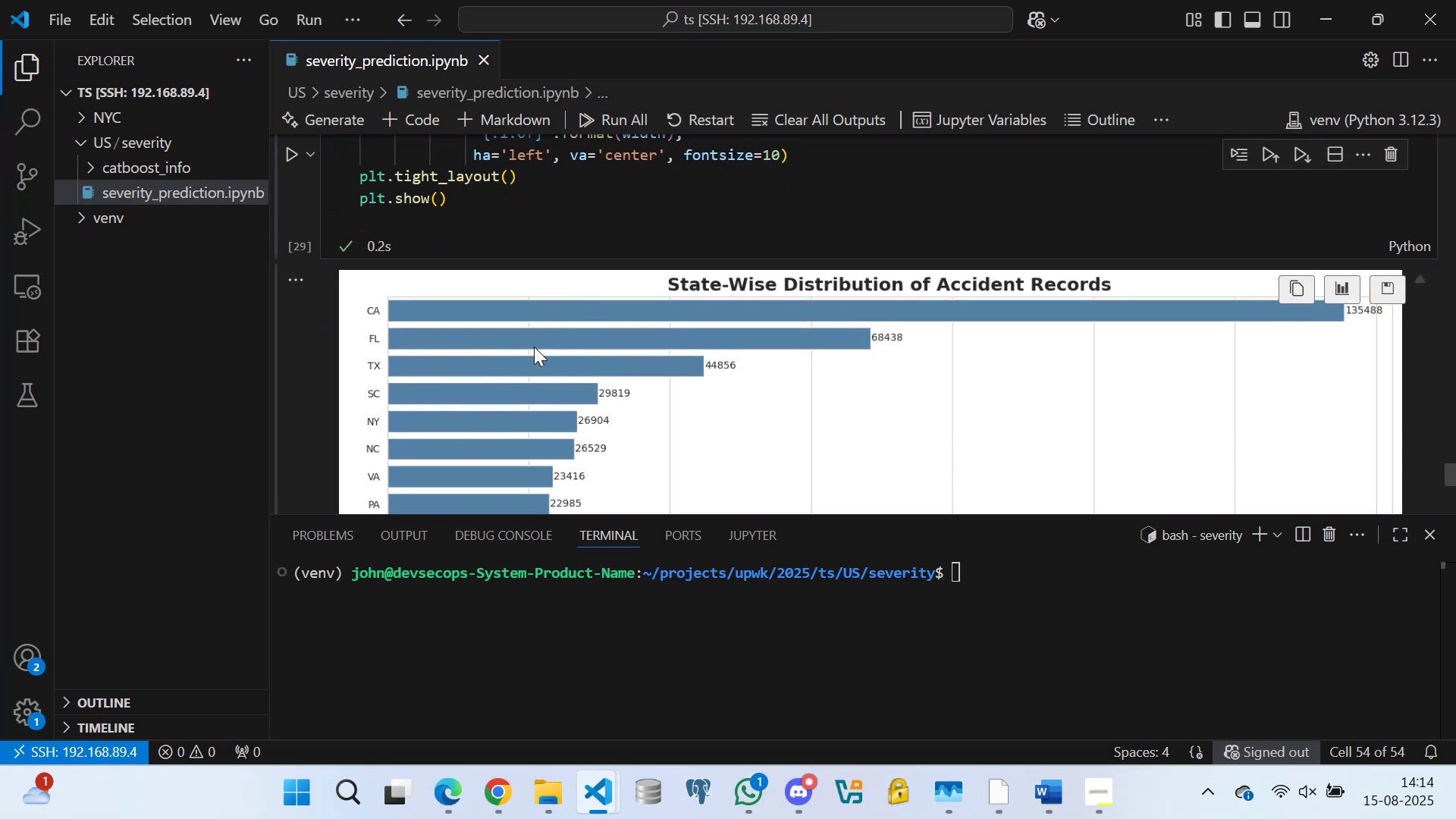 
triple_click([534, 347])
 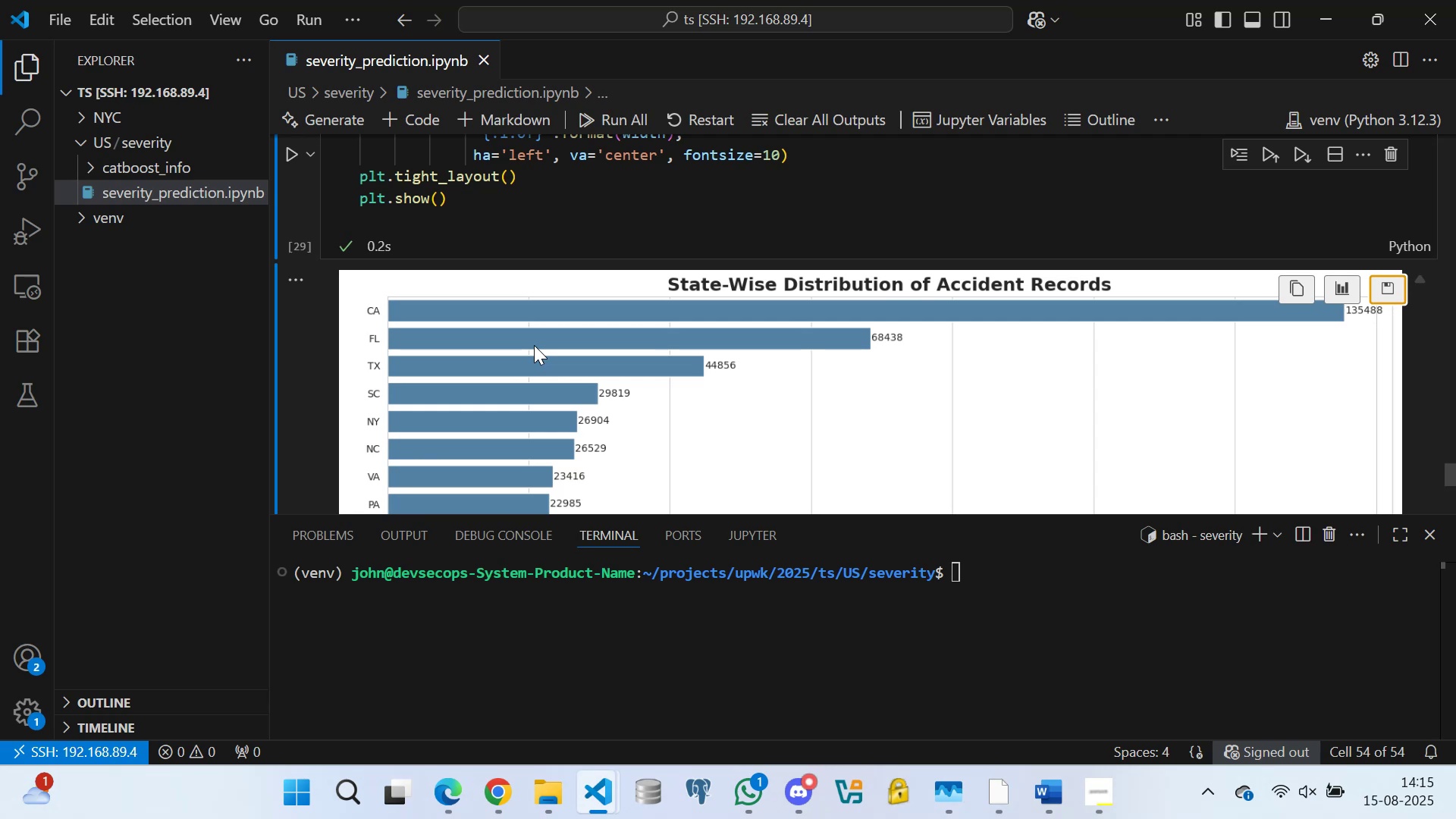 
wait(20.49)
 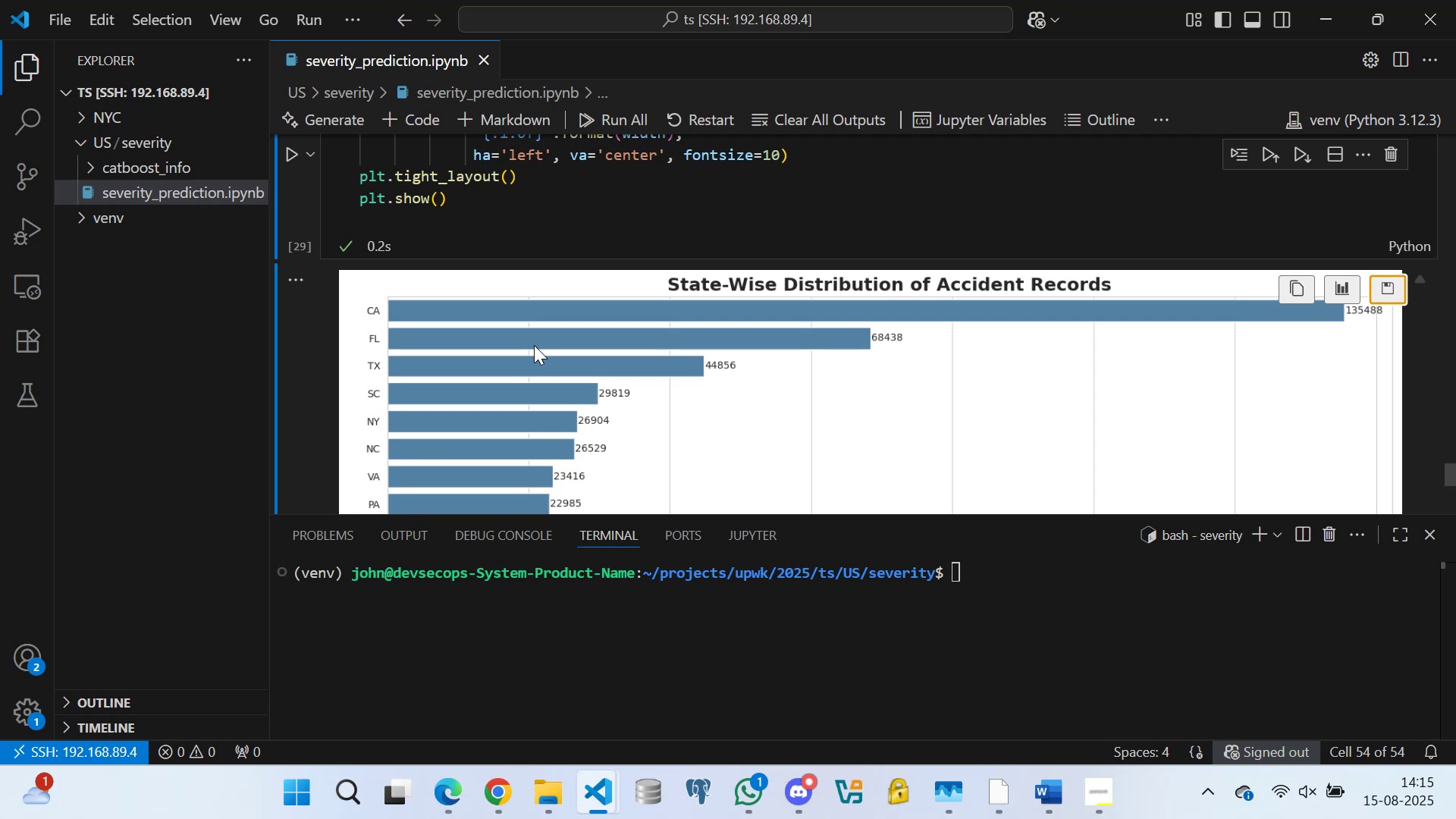 
double_click([444, 341])
 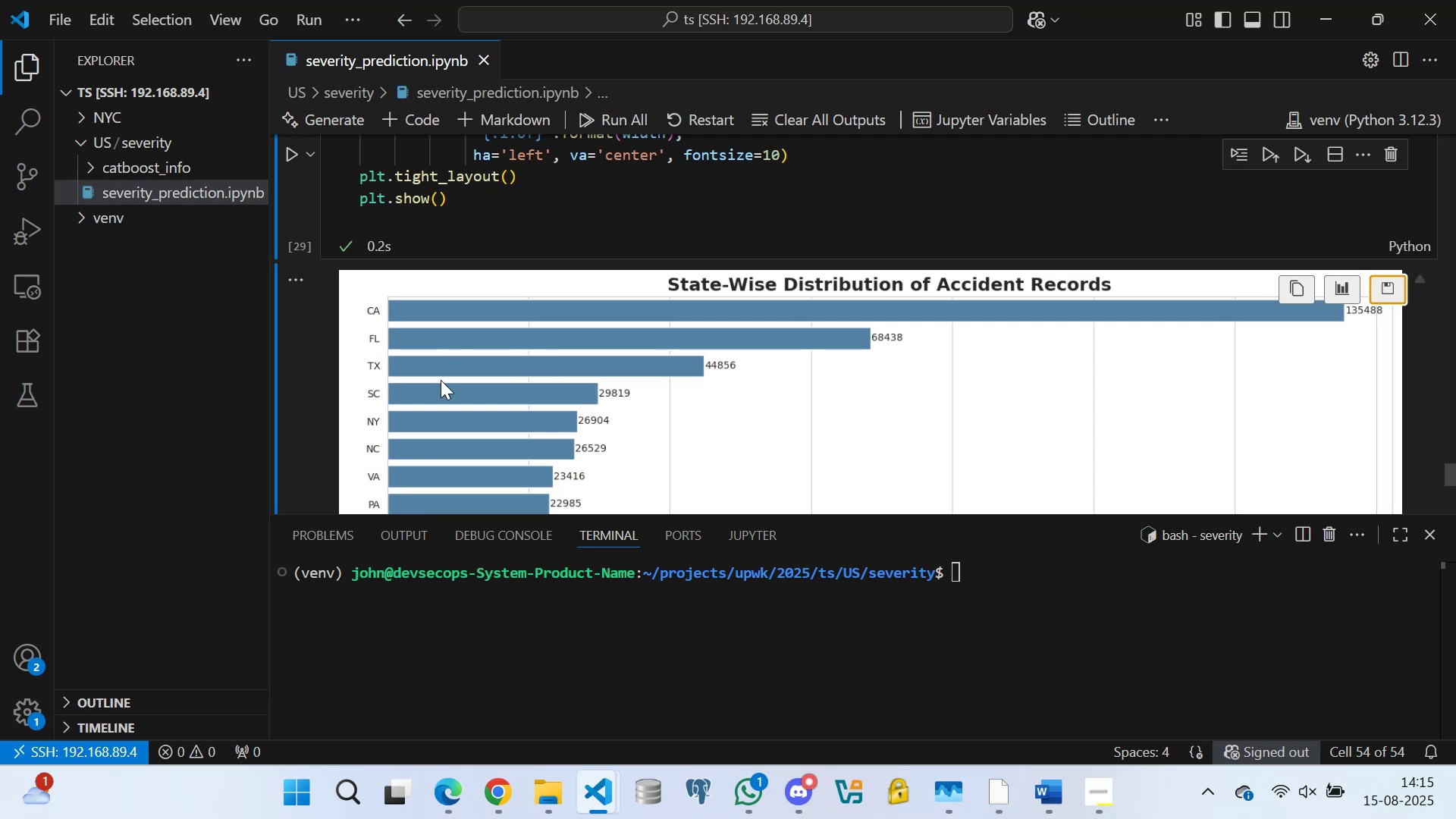 
triple_click([436, 396])
 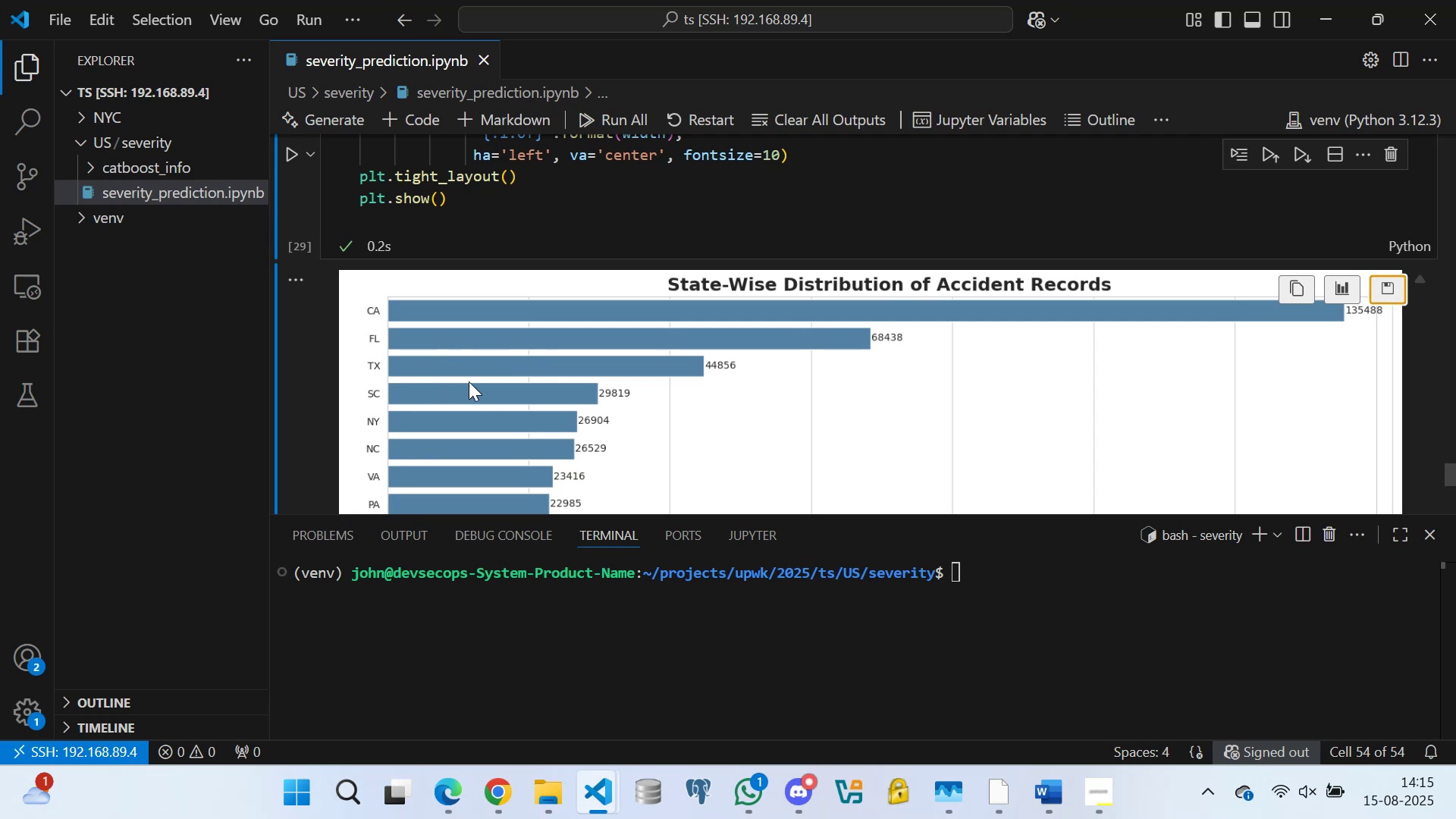 
scroll: coordinate [505, 347], scroll_direction: up, amount: 15.0
 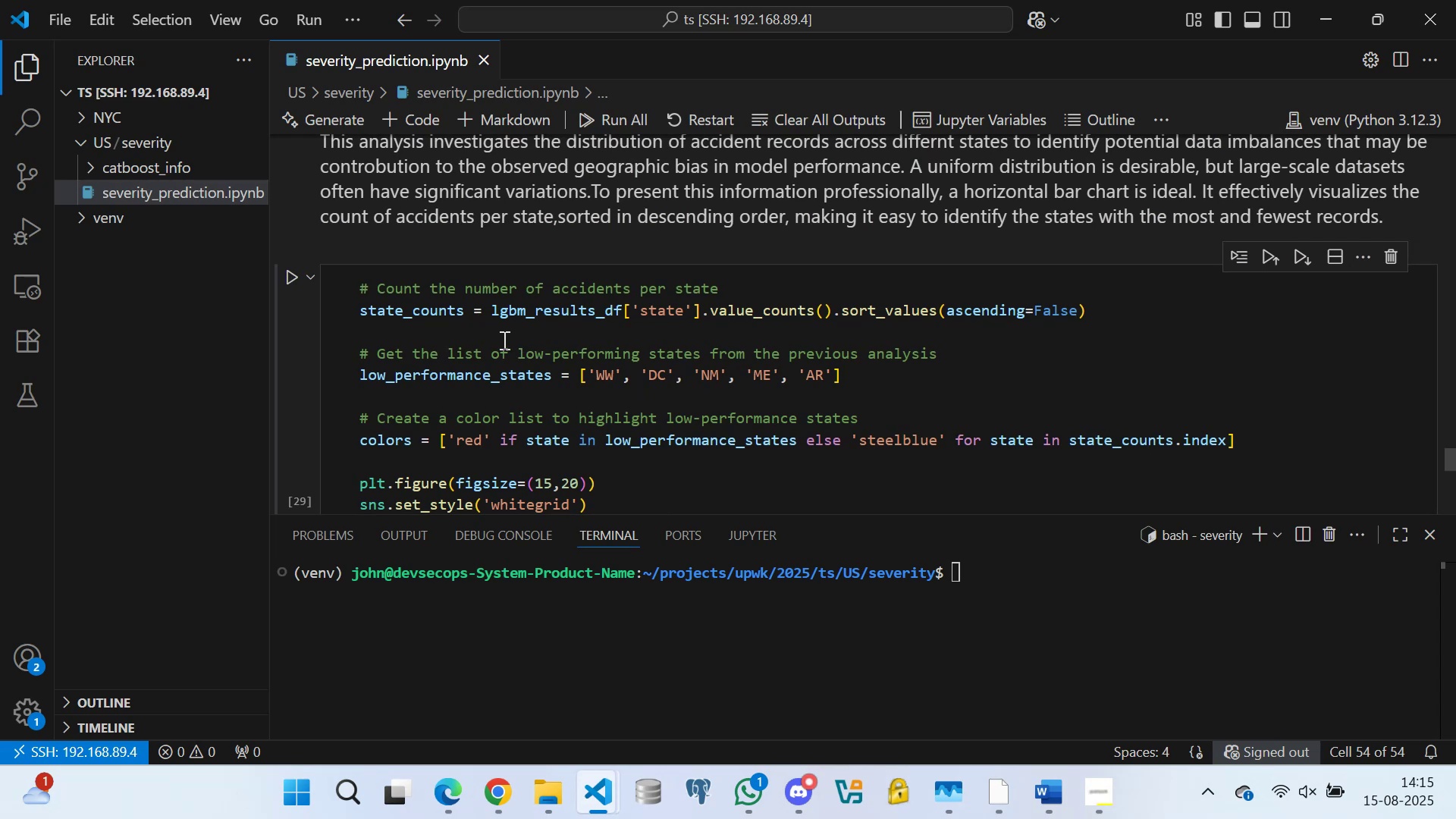 
left_click([493, 334])
 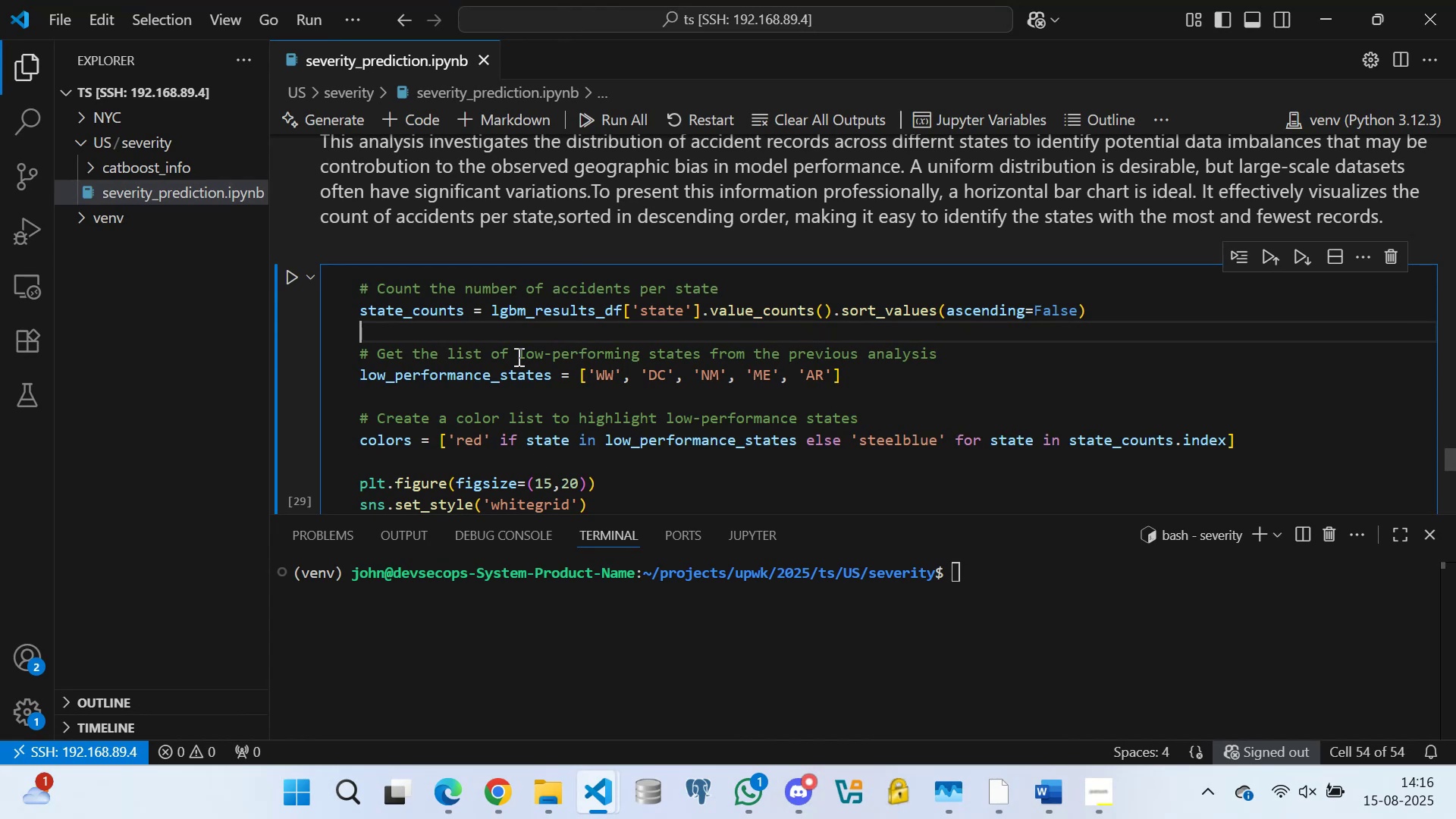 
wait(81.15)
 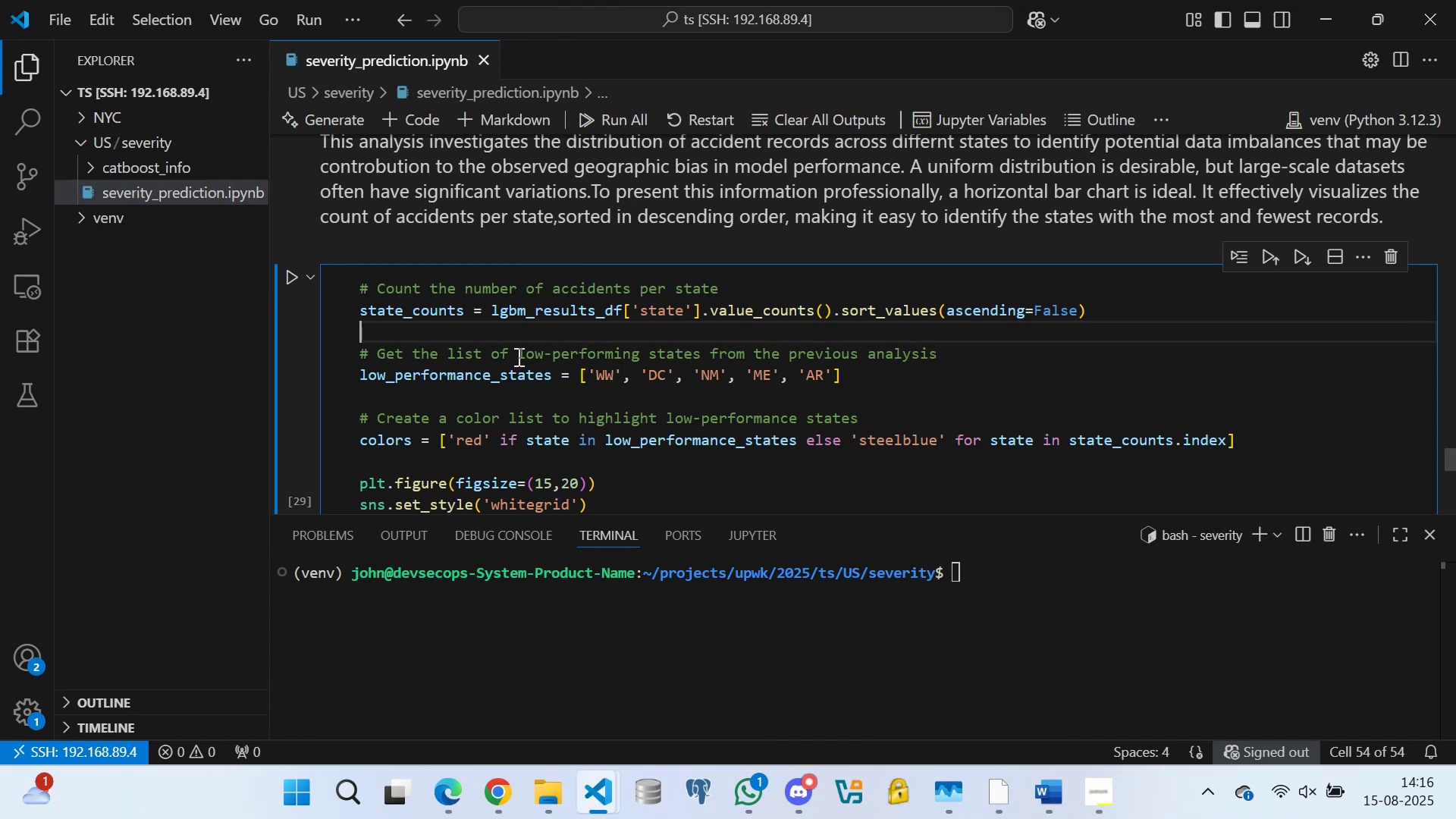 
left_click([463, 393])
 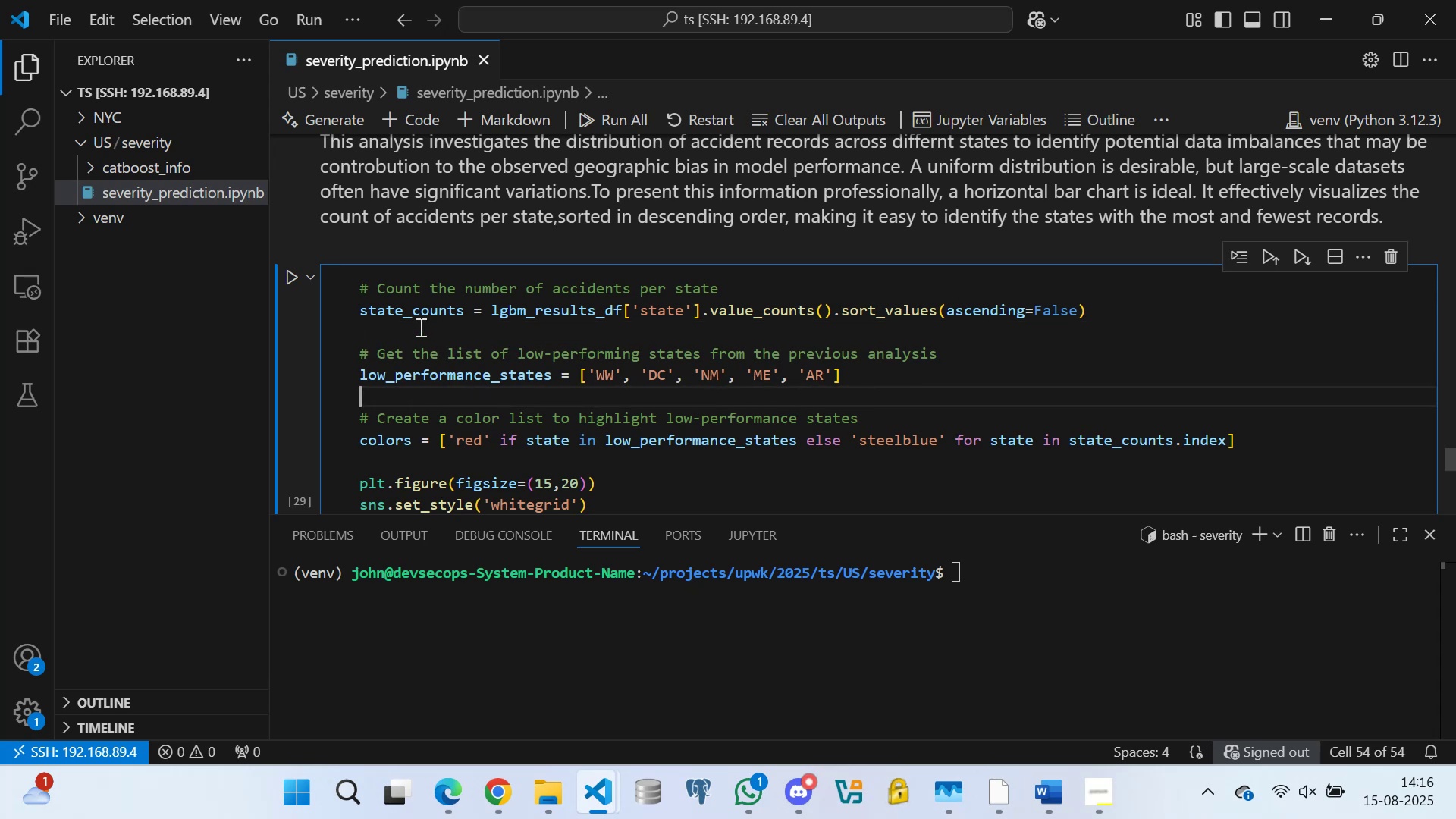 
left_click([419, 327])
 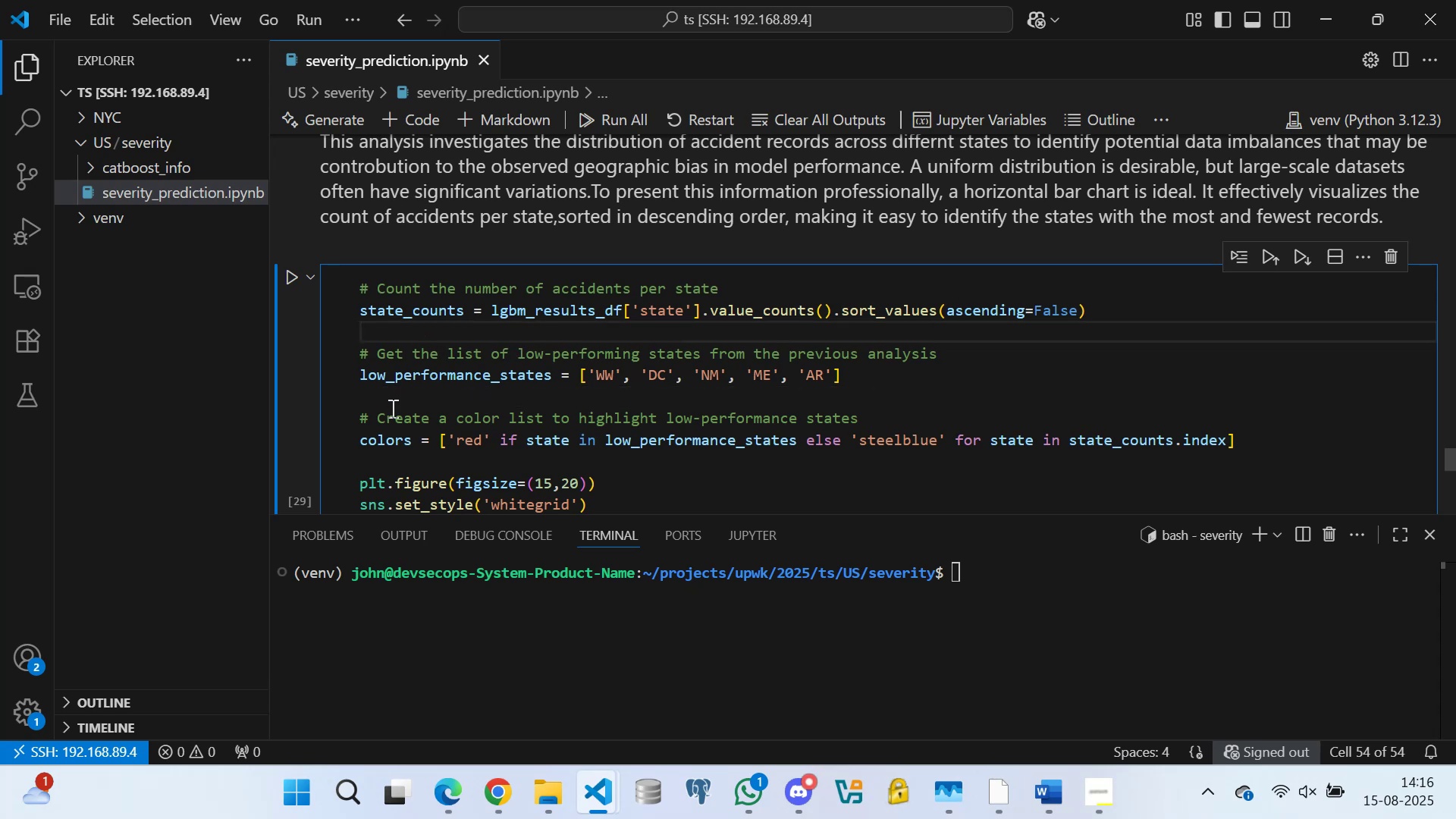 
left_click([391, 400])
 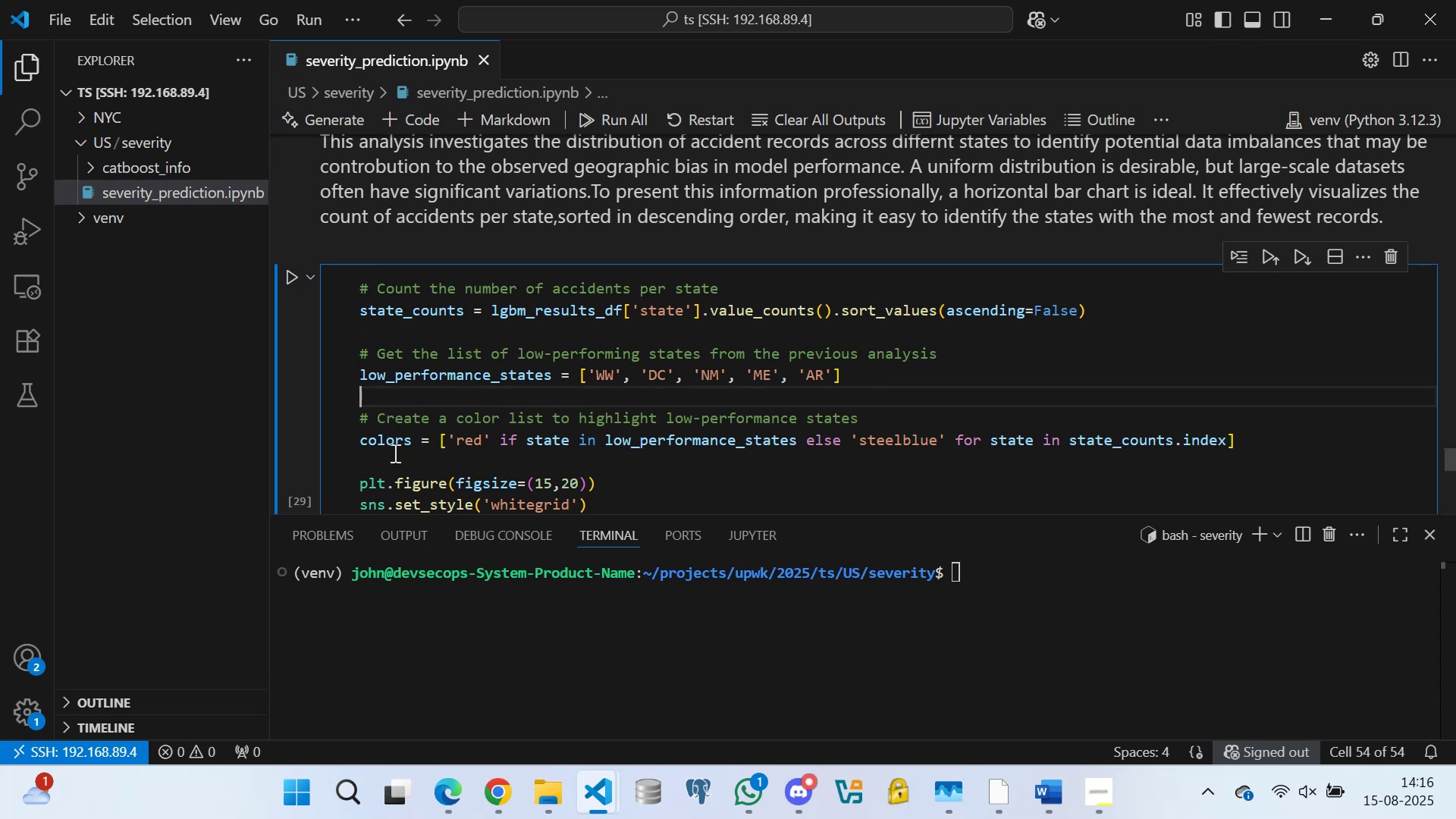 
left_click([394, 453])
 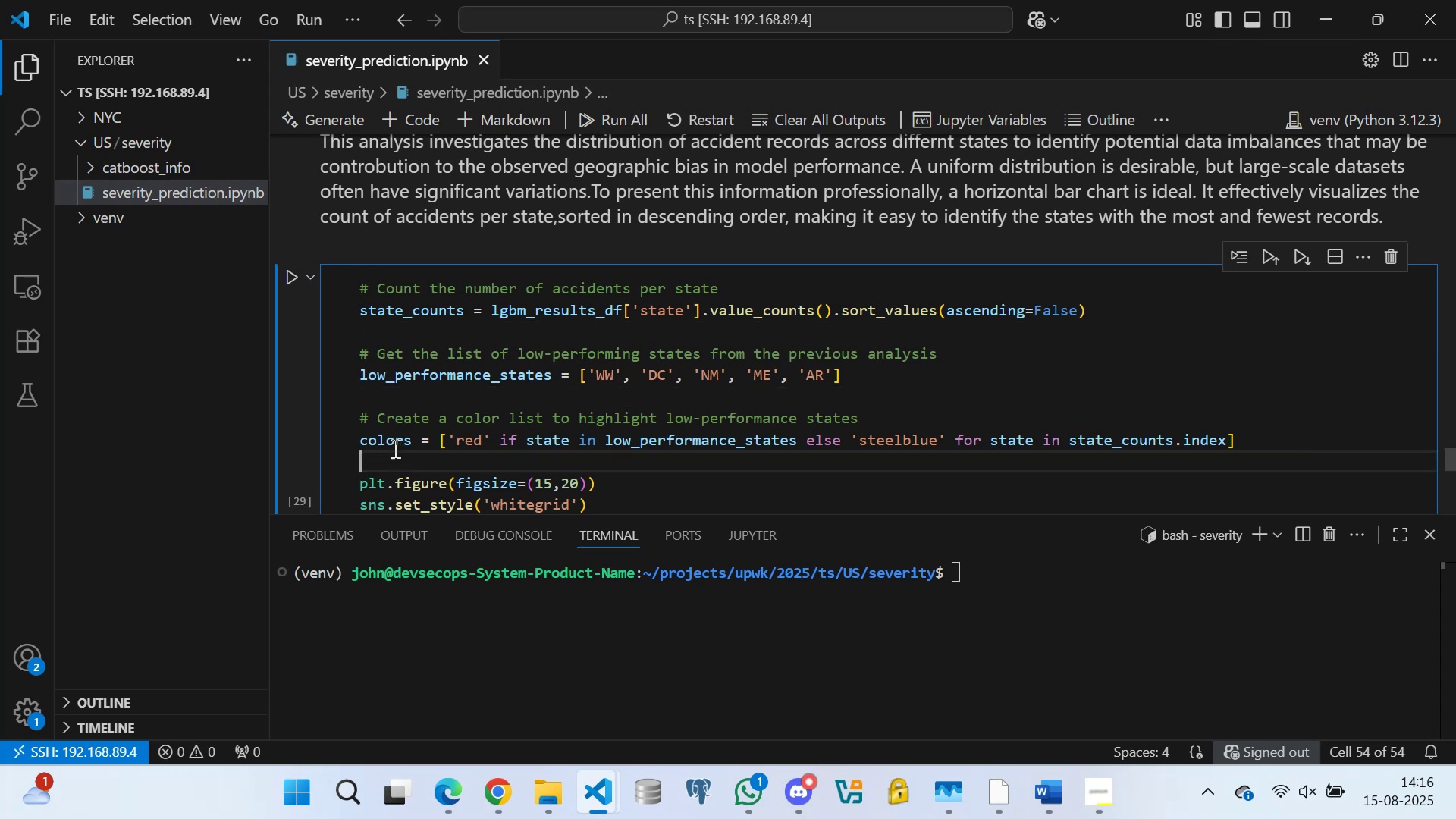 
scroll: coordinate [436, 414], scroll_direction: down, amount: 3.0
 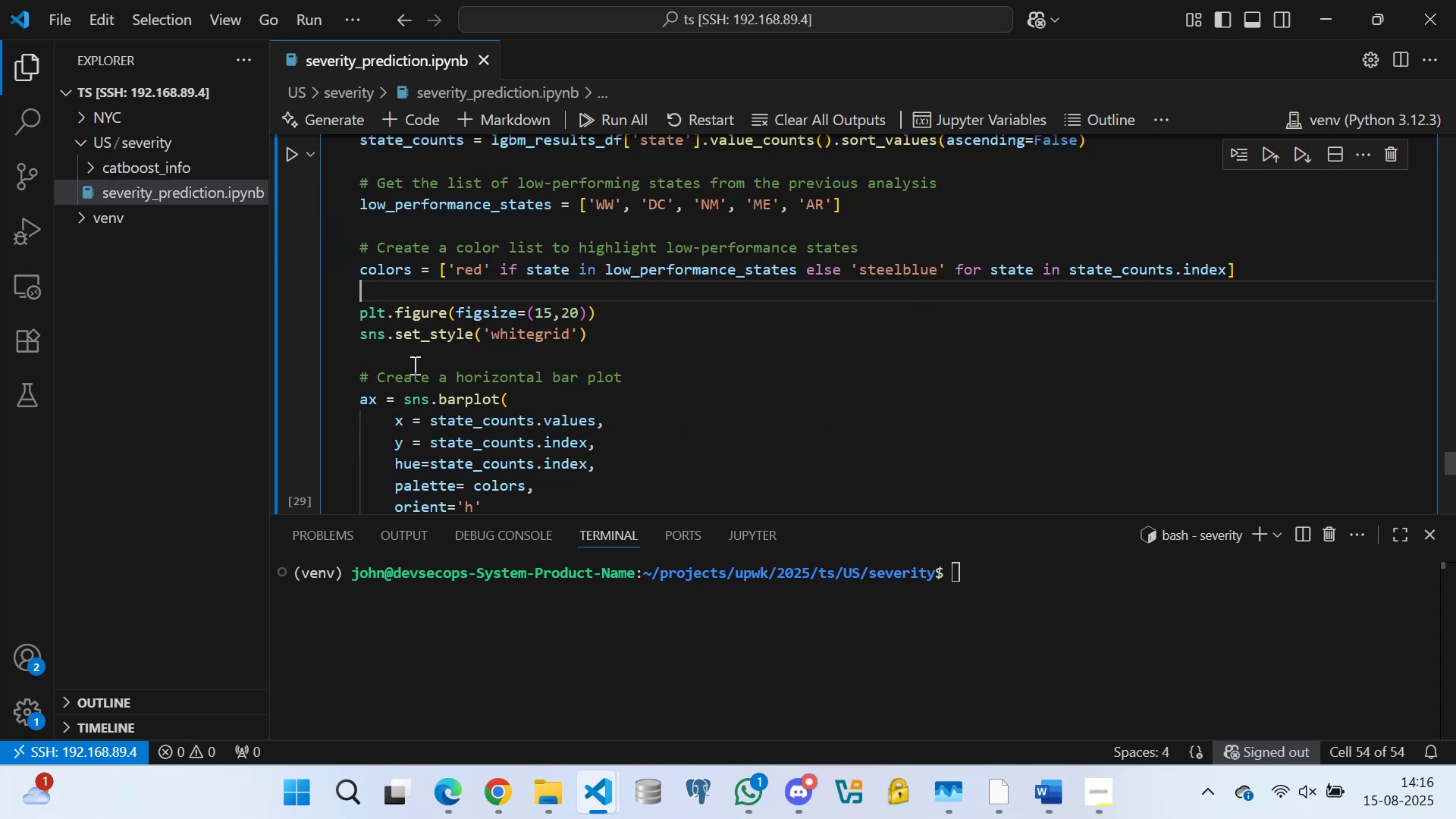 
left_click([413, 362])
 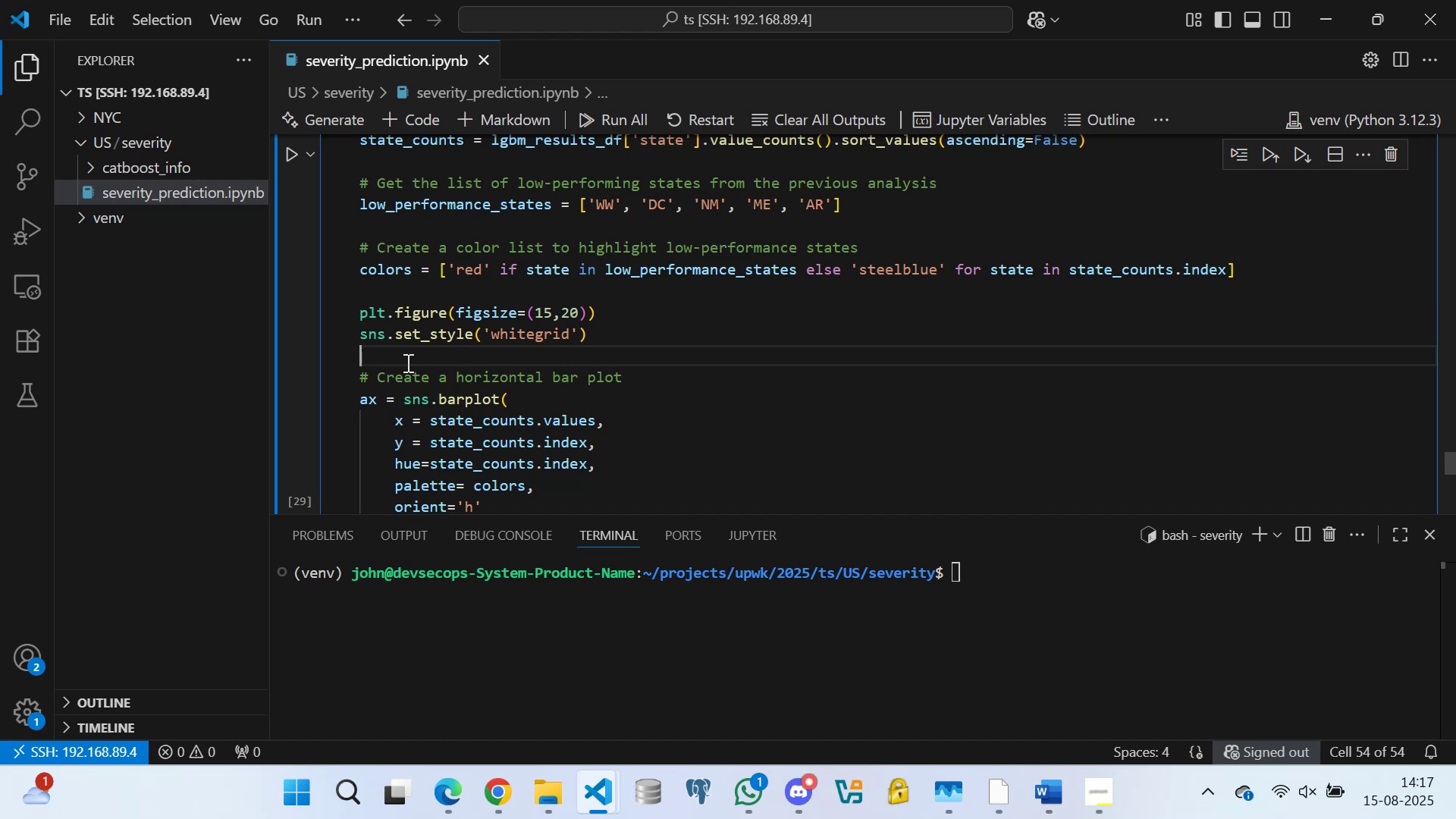 
wait(41.18)
 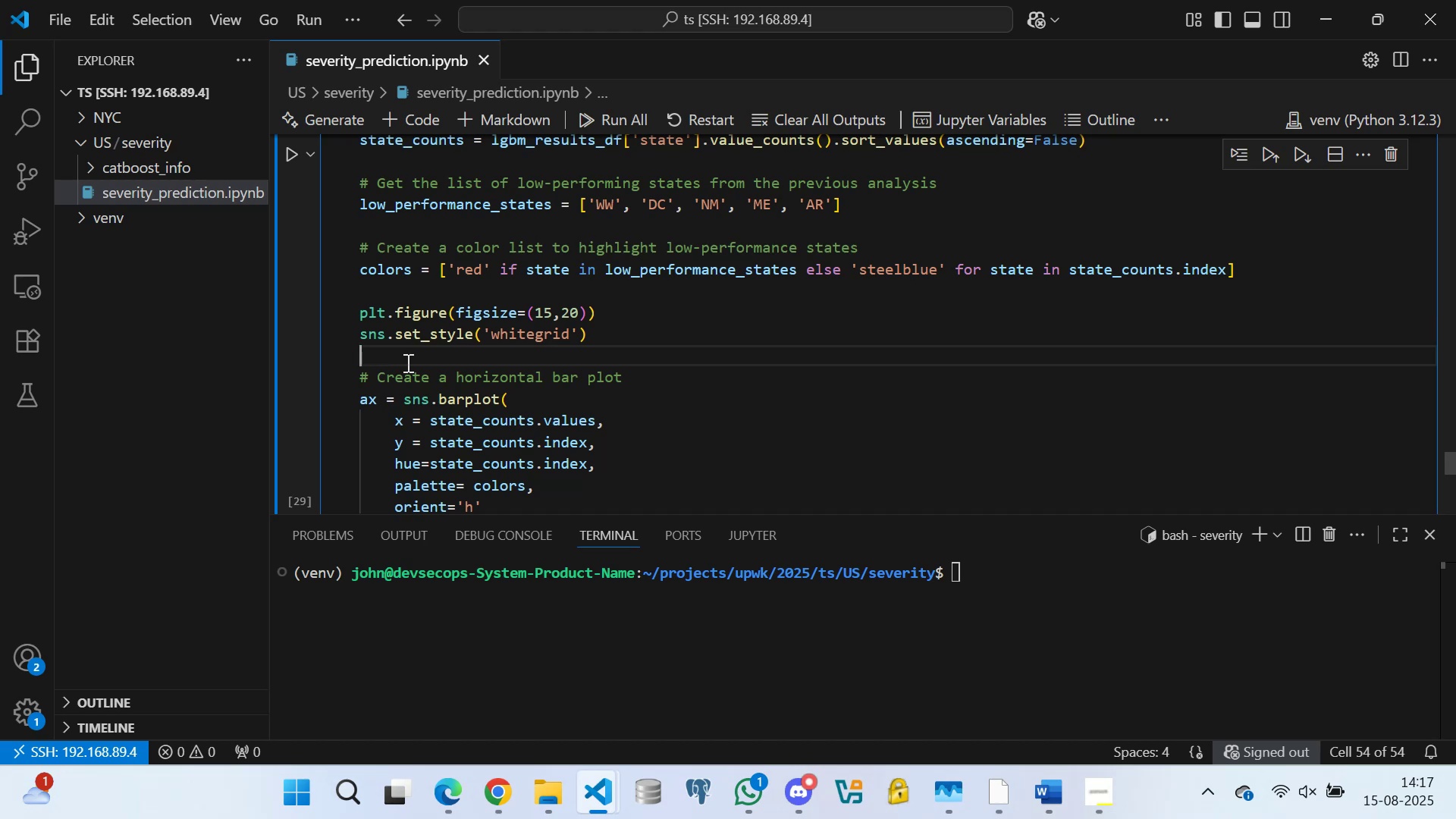 
left_click([641, 331])
 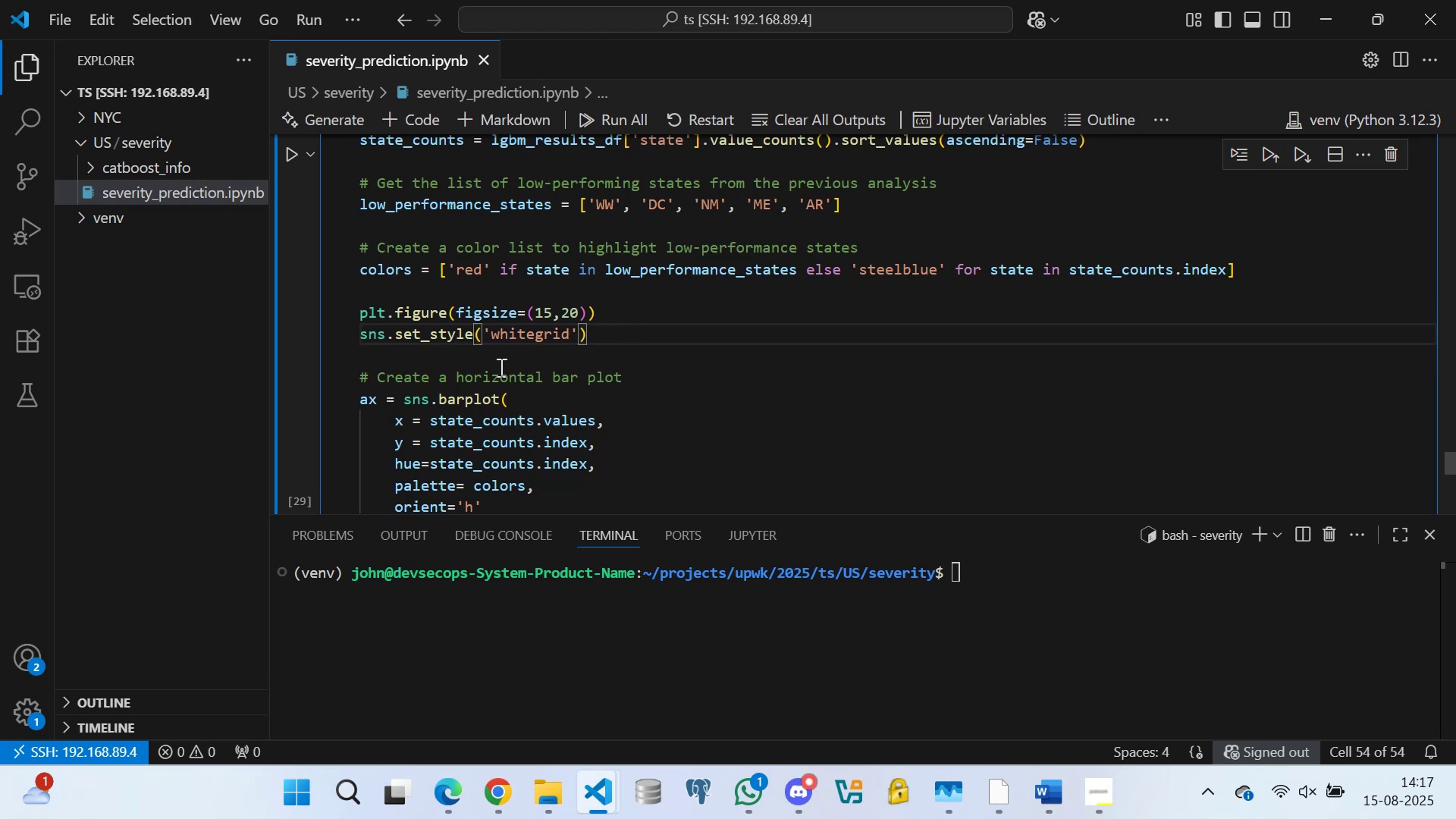 
left_click_drag(start_coordinate=[495, 368], to_coordinate=[497, 358])
 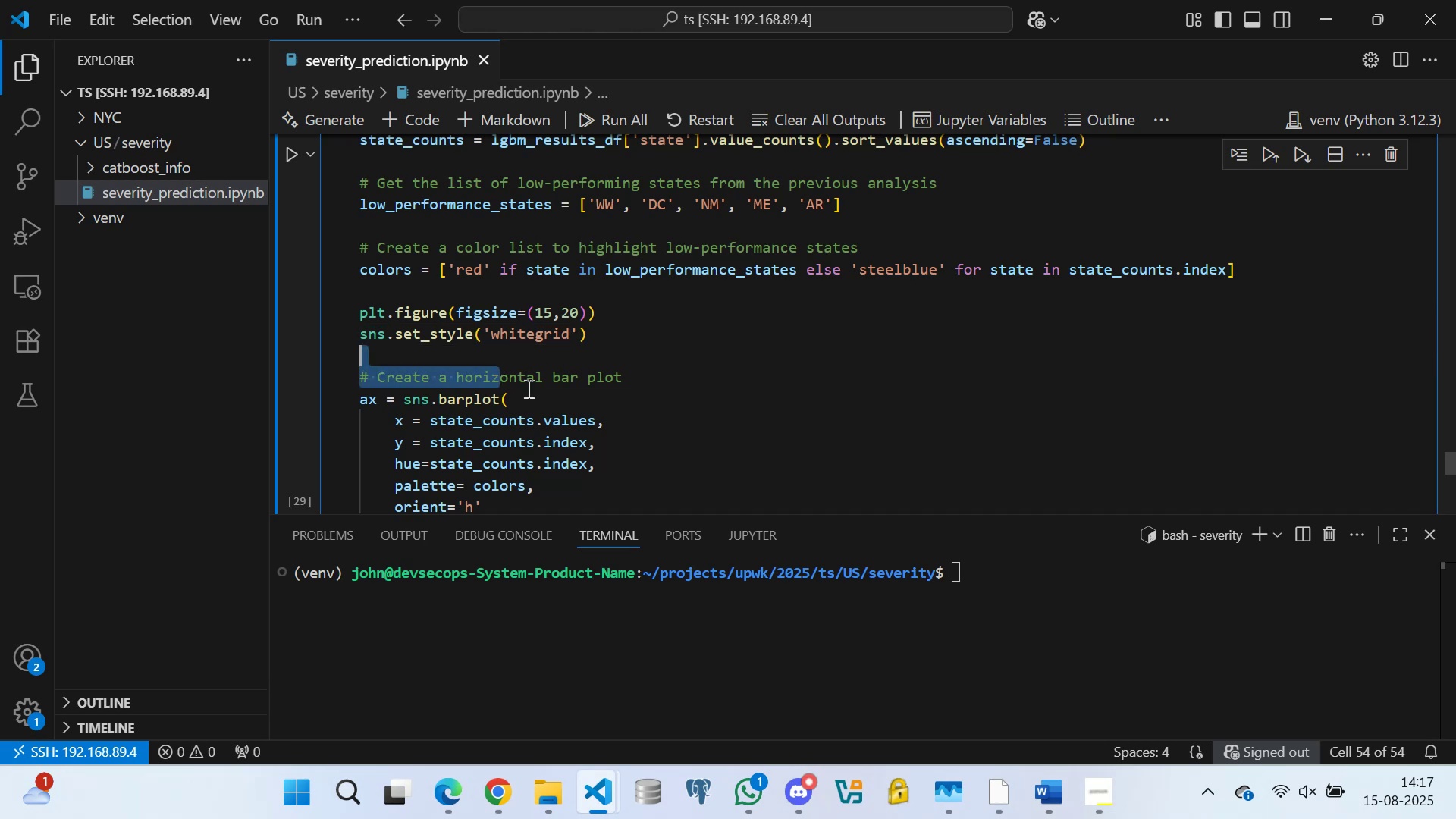 
left_click([529, 388])
 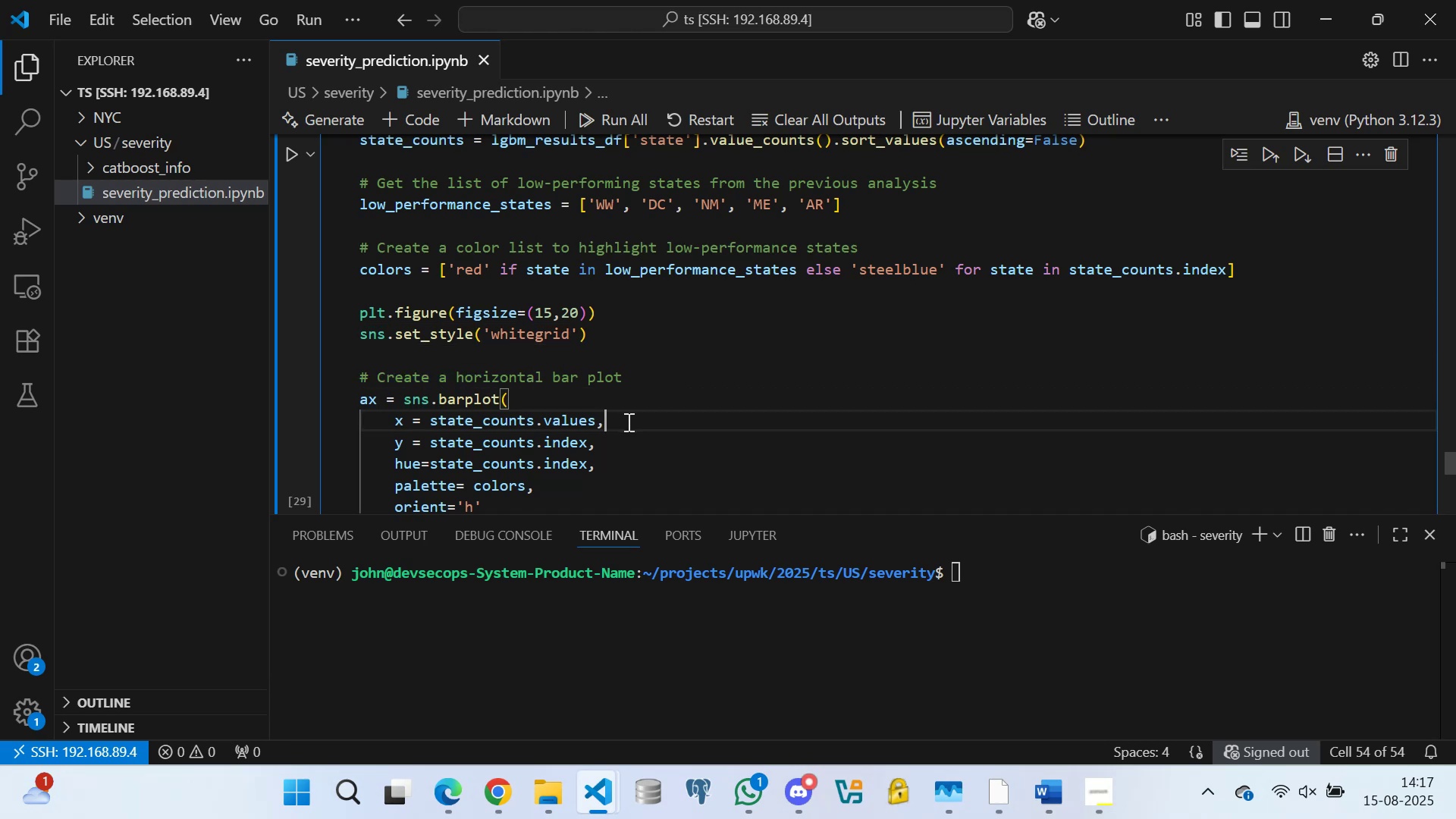 
double_click([615, 437])
 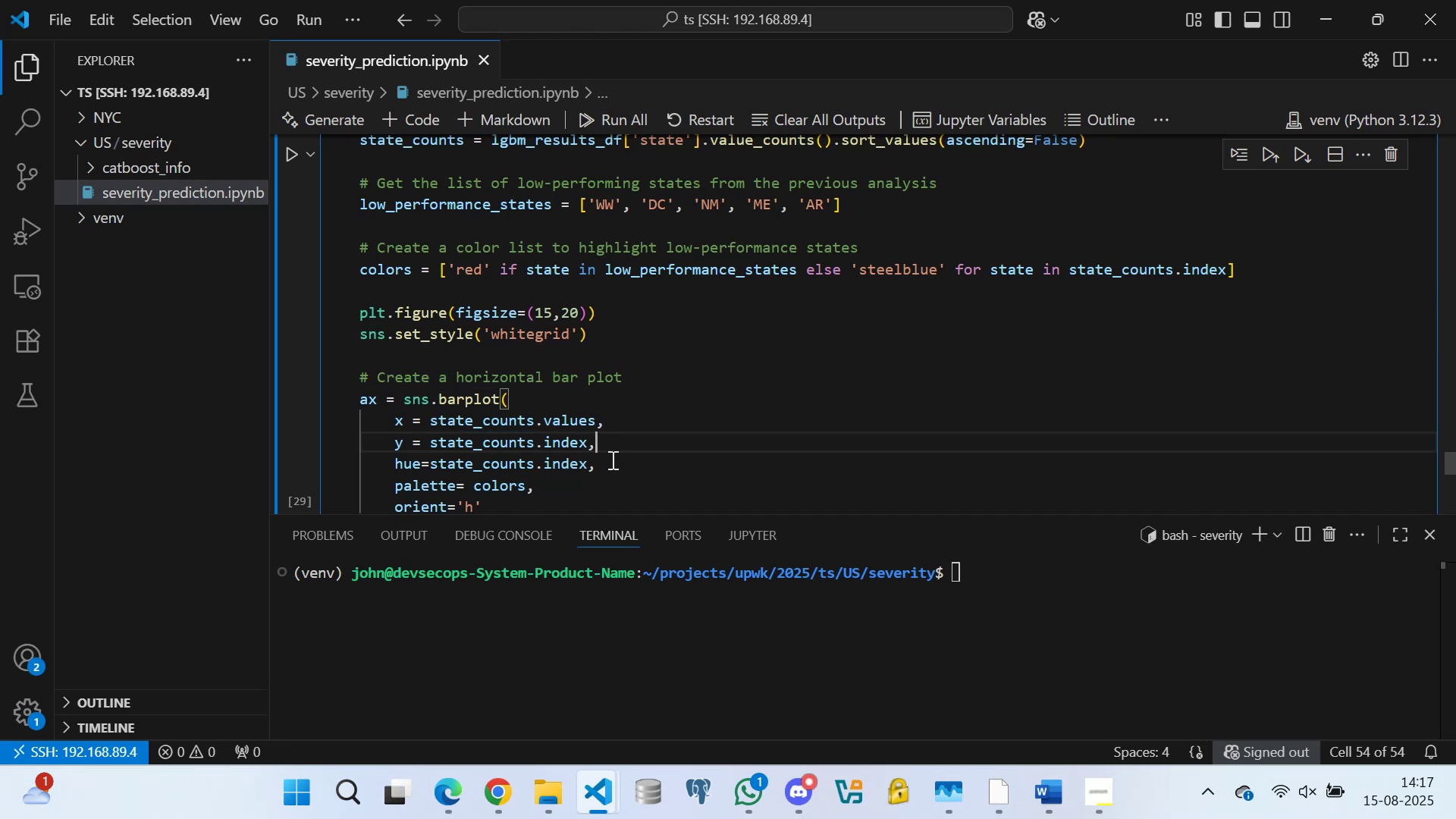 
triple_click([611, 460])
 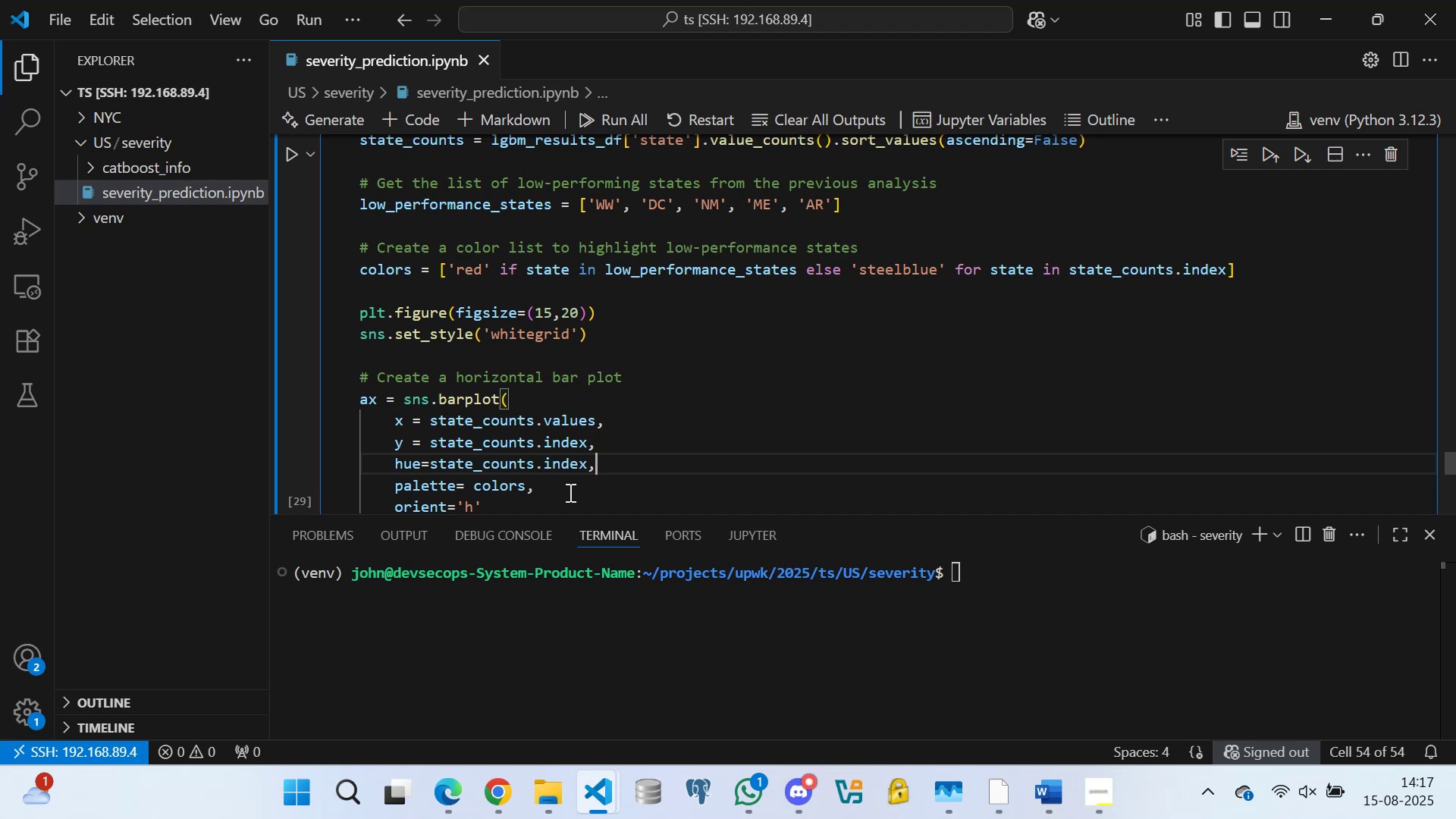 
left_click([564, 493])
 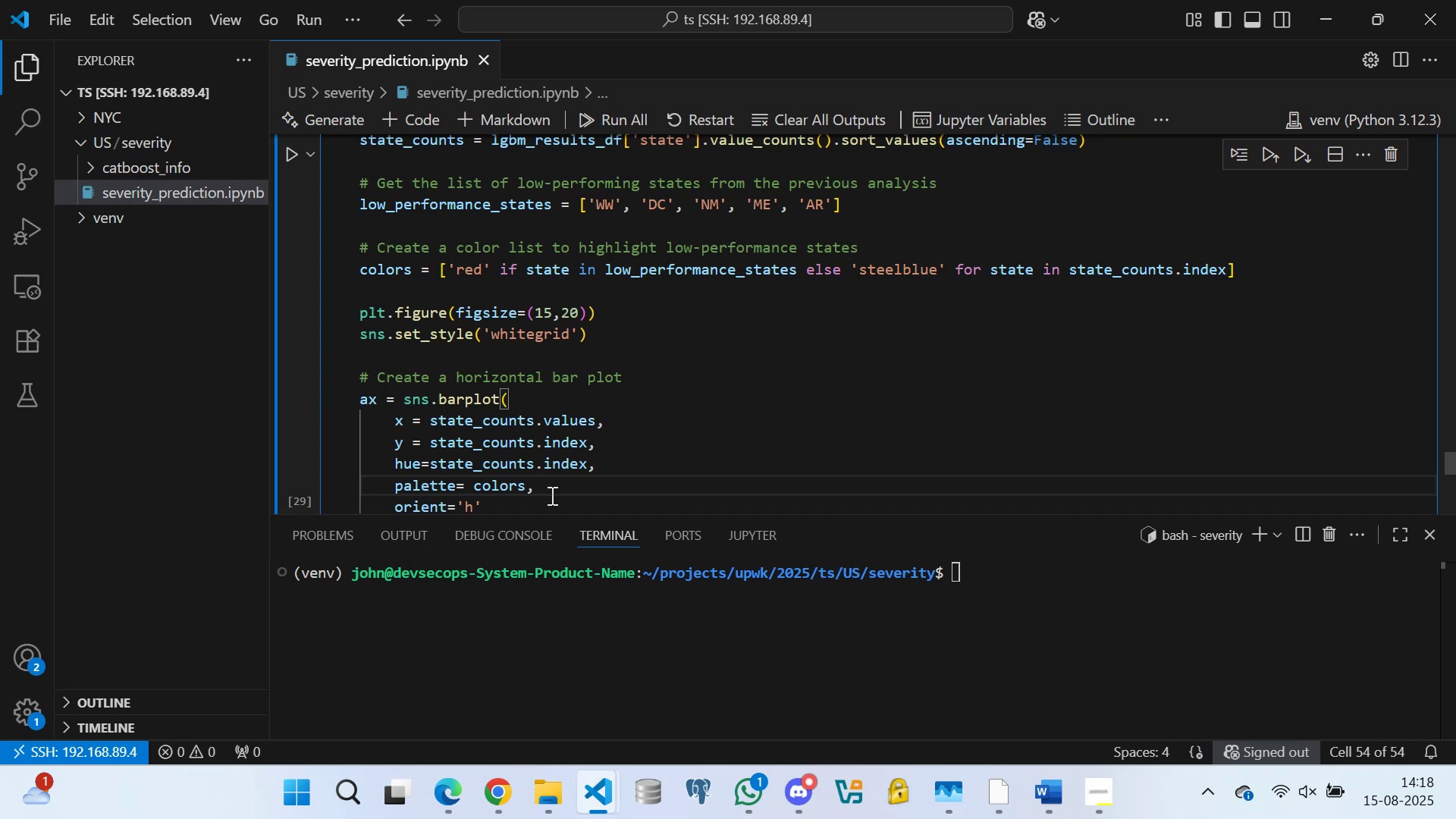 
wait(64.7)
 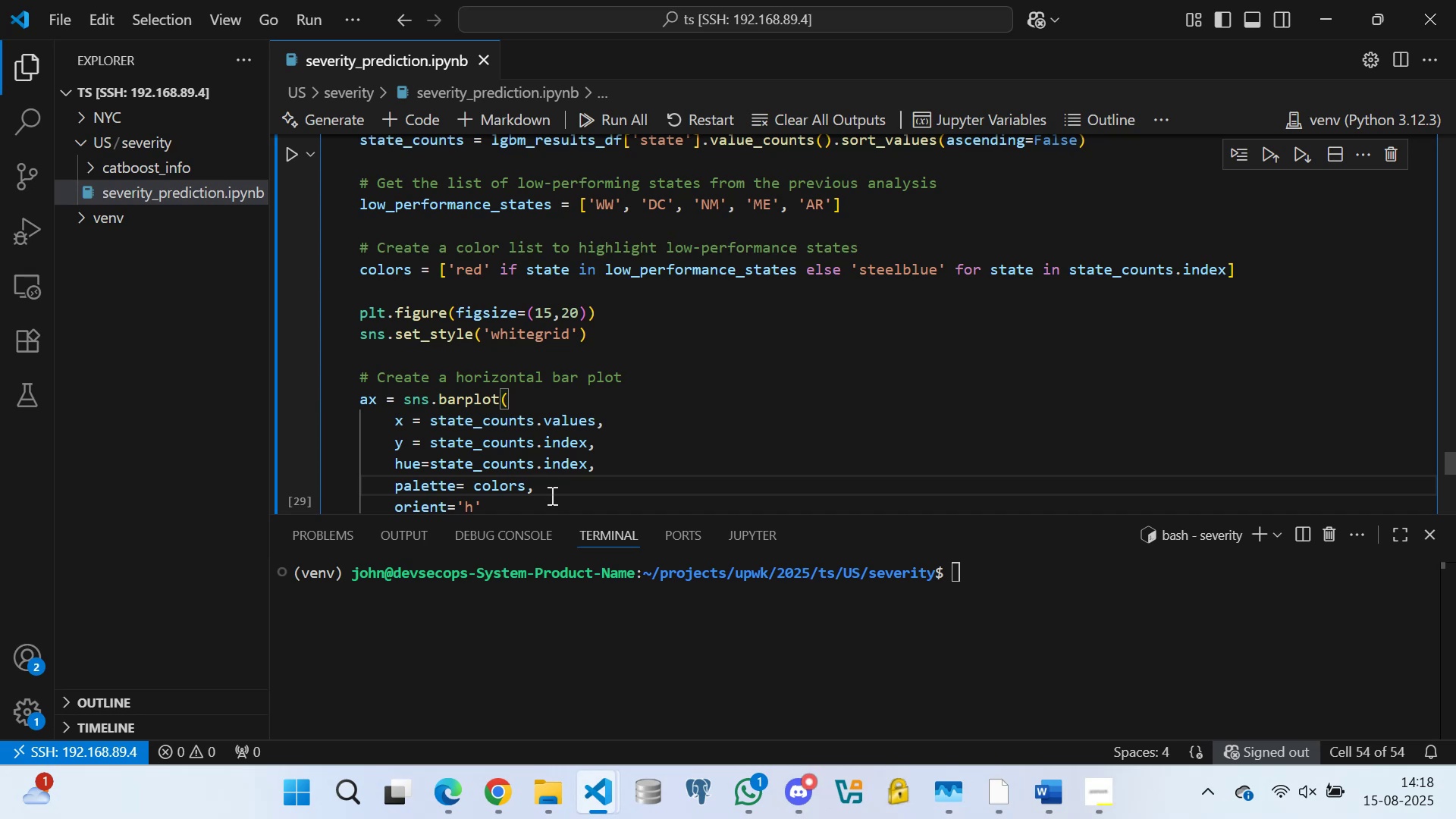 
double_click([558, 353])
 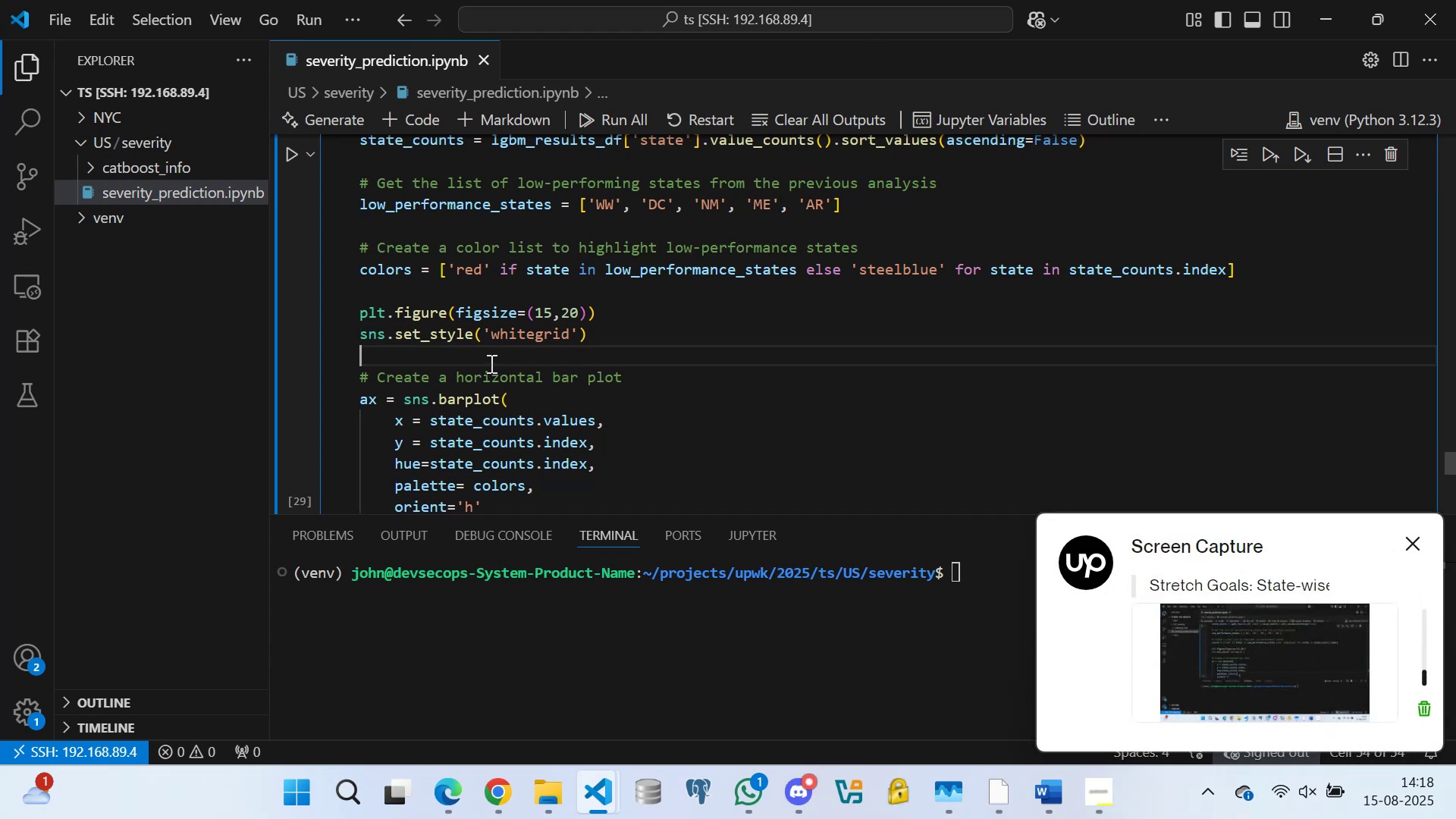 
triple_click([489, 364])
 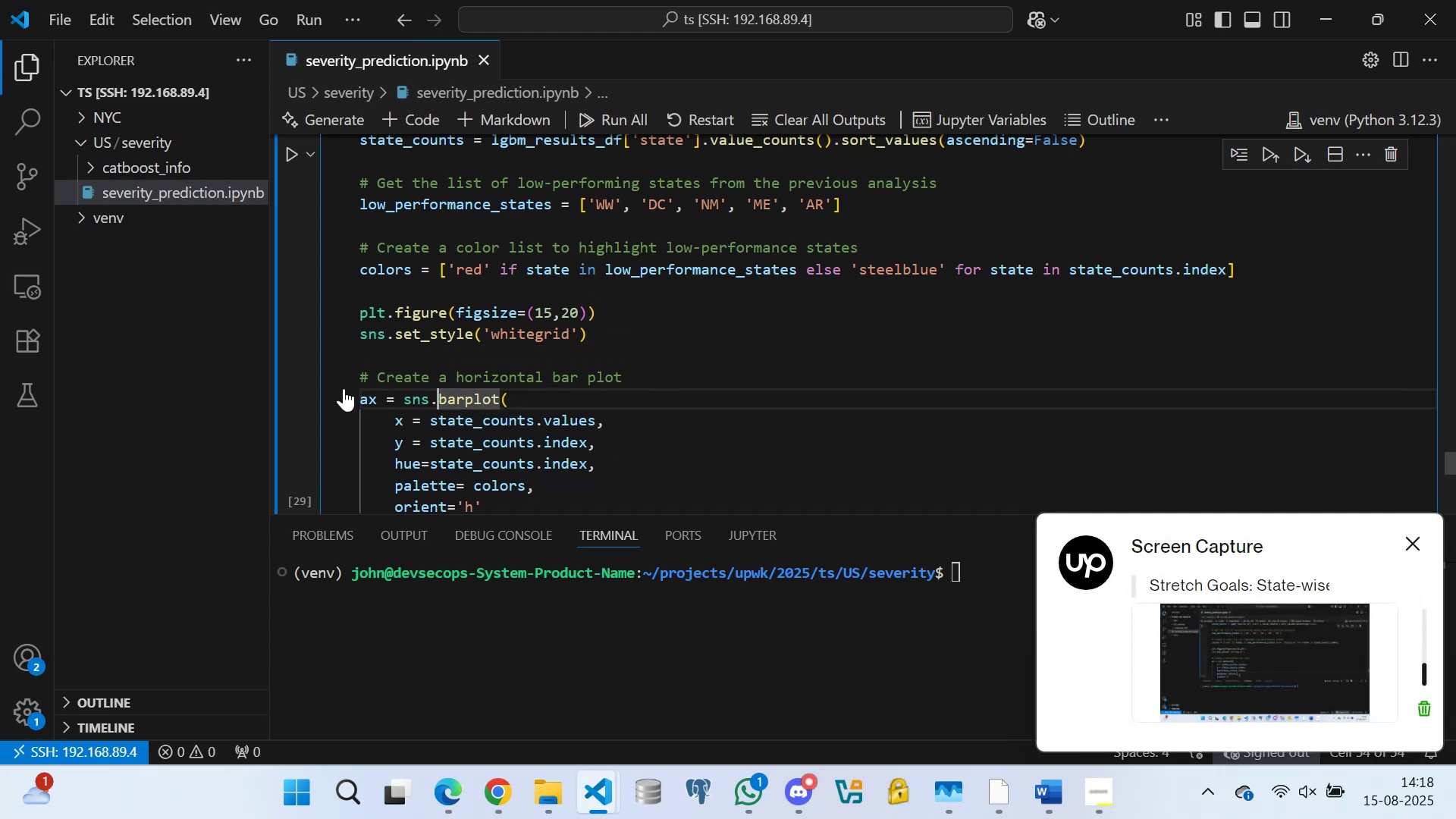 
triple_click([345, 387])
 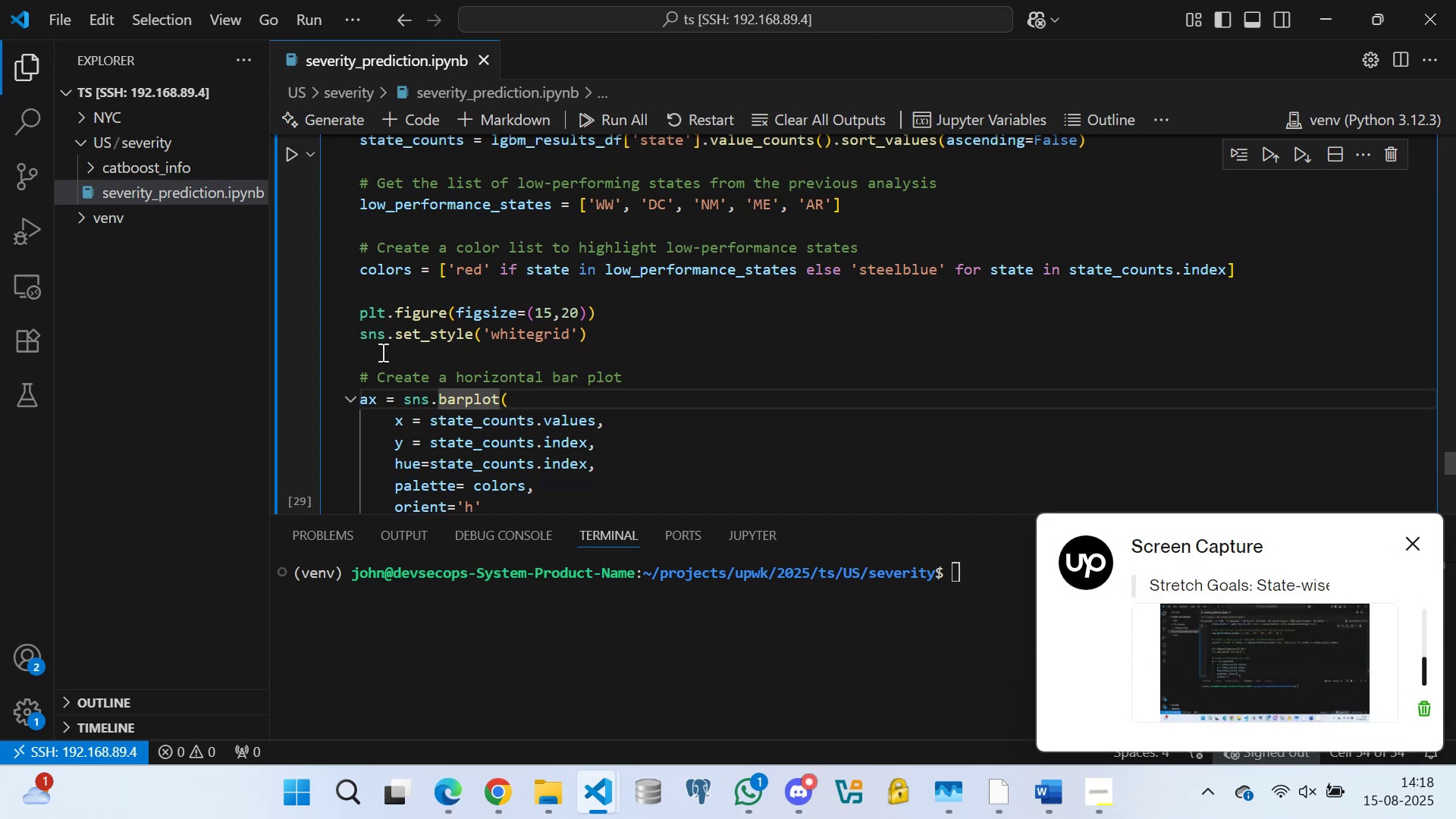 
triple_click([382, 351])
 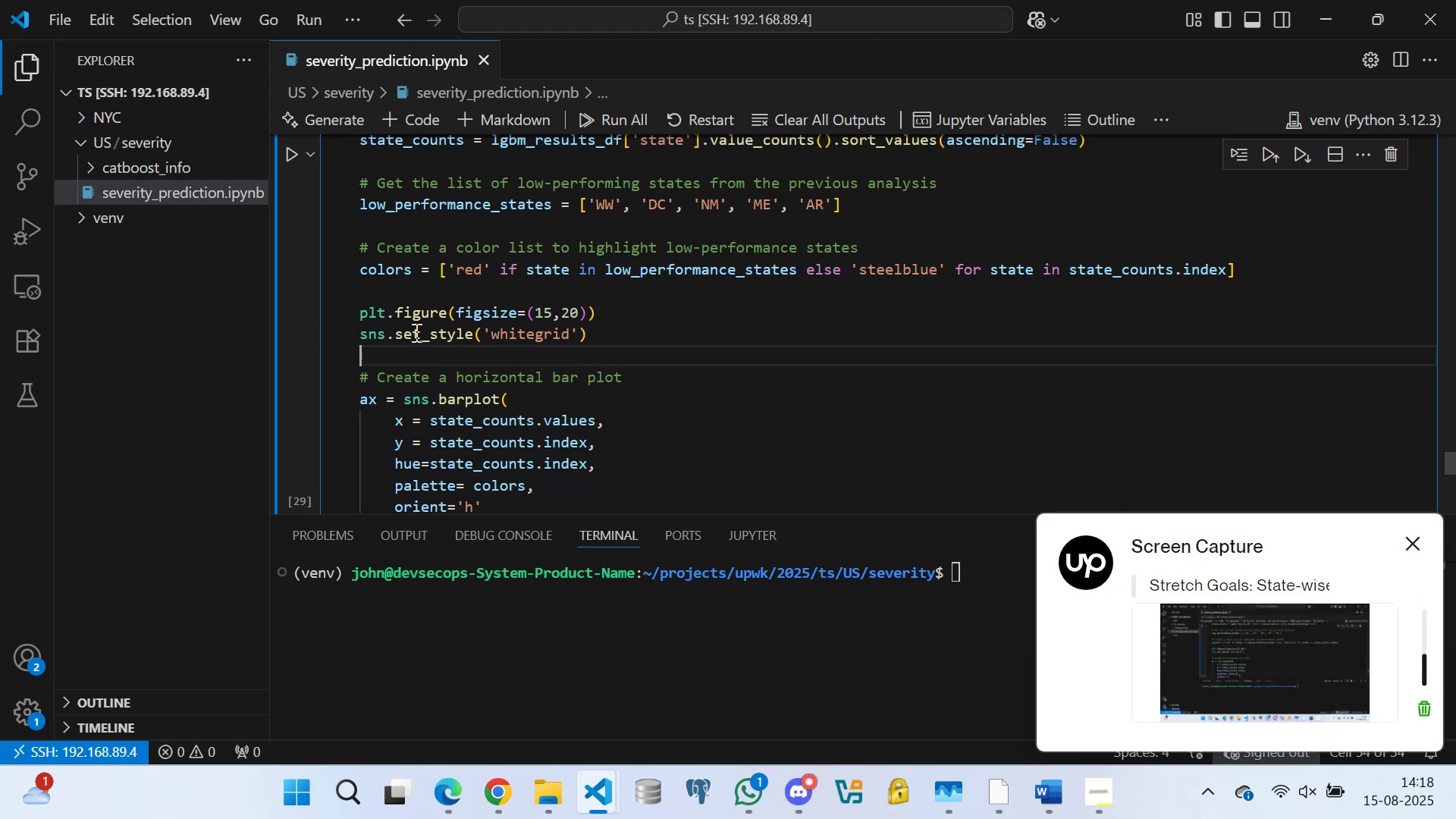 
triple_click([431, 325])
 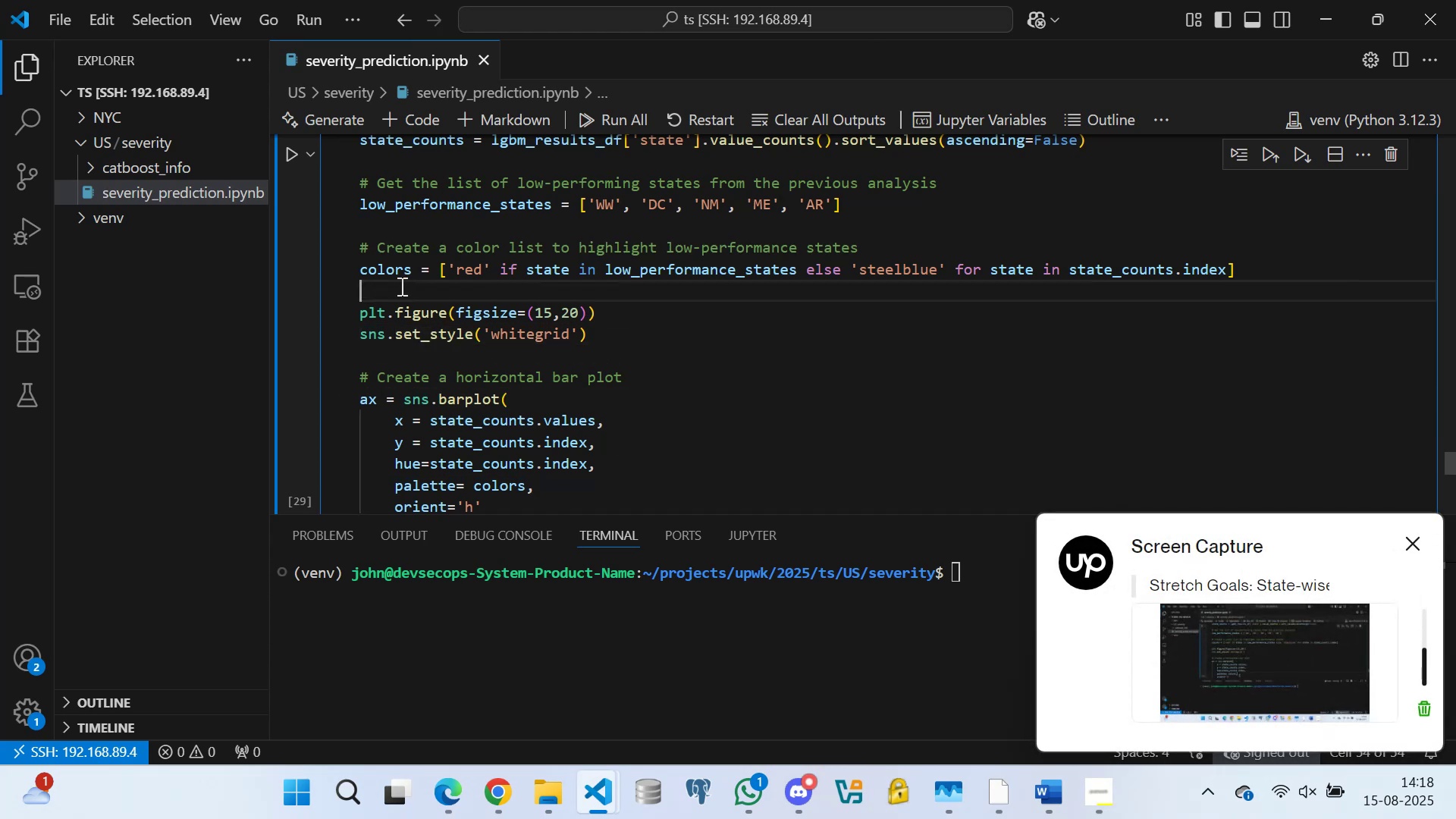 
triple_click([382, 275])
 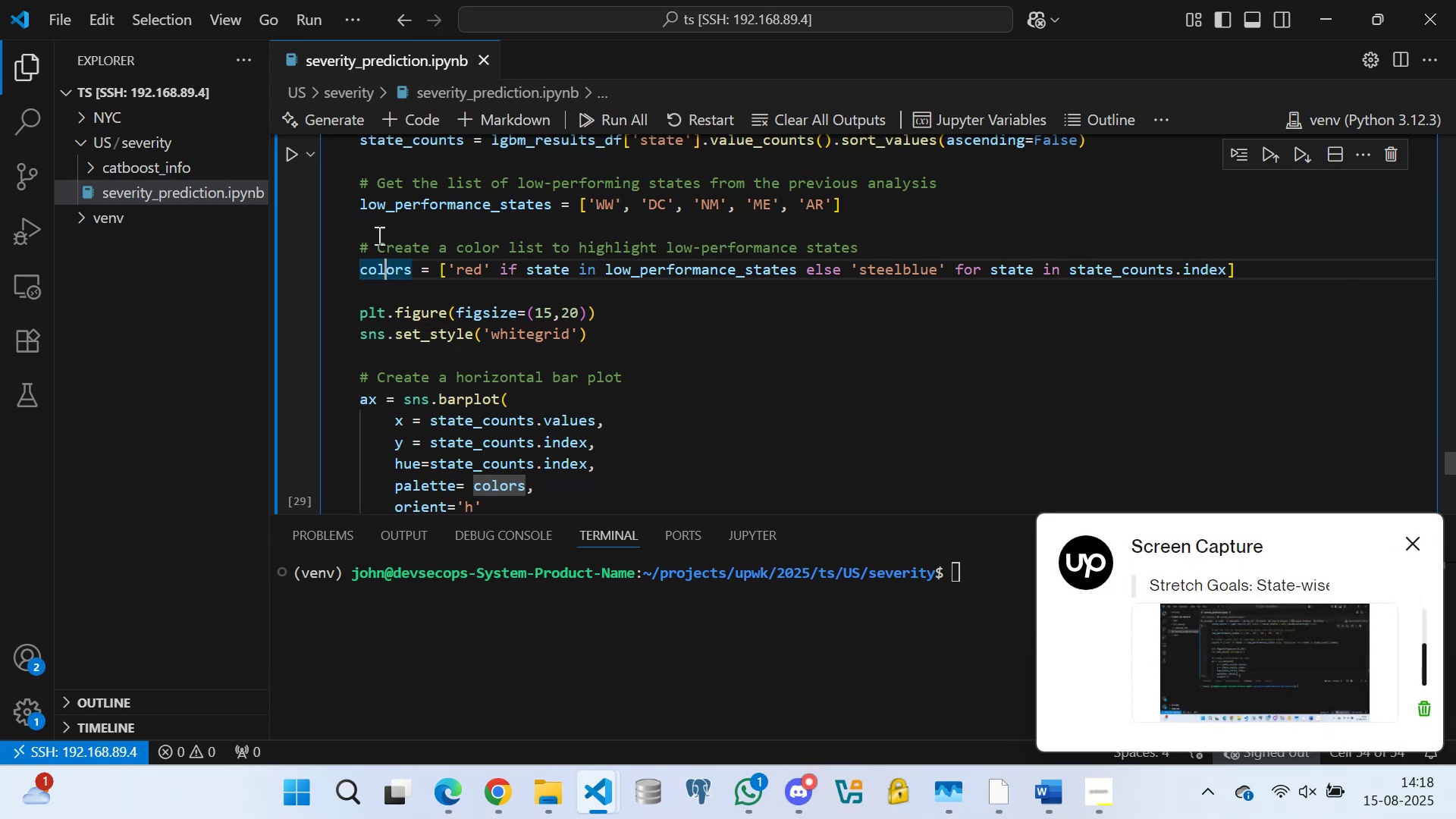 
triple_click([378, 231])
 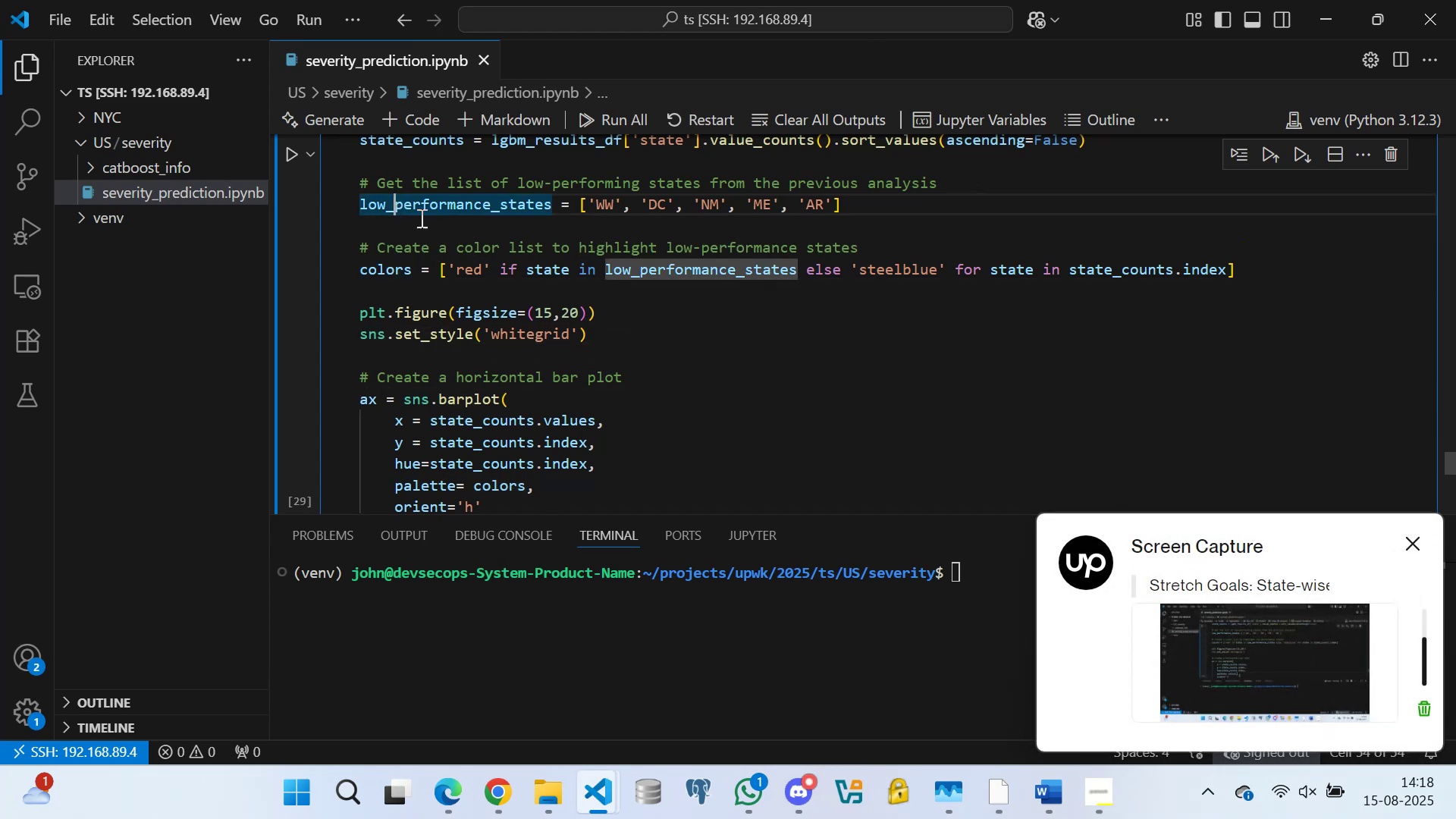 
triple_click([478, 226])
 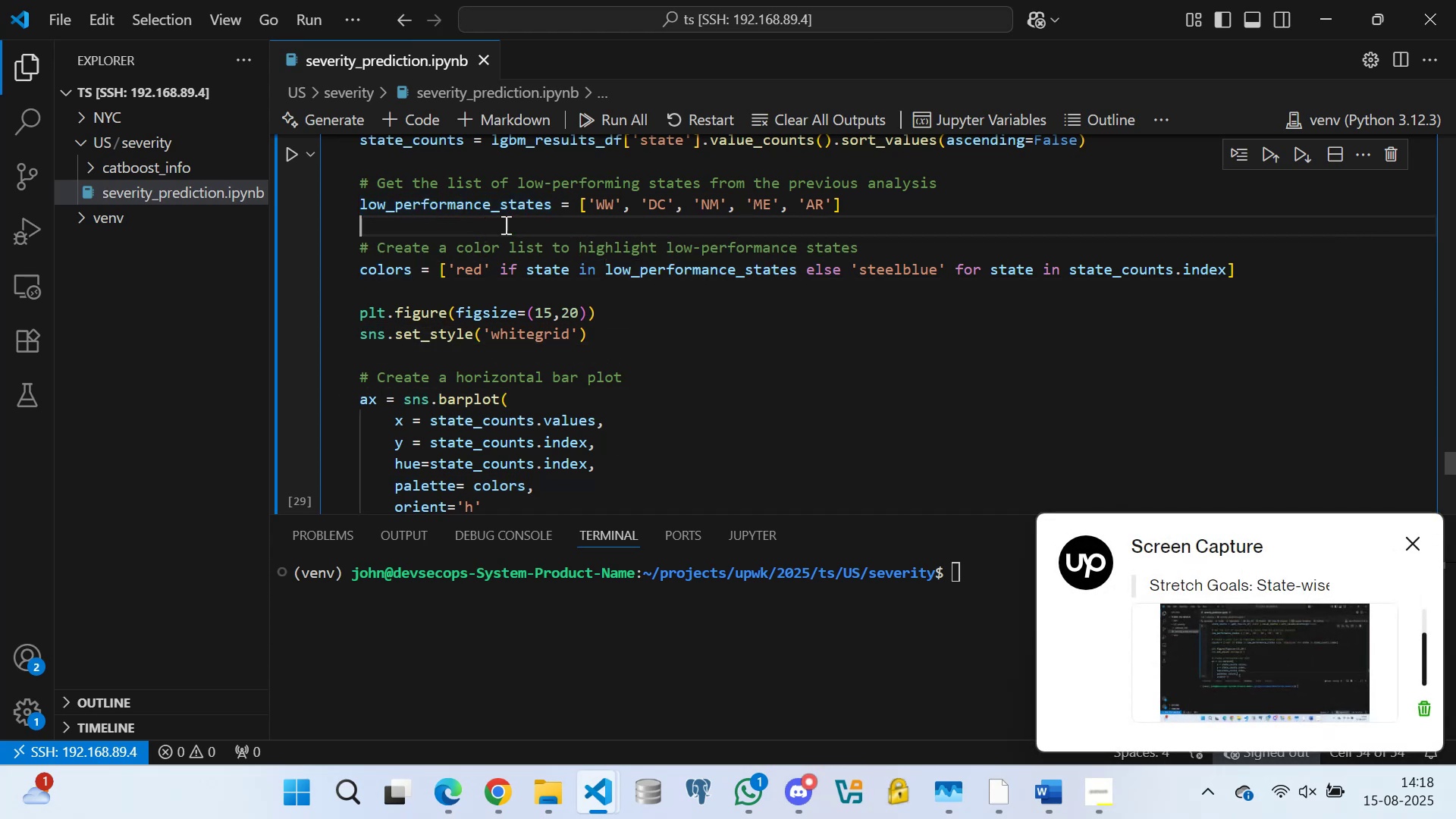 
triple_click([507, 223])
 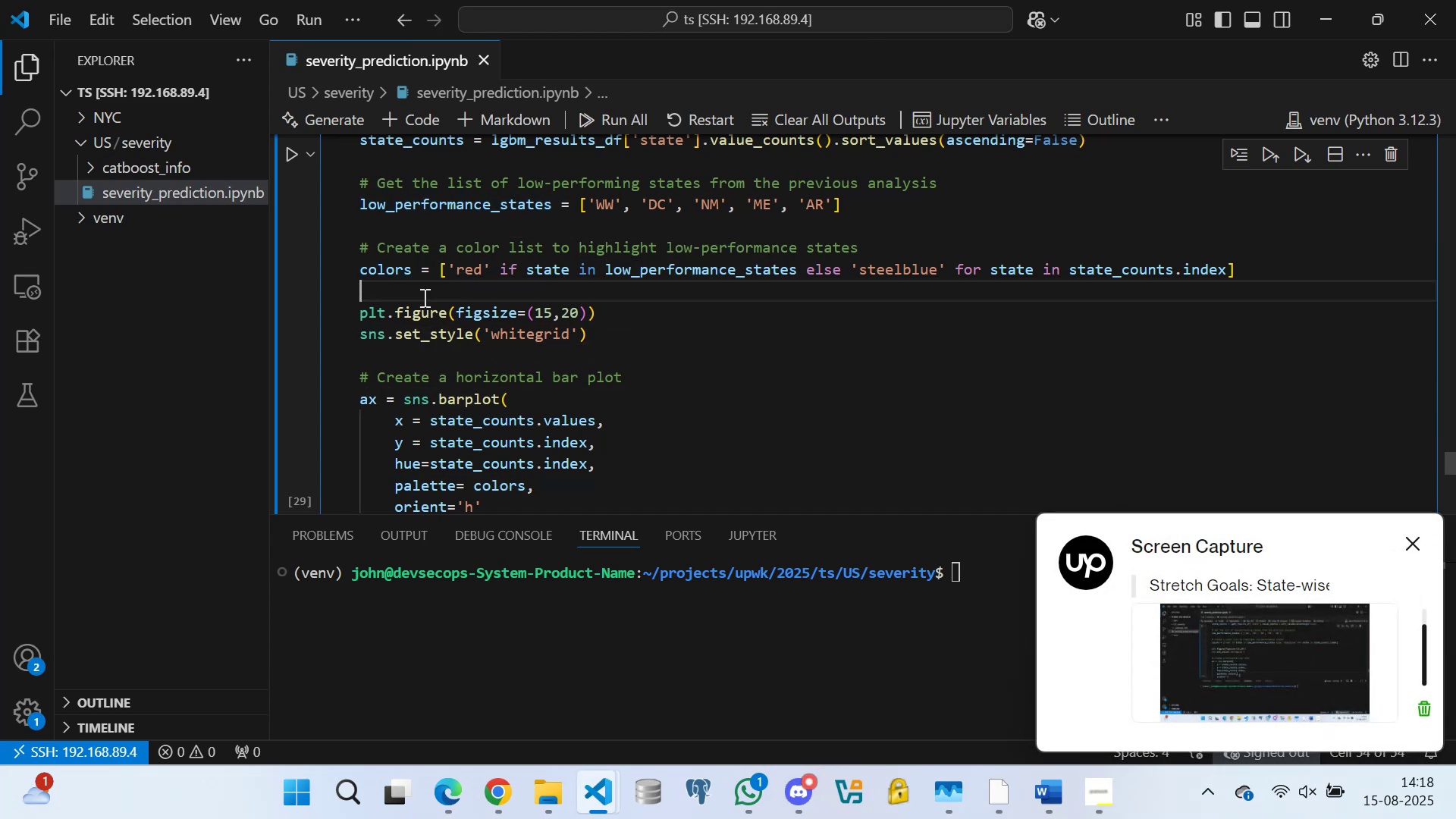 
triple_click([413, 304])
 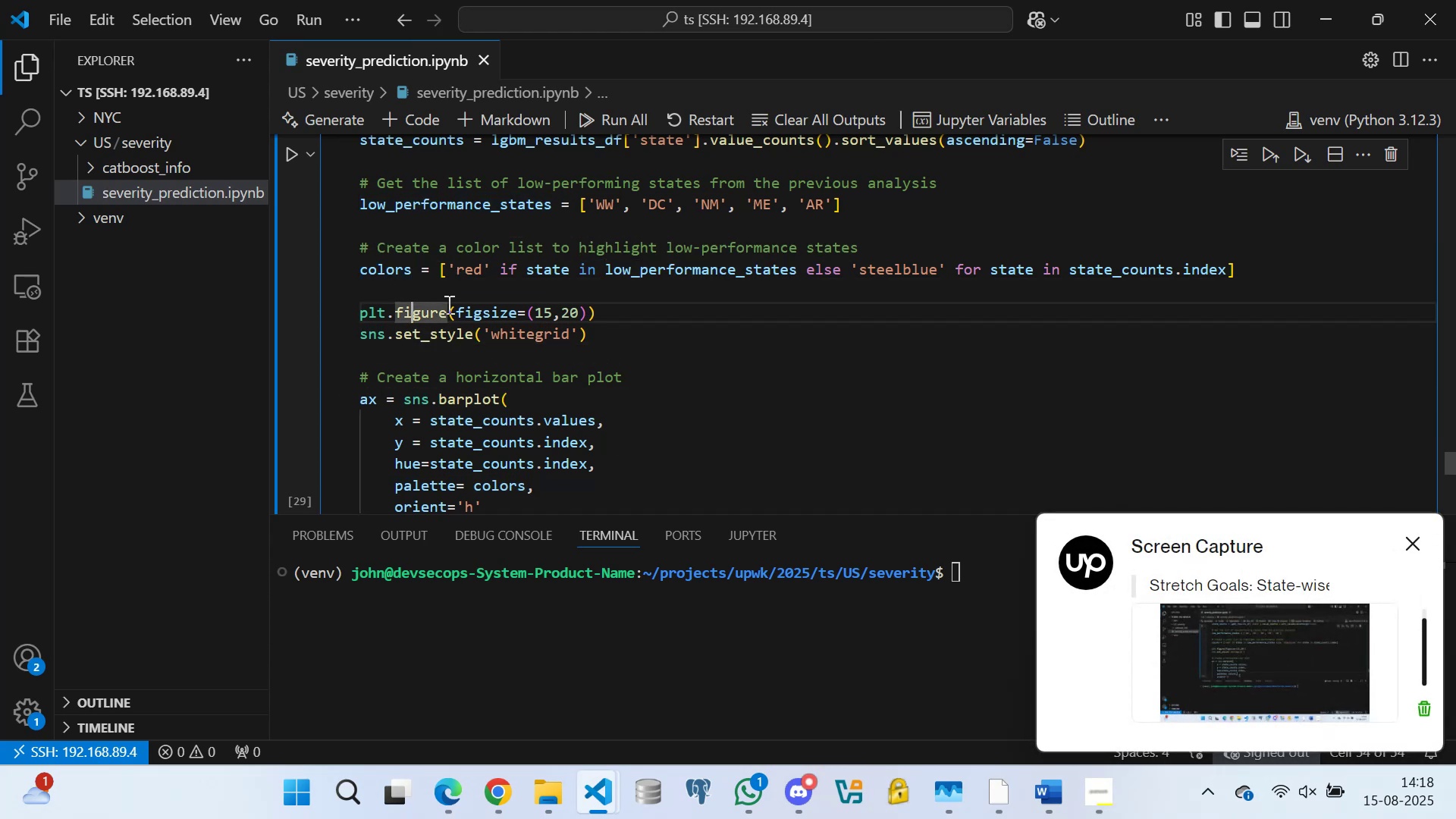 
left_click([511, 303])
 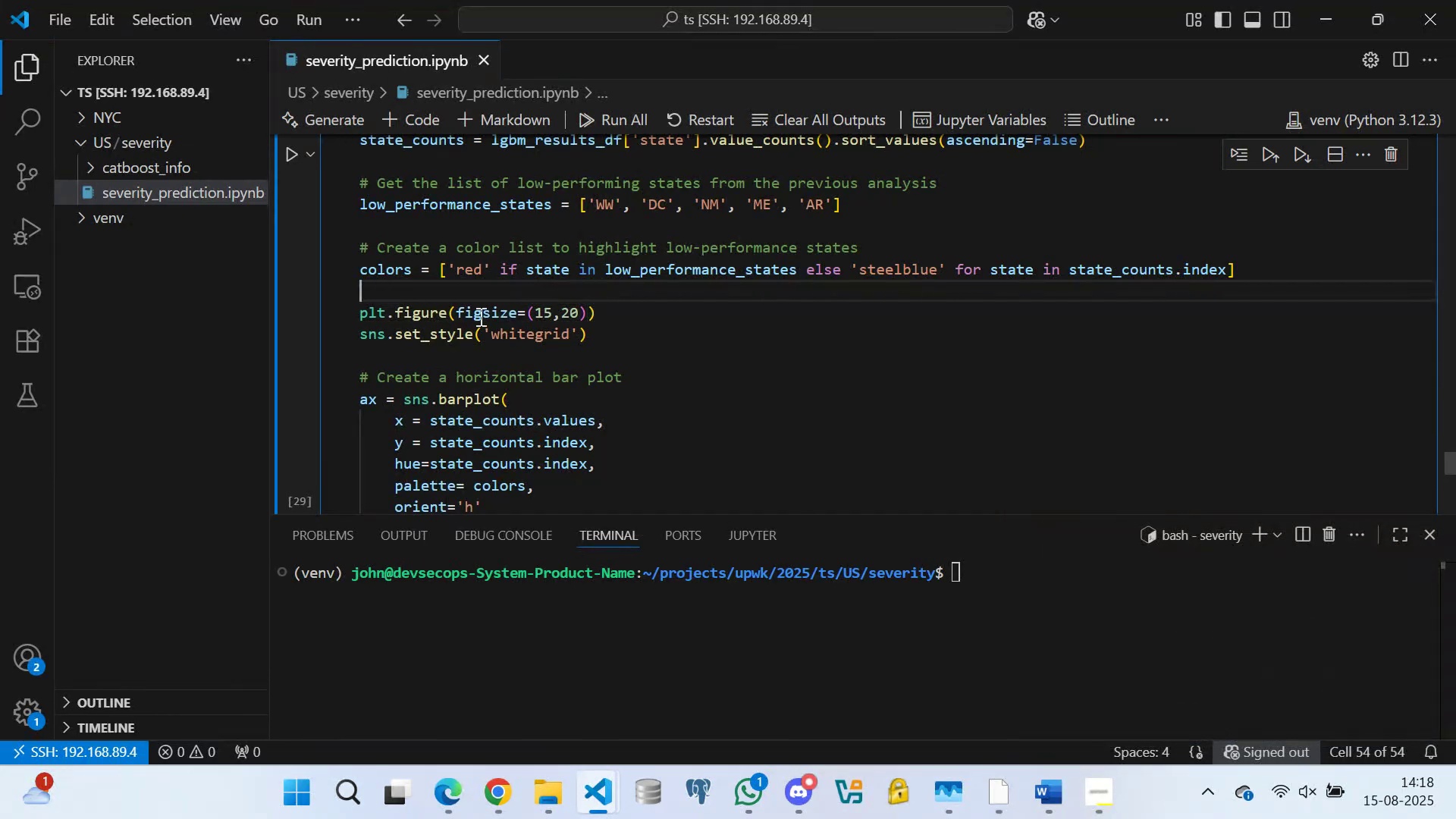 
triple_click([470, 326])
 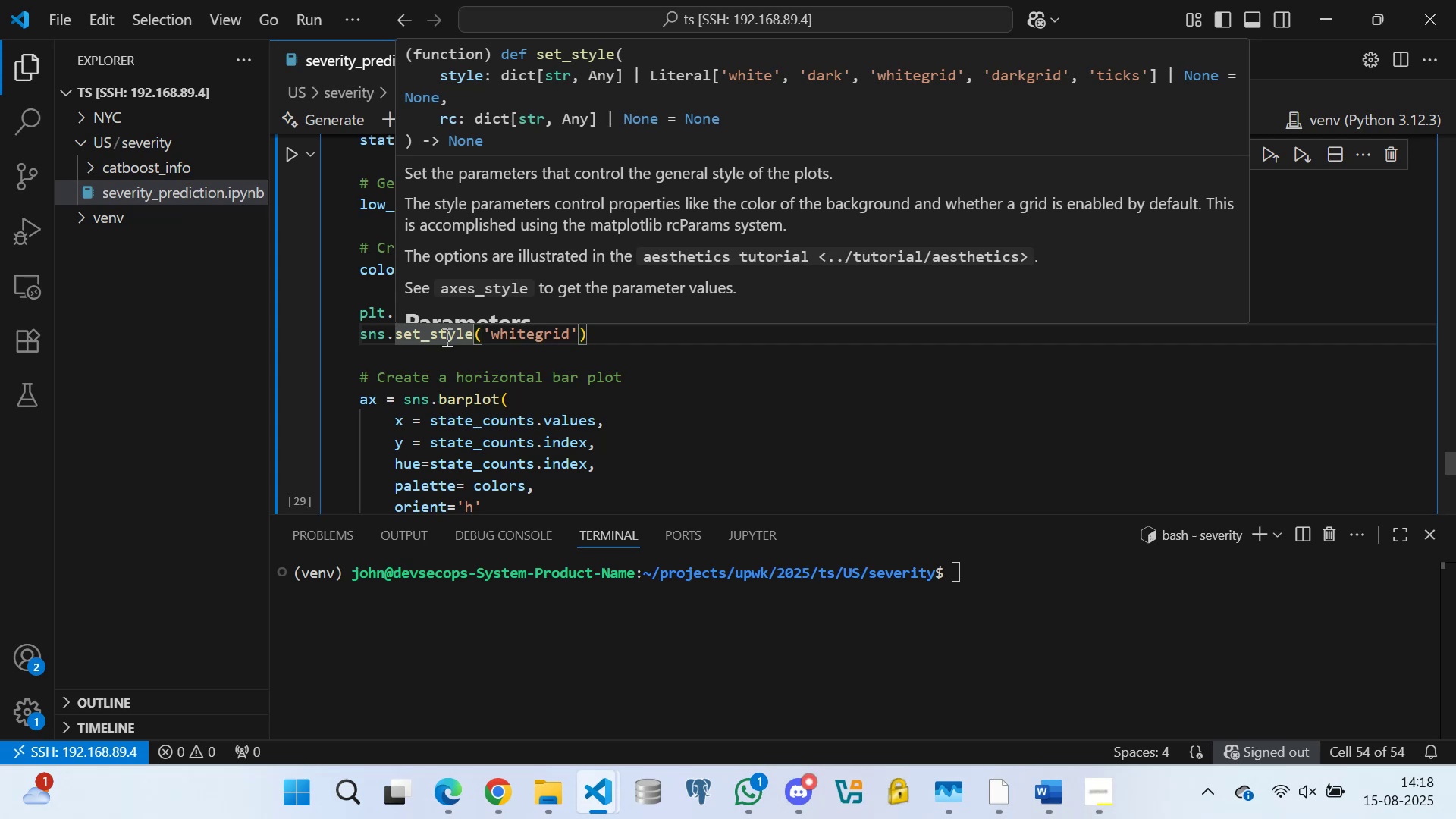 
wait(16.55)
 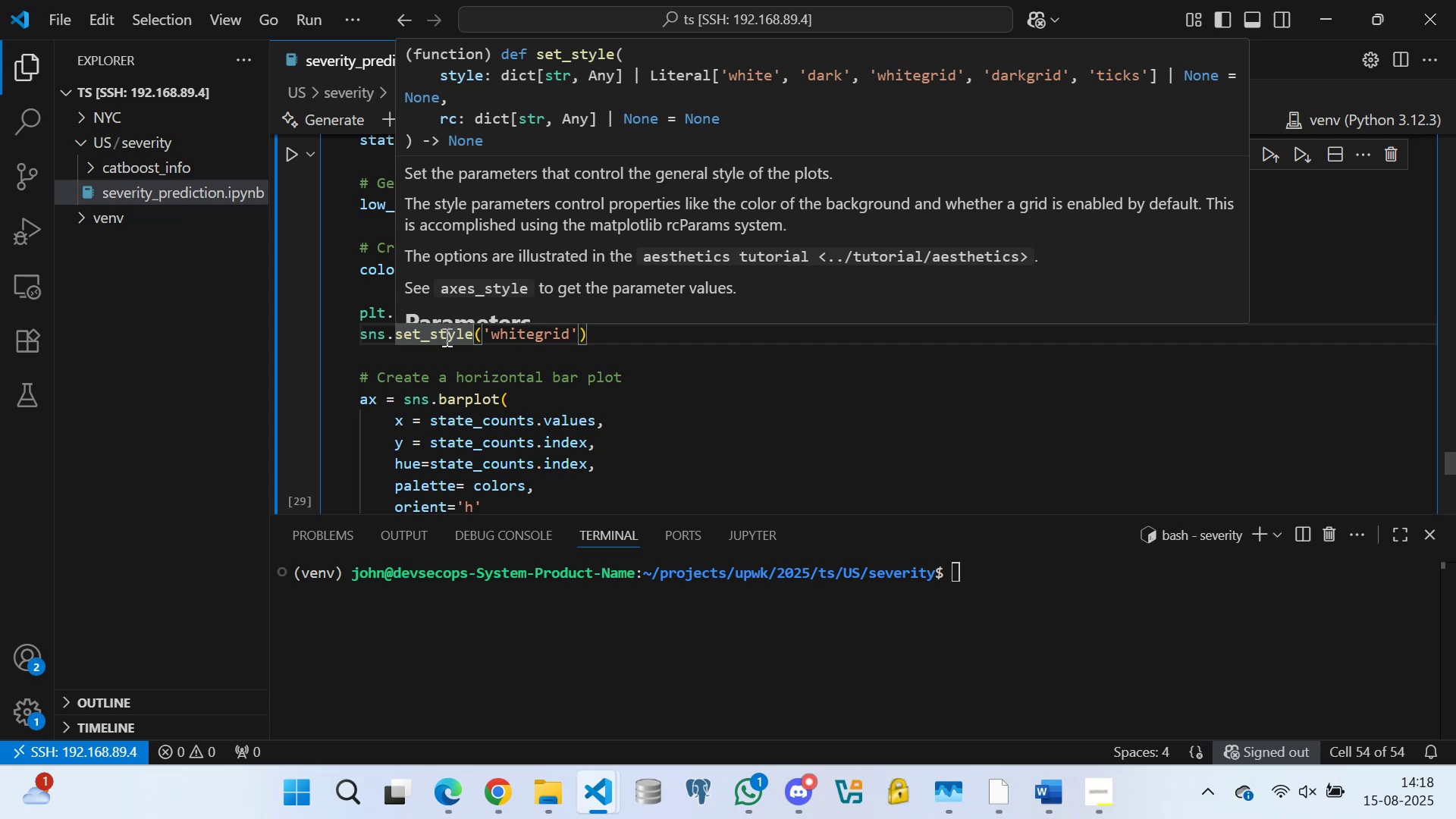 
left_click([380, 287])
 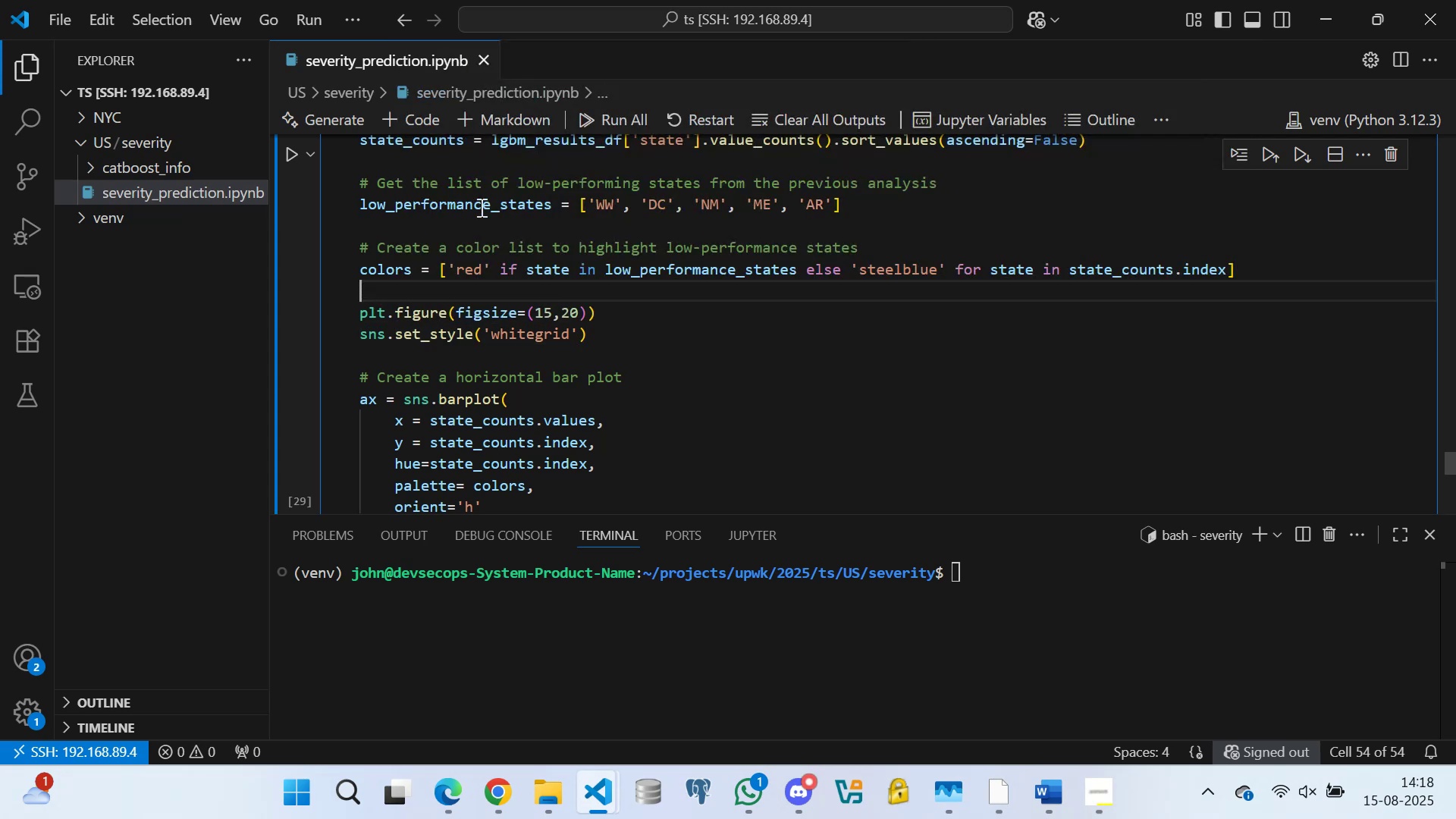 
scroll: coordinate [488, 218], scroll_direction: up, amount: 2.0
 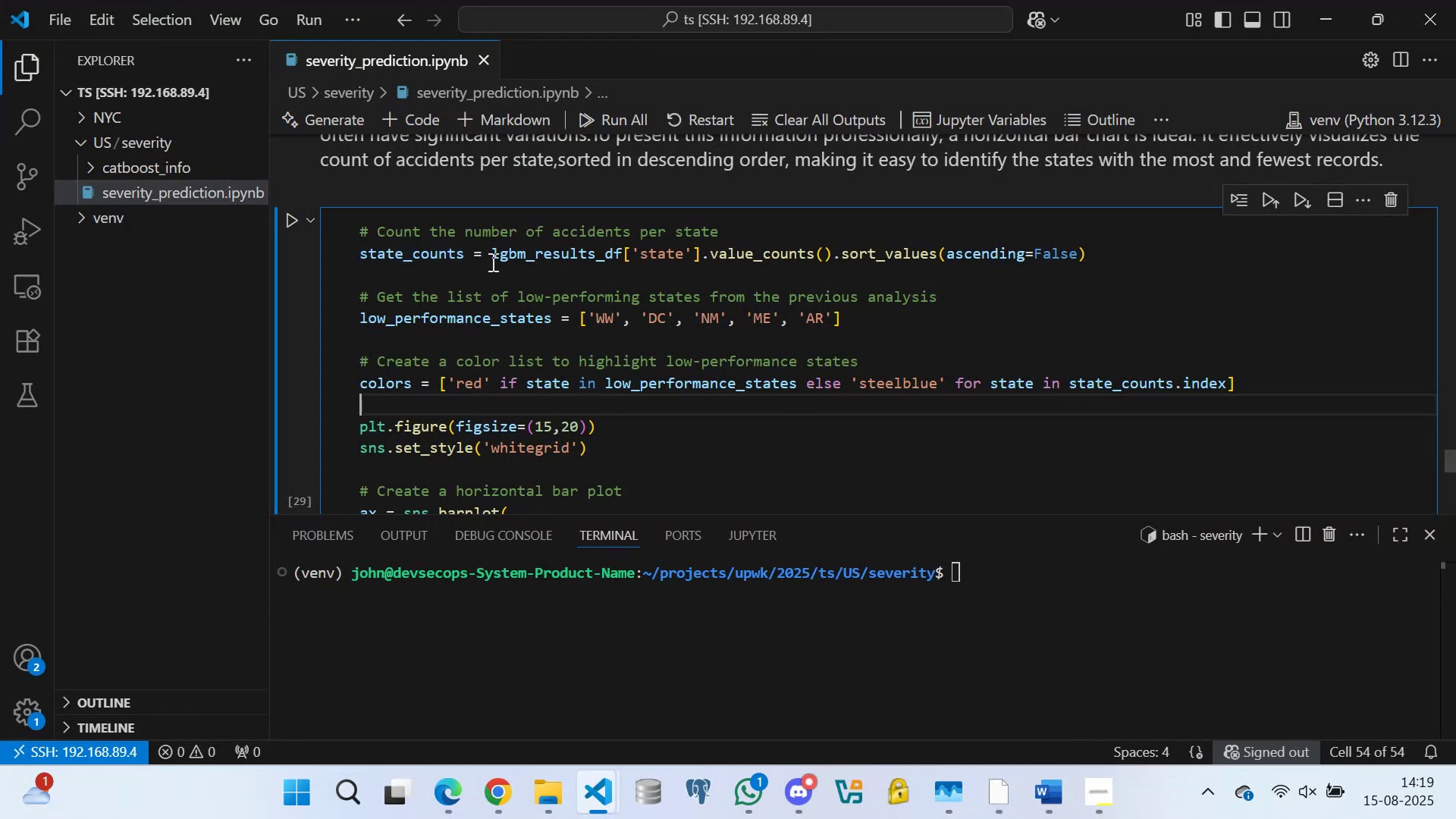 
wait(6.39)
 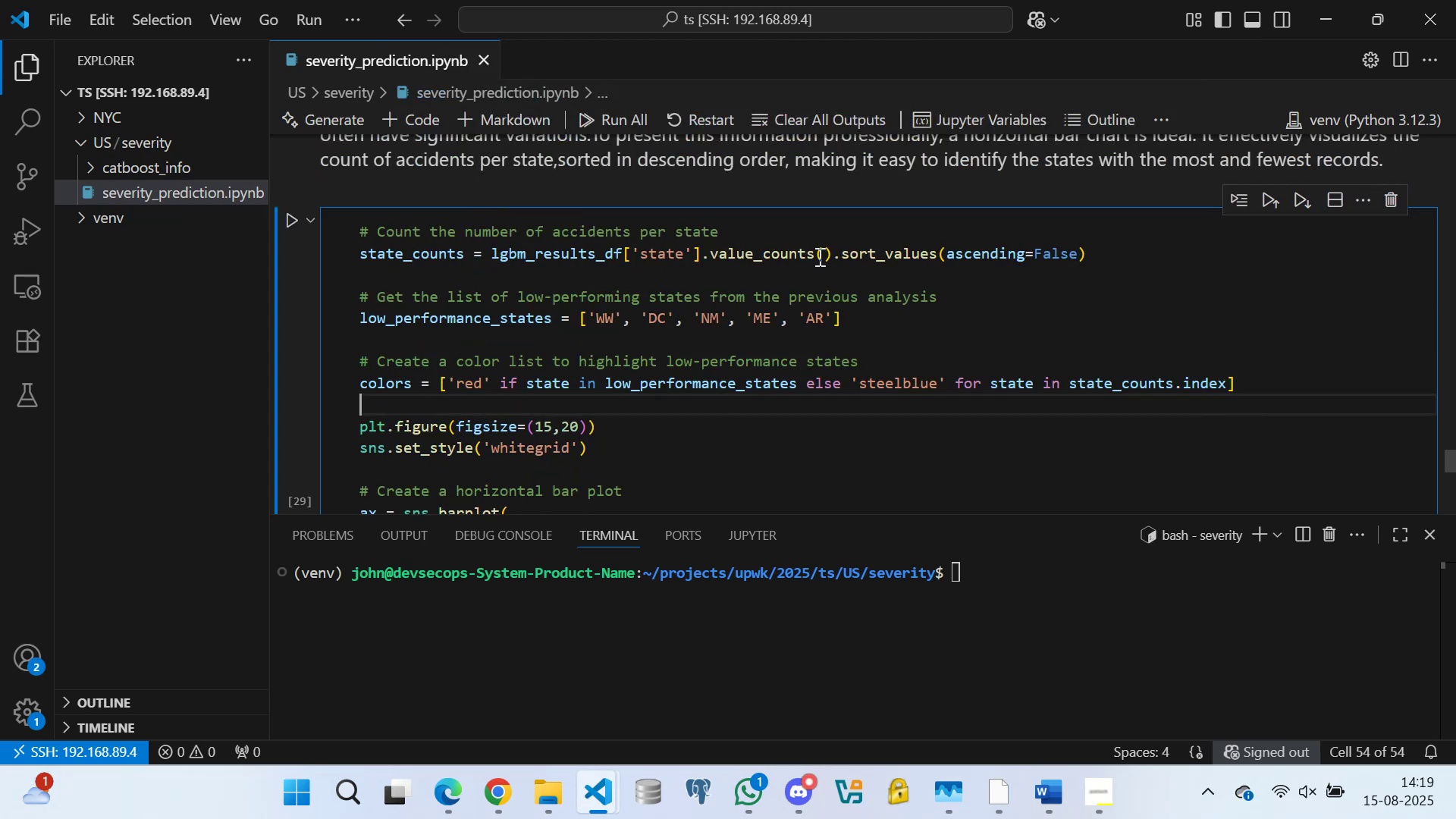 
left_click([363, 251])
 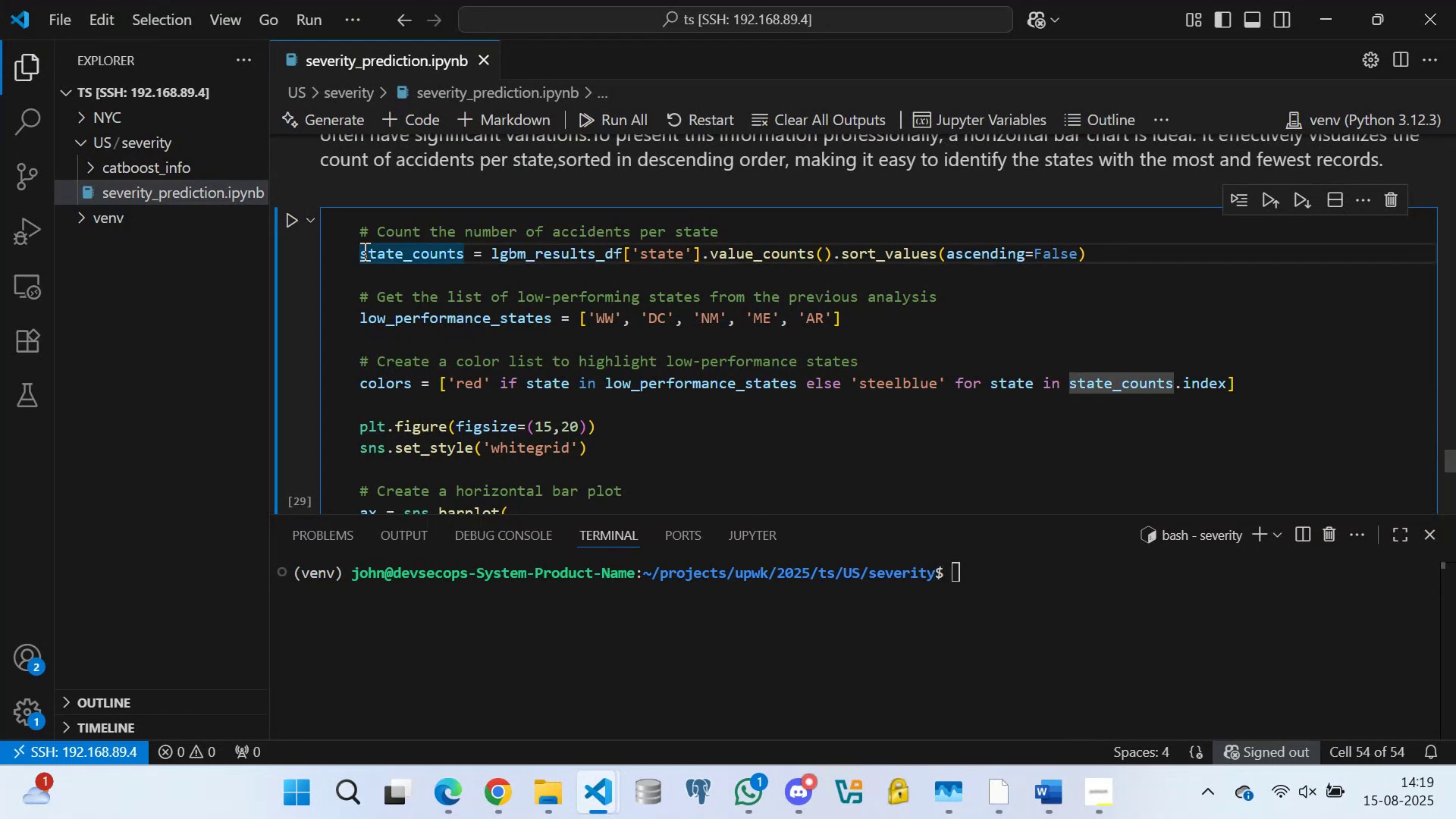 
key(Shift+3)
 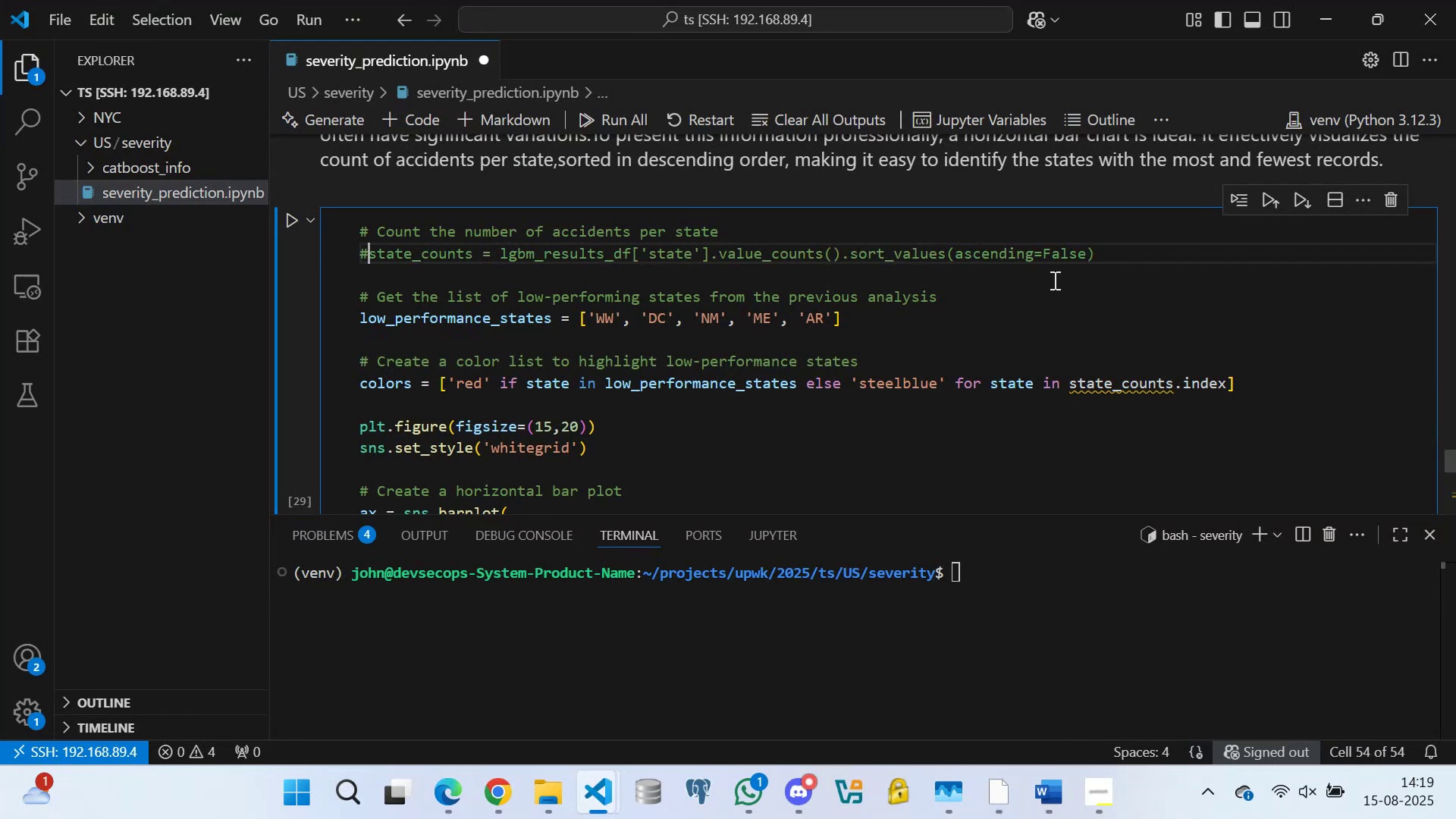 
left_click([1117, 257])
 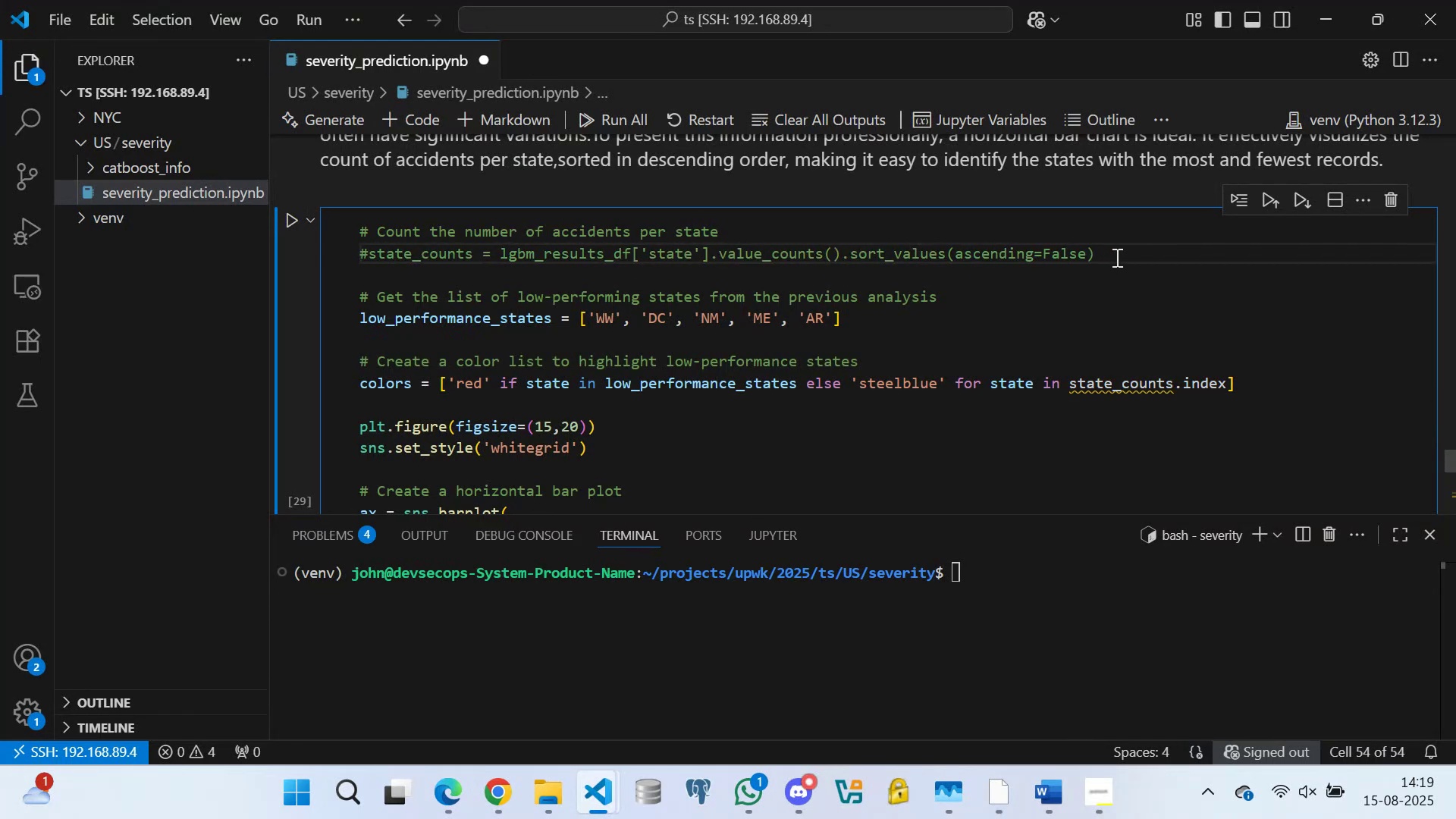 
key(Enter)
 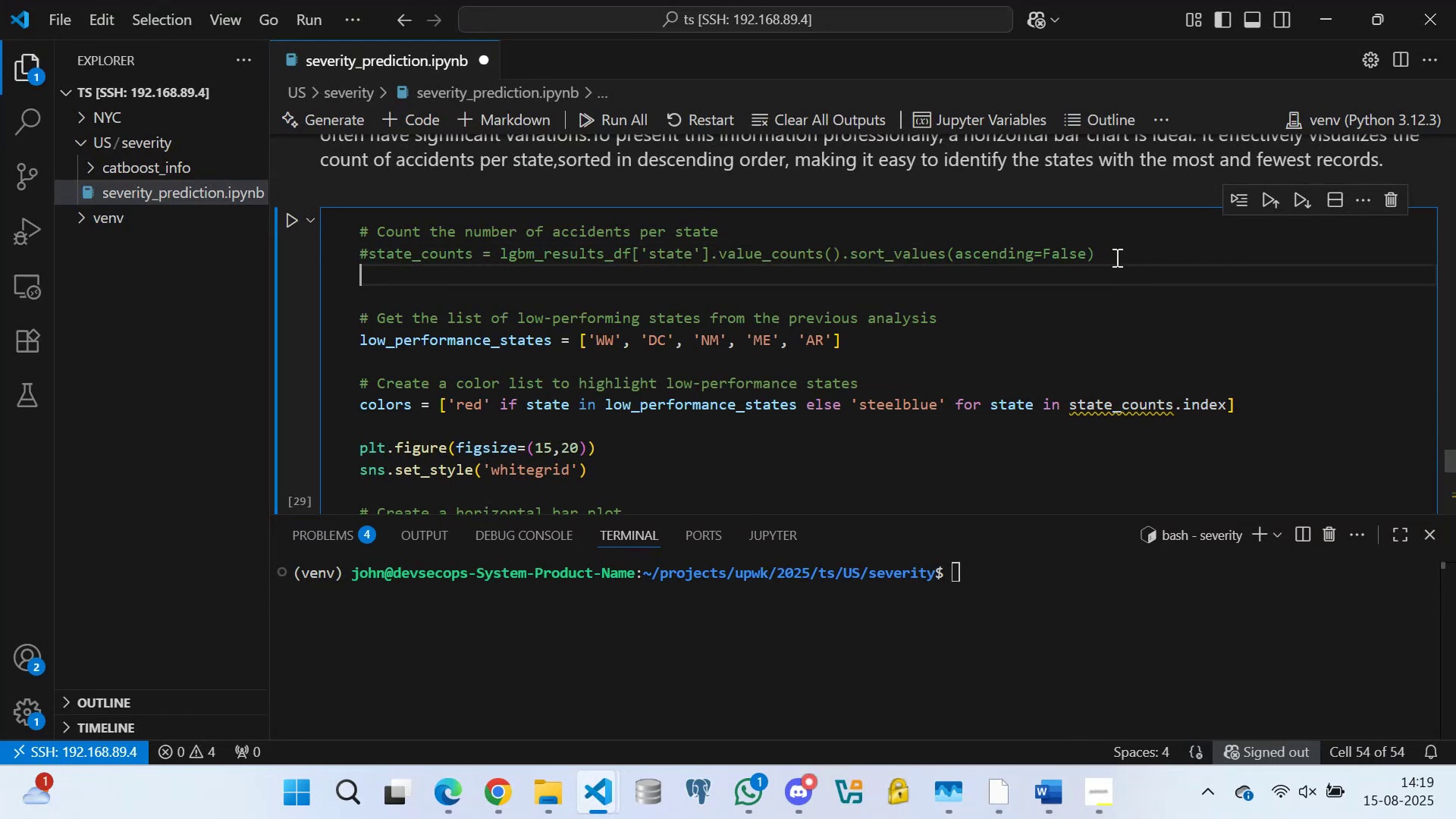 
key(Enter)
 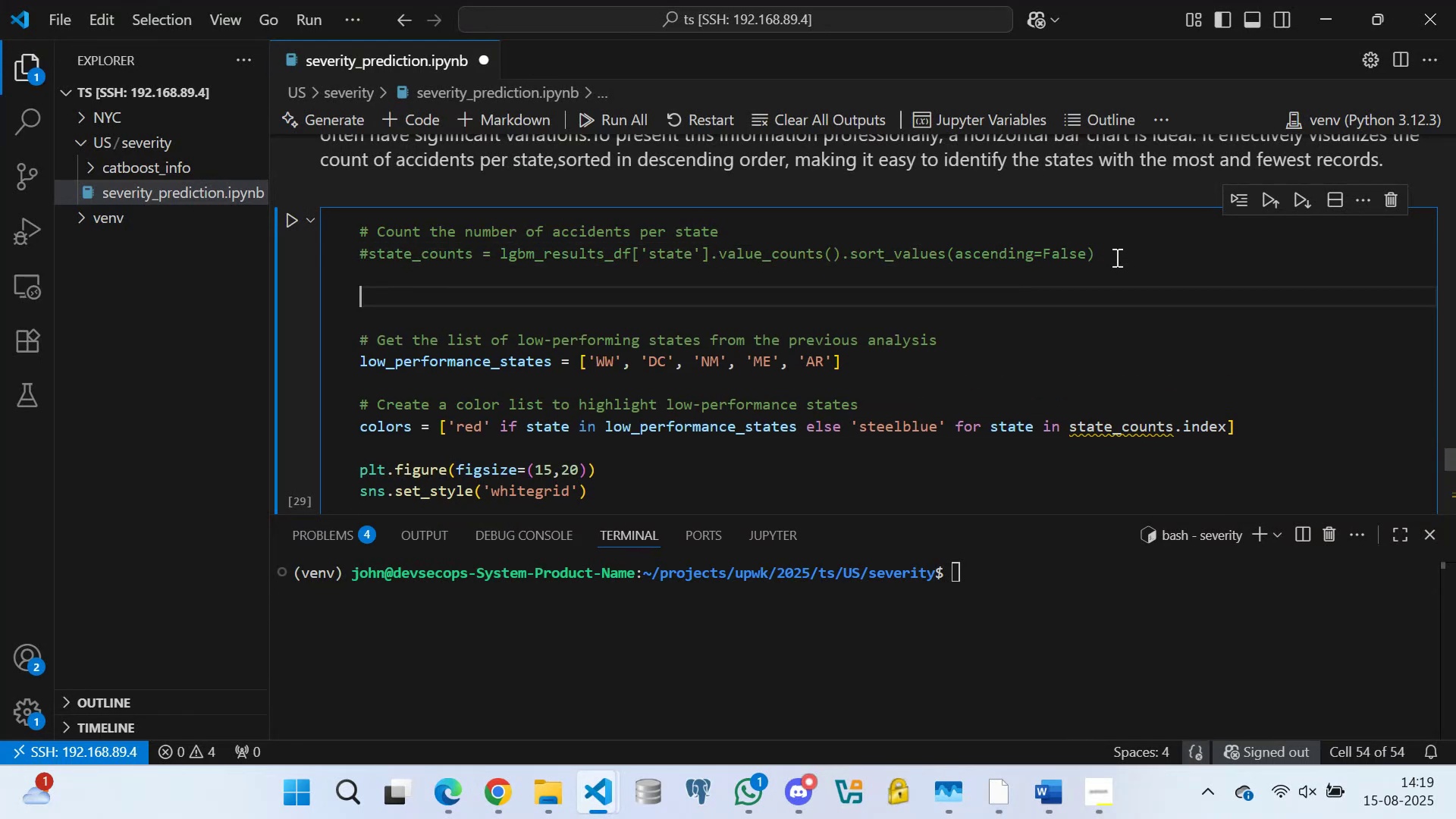 
type(# Count the number of accident per state from the original )
key(Backspace)
type(, full dataframe where the model was trained on)
 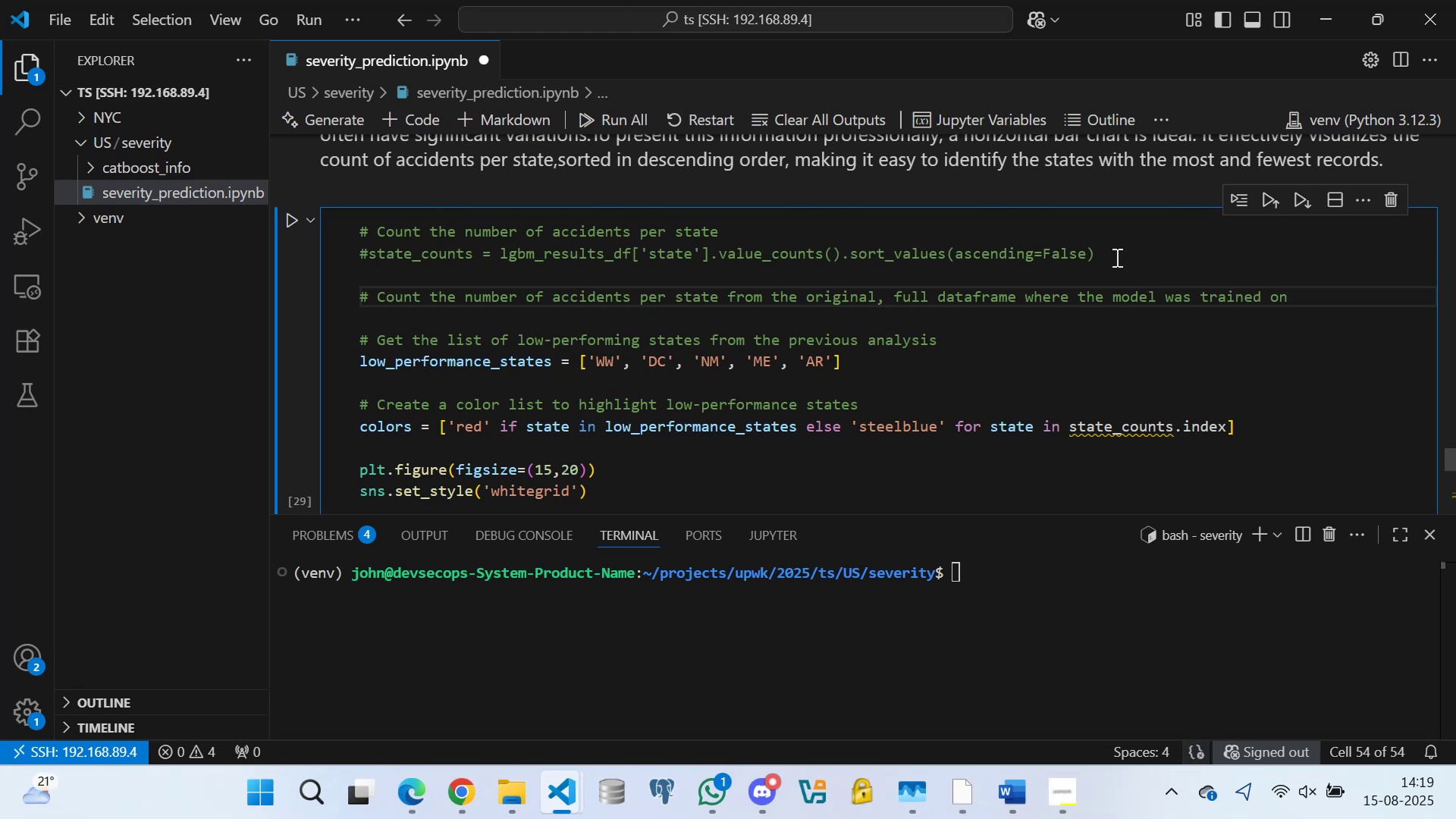 
key(Enter)
 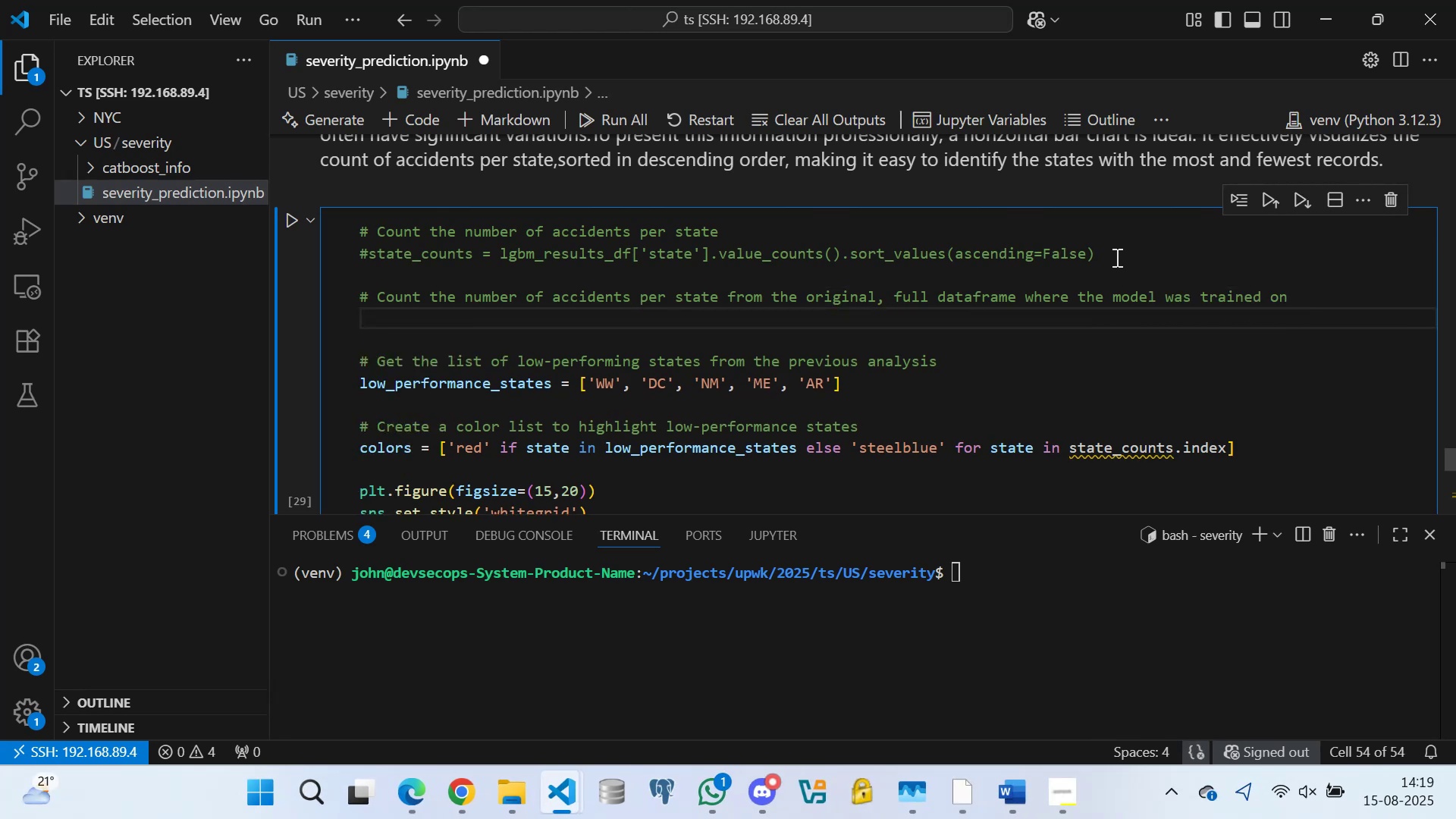 
type(state_counts = df)
 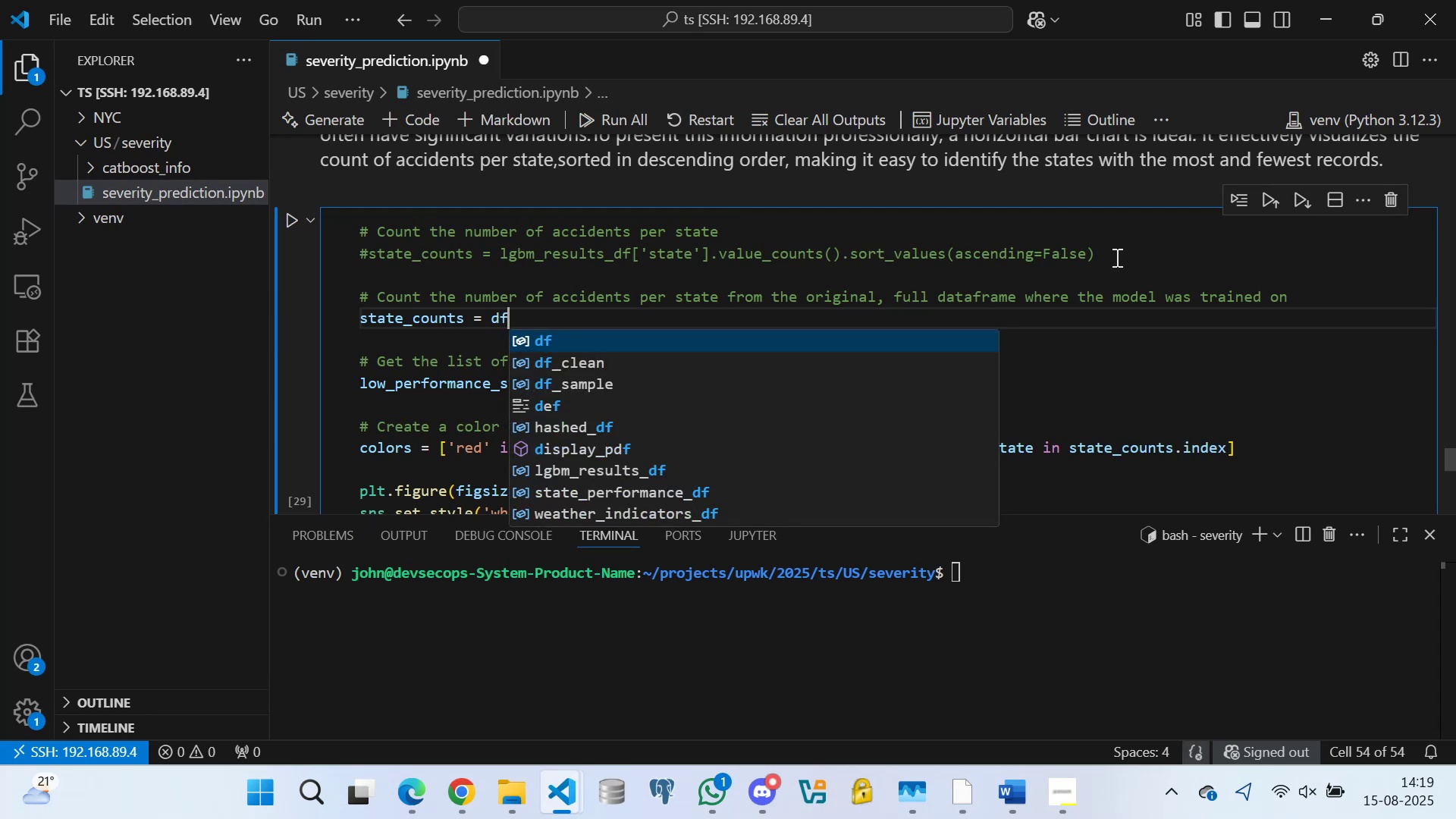 
left_click([912, 358])
 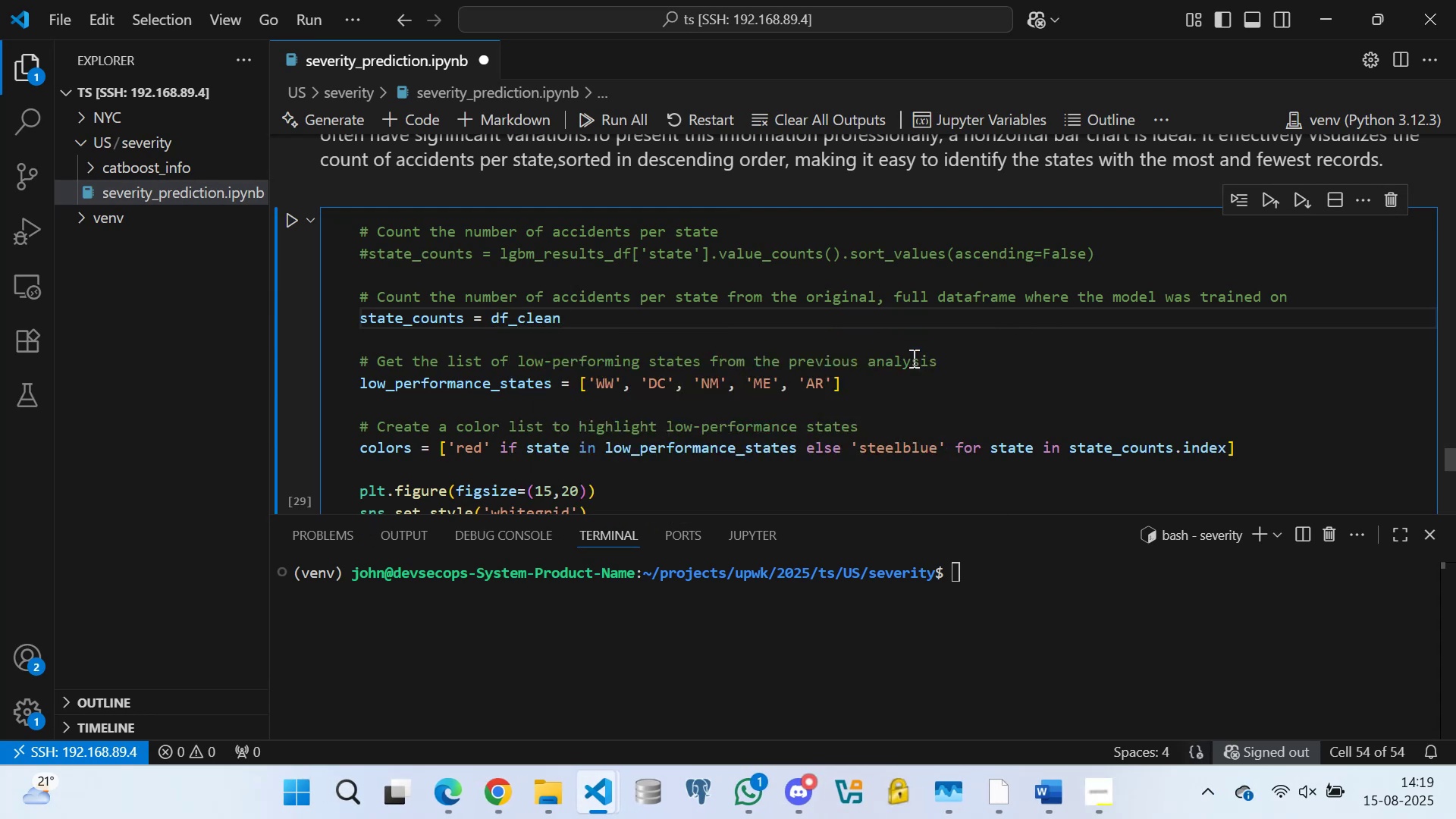 
hold_key(key=ShiftLeft, duration=1.37)
 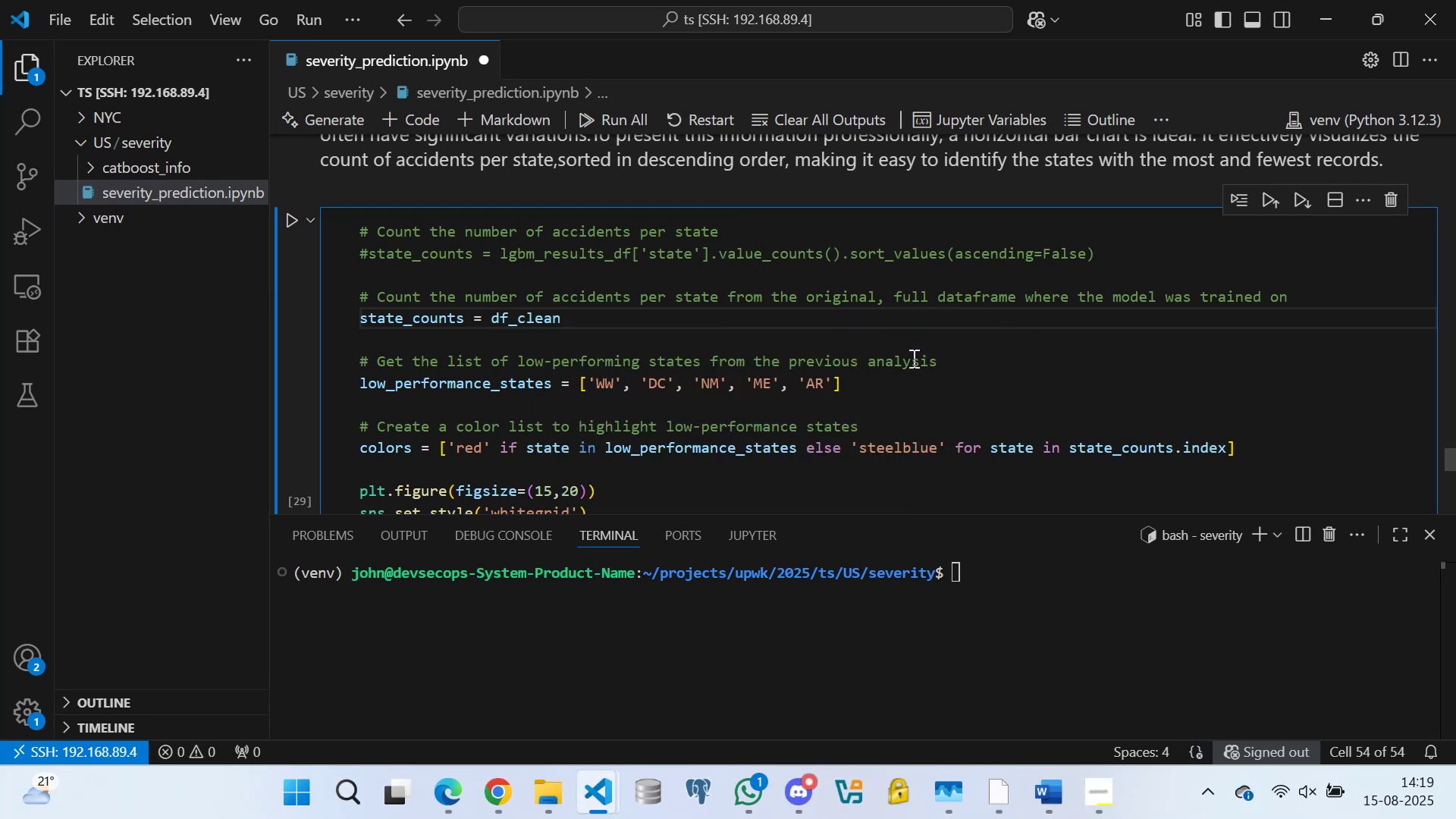 
type(['State)
 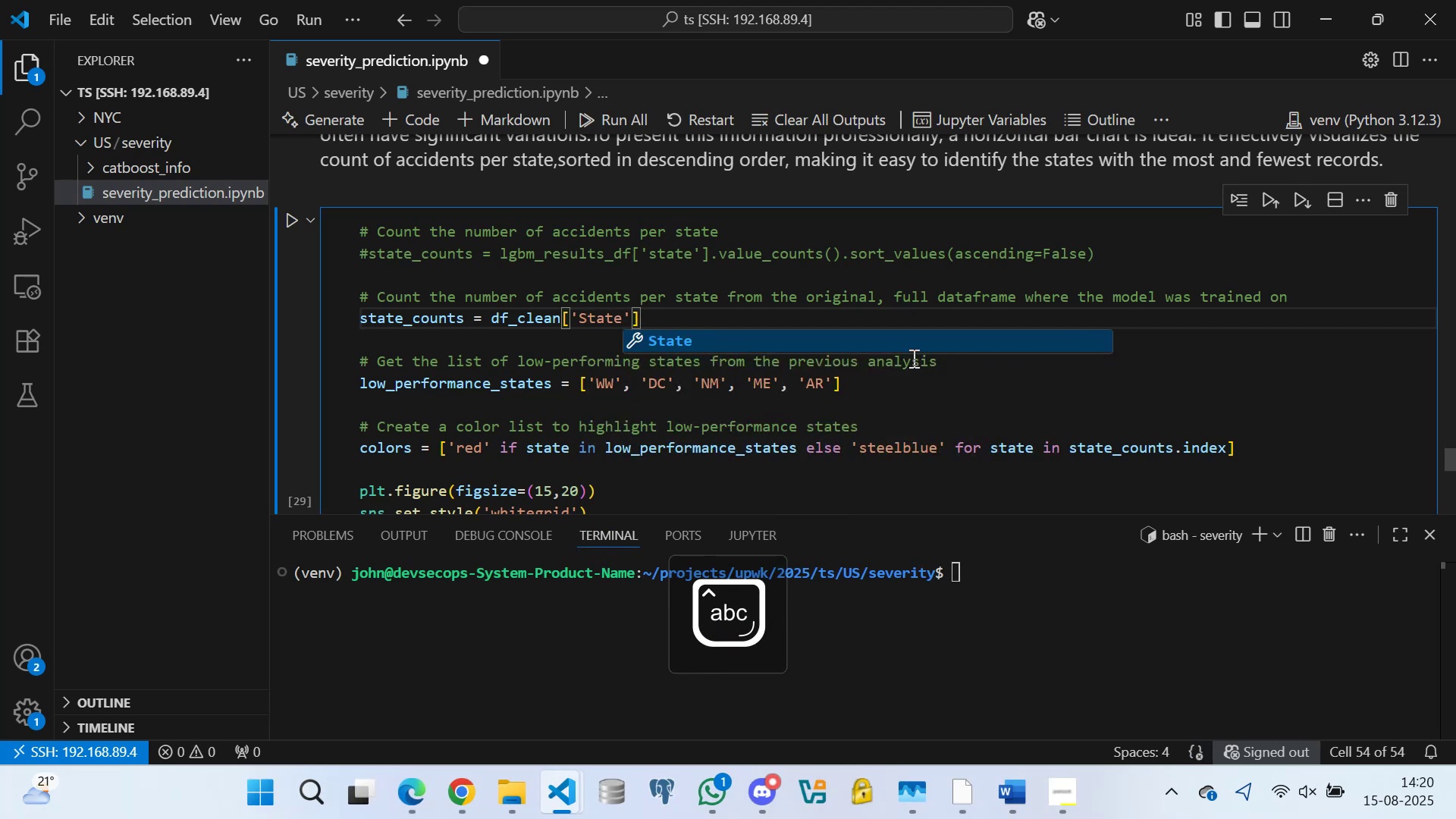 
key(ArrowRight)
 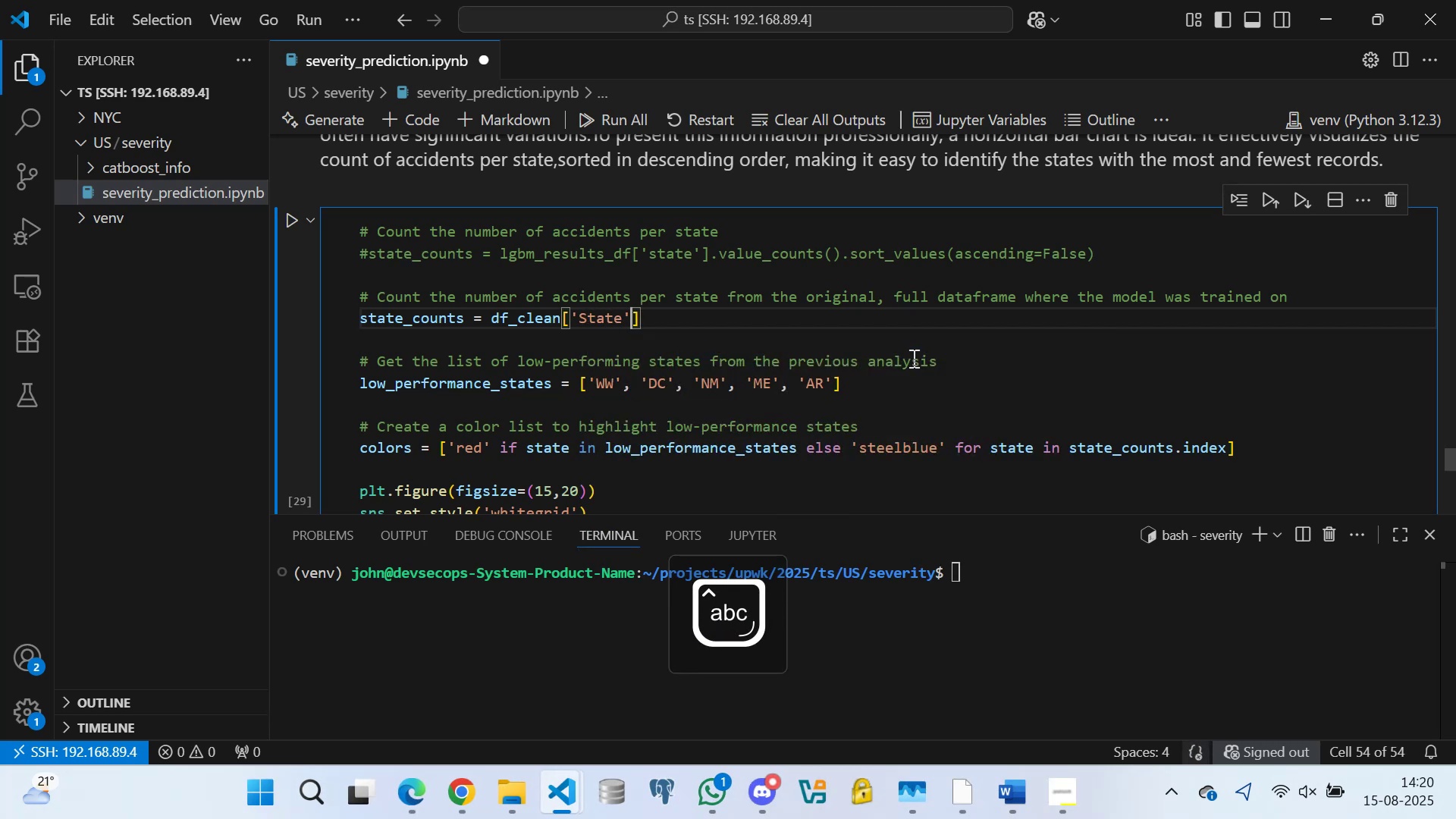 
key(ArrowRight)
 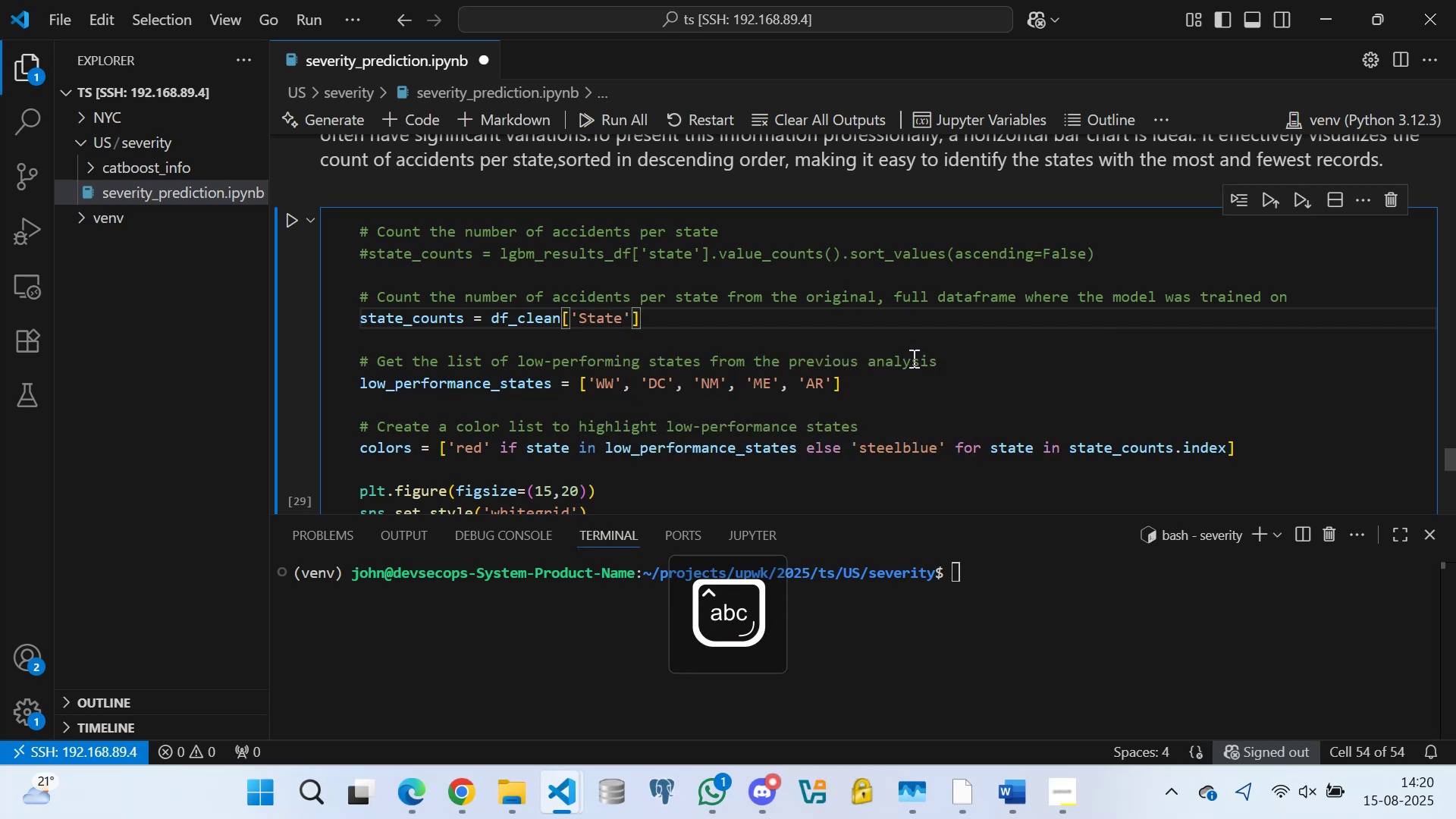 
type(.value)
 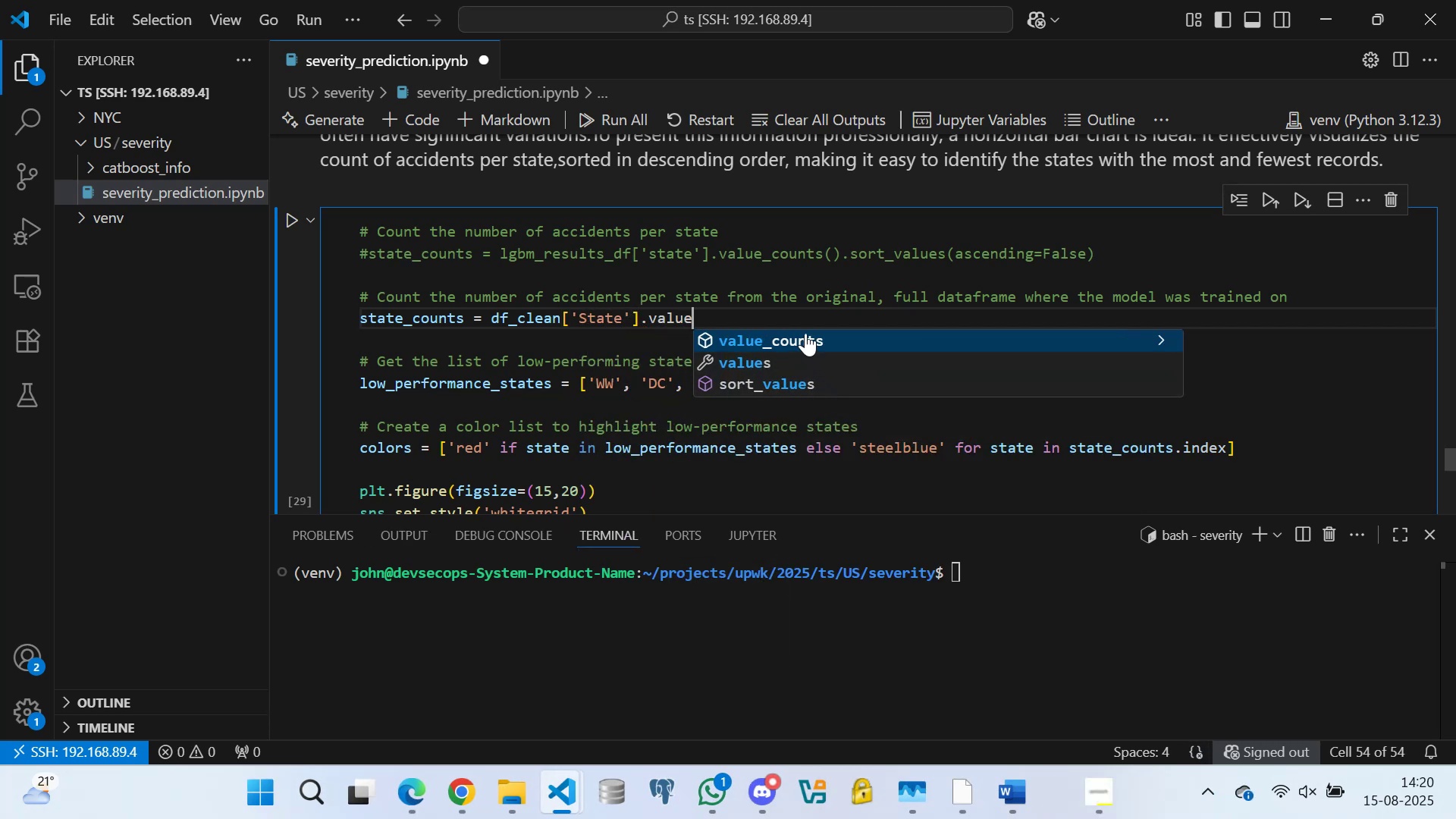 
left_click([805, 332])
 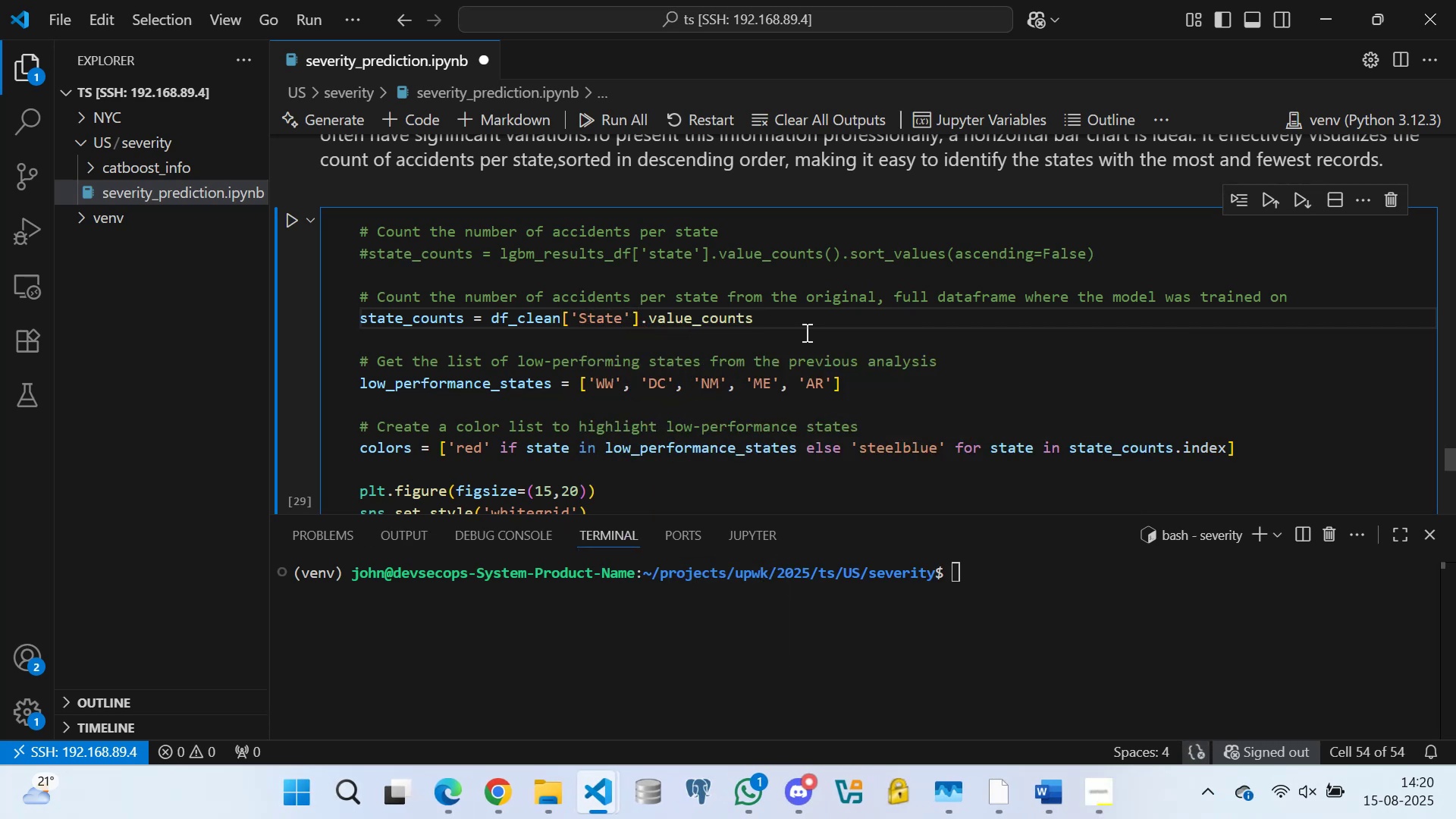 
key(Shift+9)
 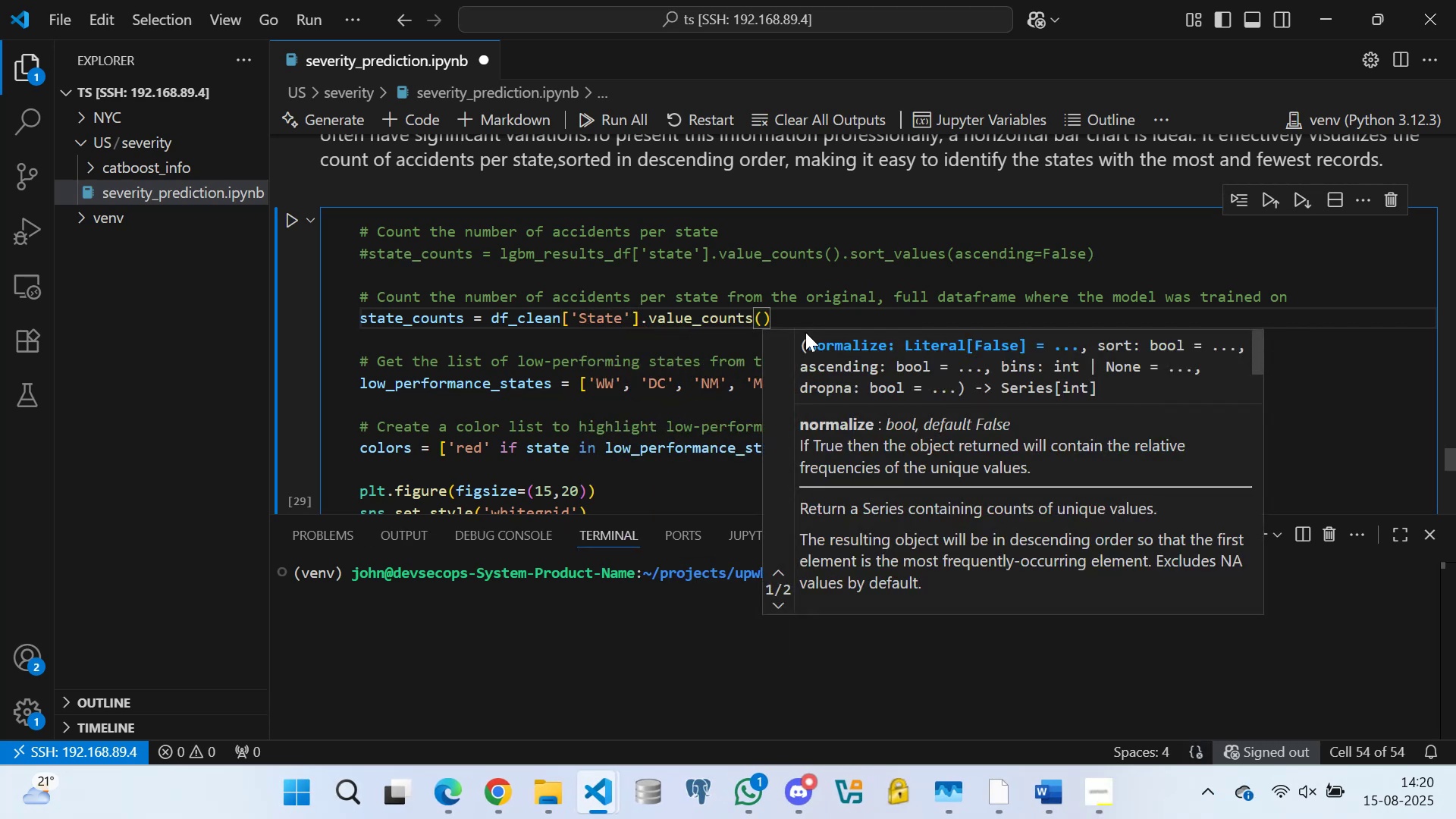 
key(ArrowRight)
 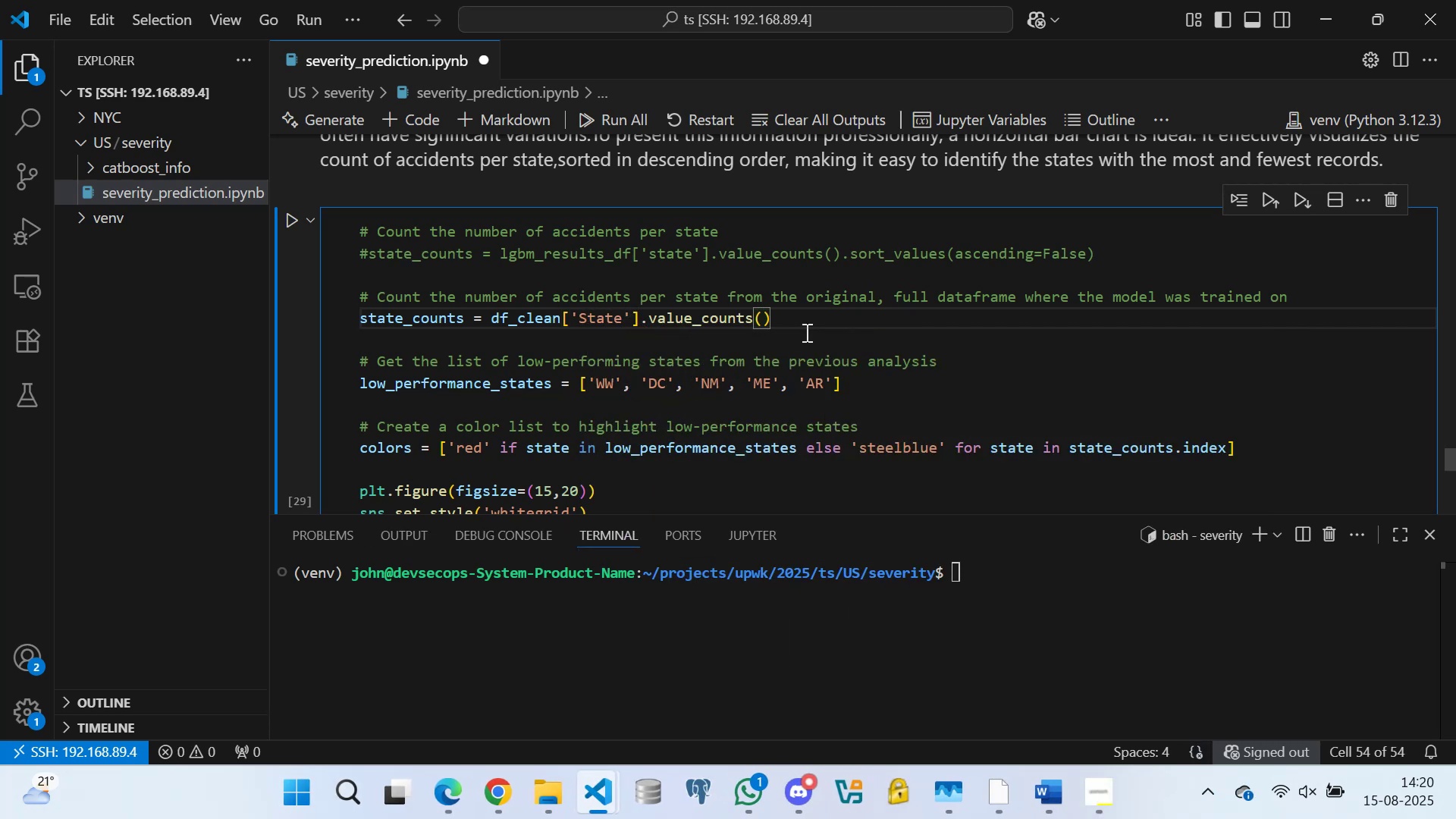 
type(.sort)
 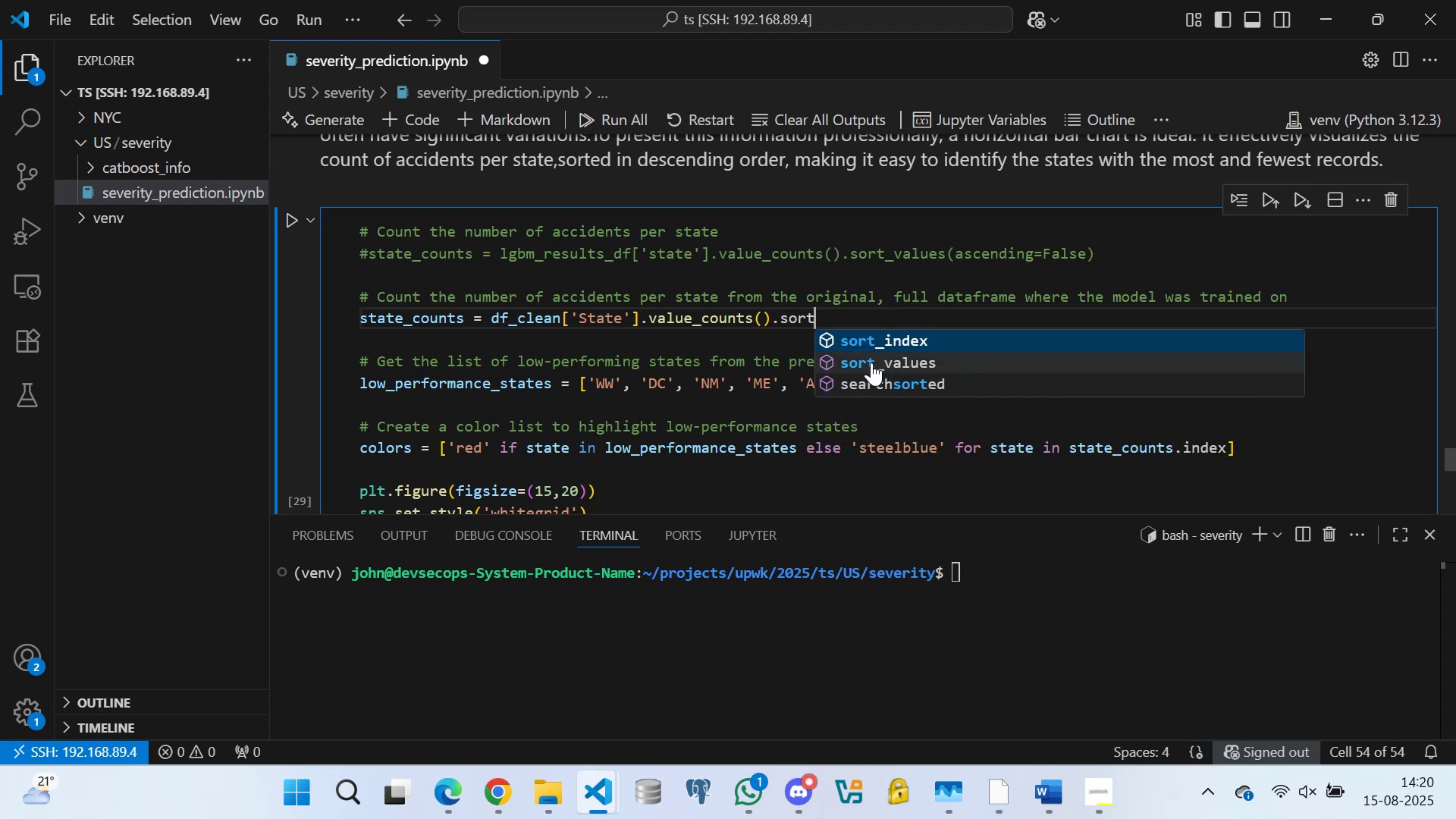 
left_click([871, 362])
 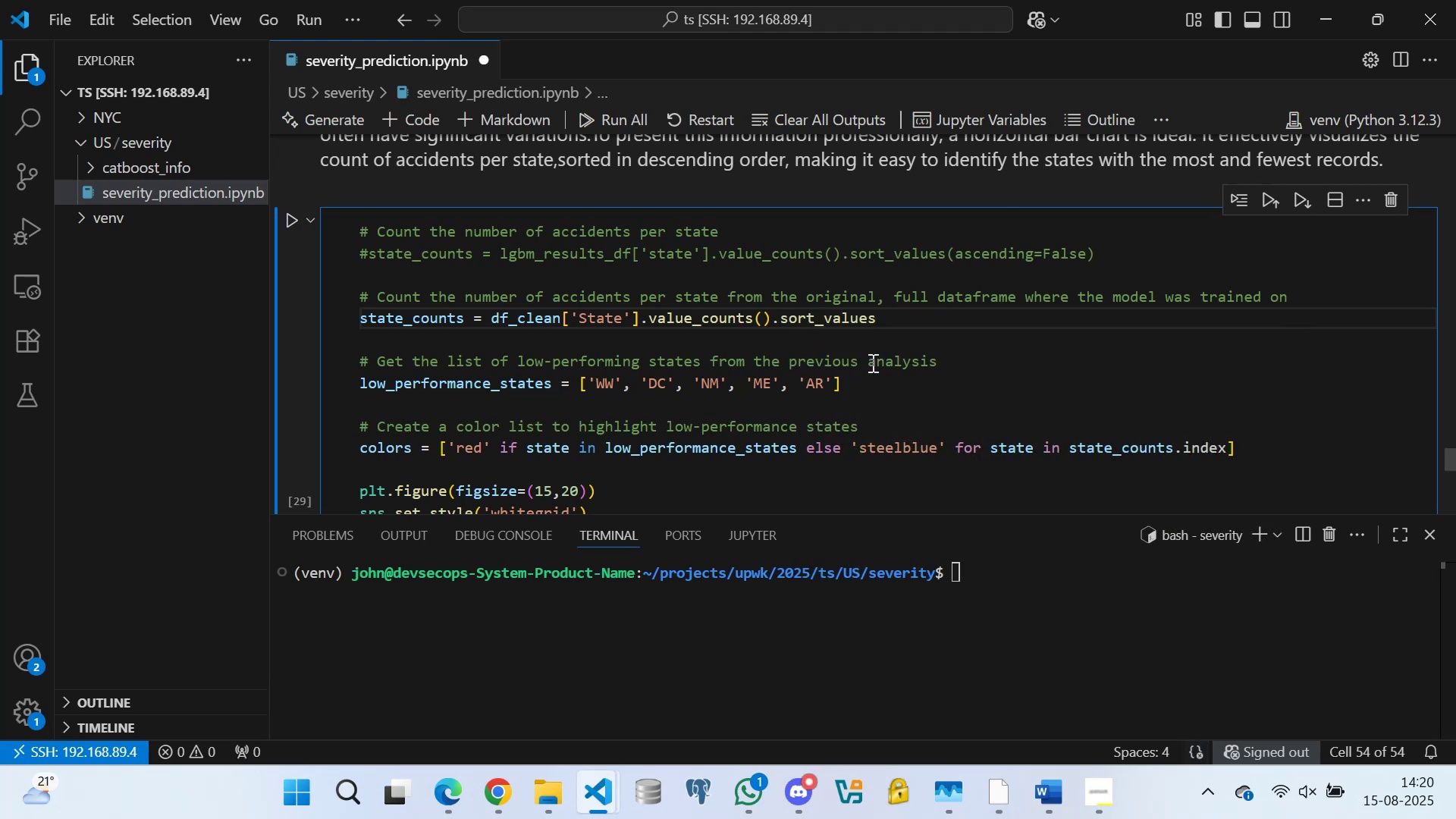 
type((asce)
 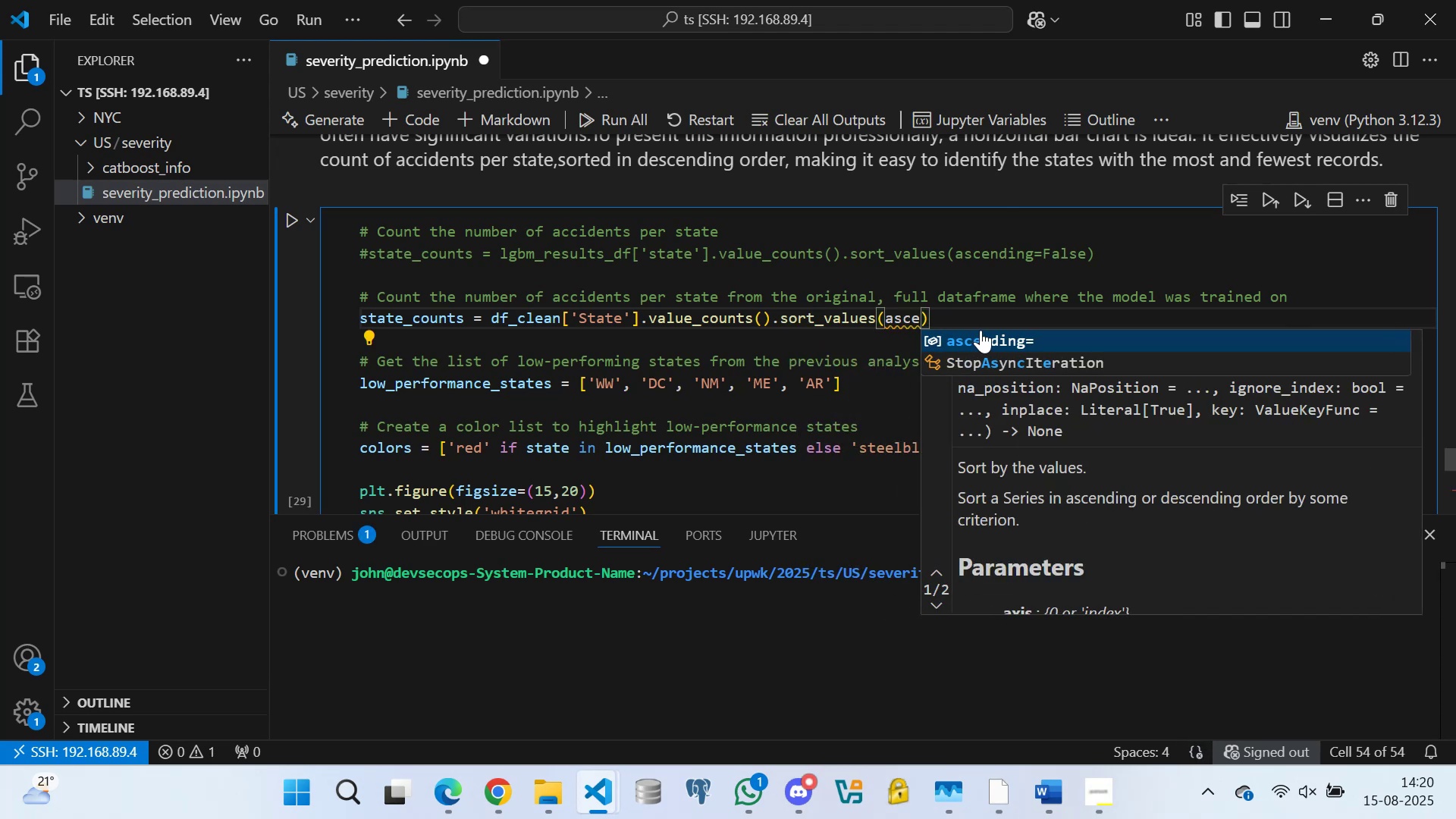 
left_click([978, 333])
 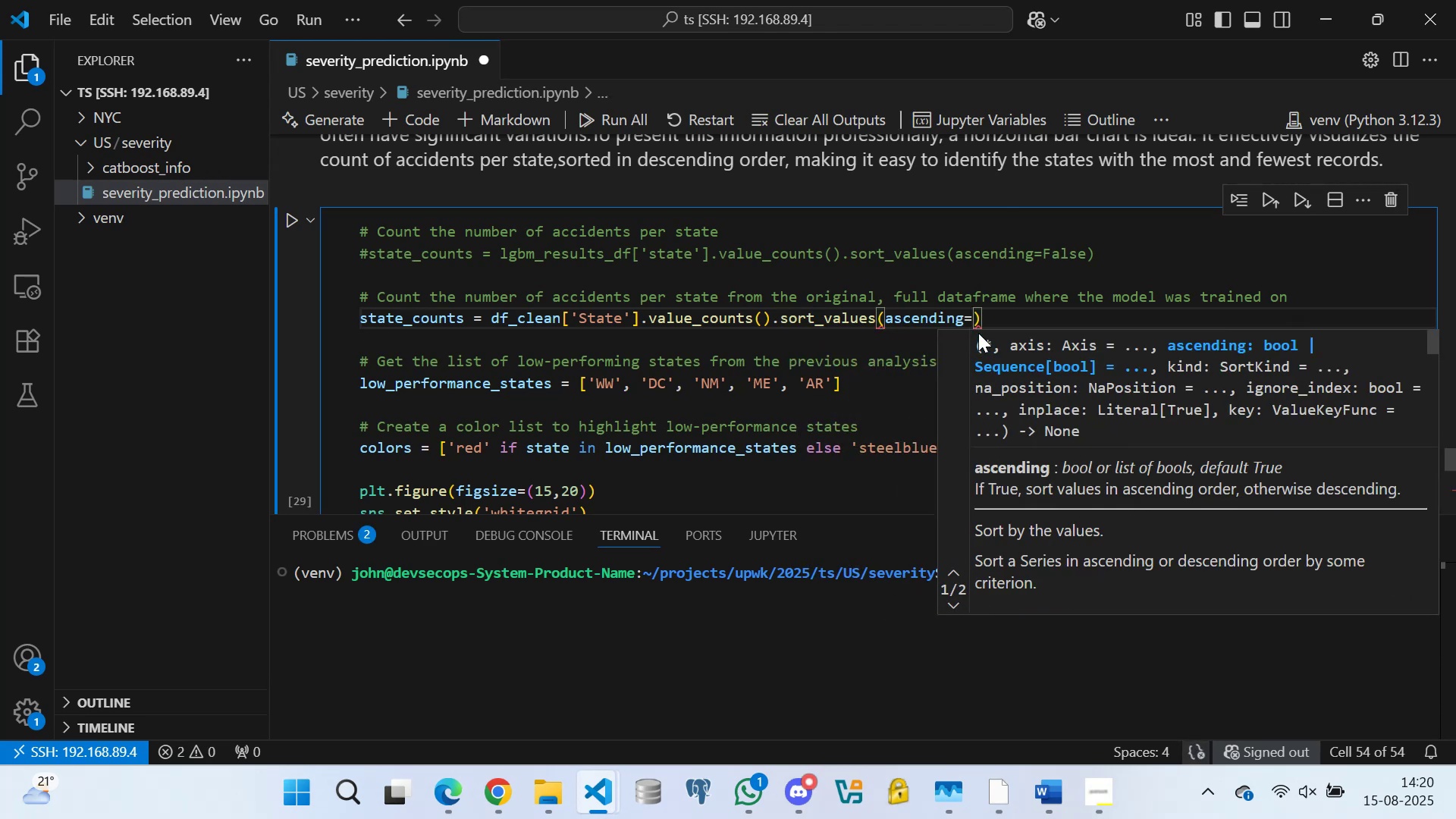 
type(Flas)
key(Backspace)
key(Backspace)
key(Backspace)
type(als)
 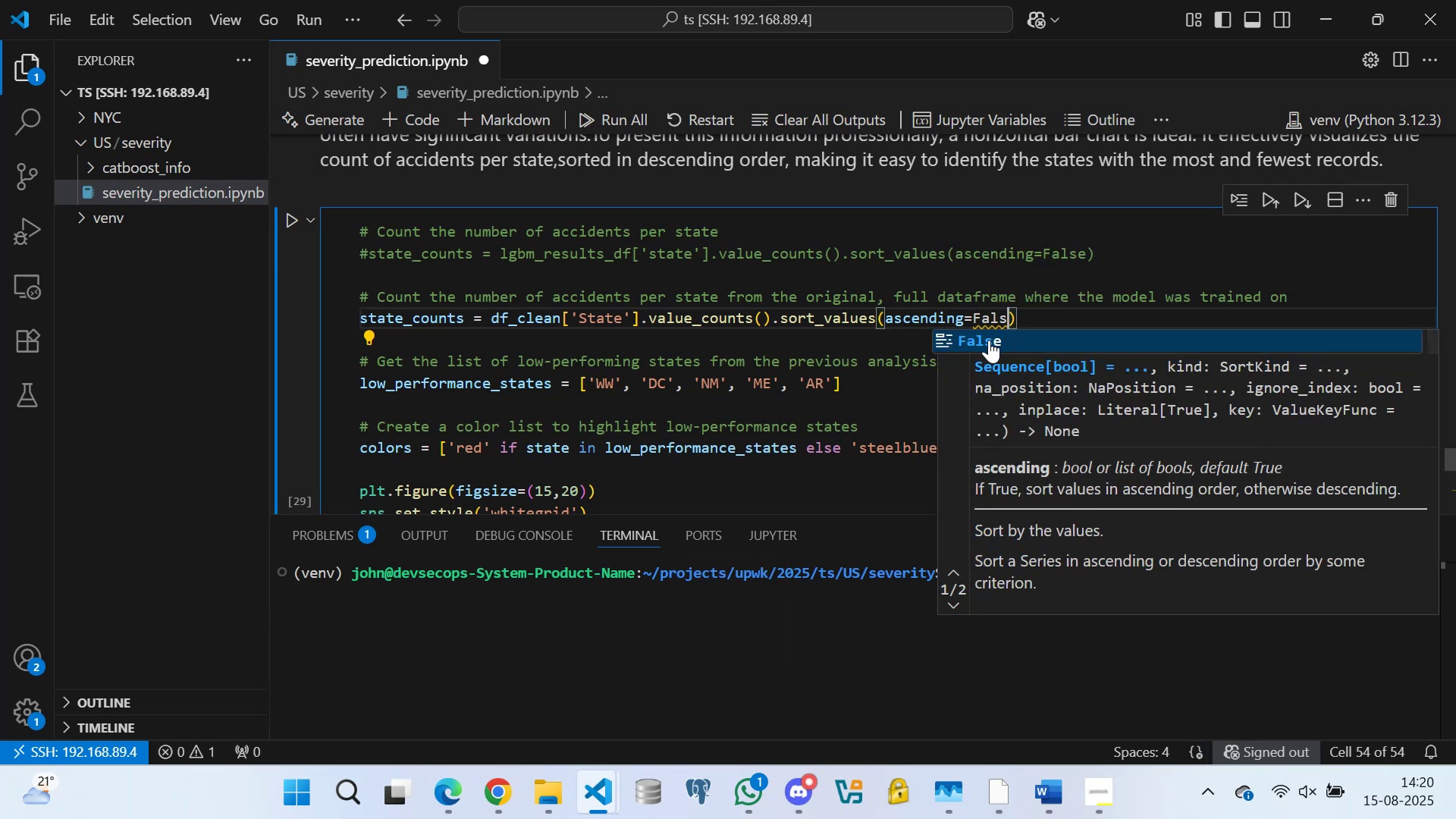 
left_click([989, 340])
 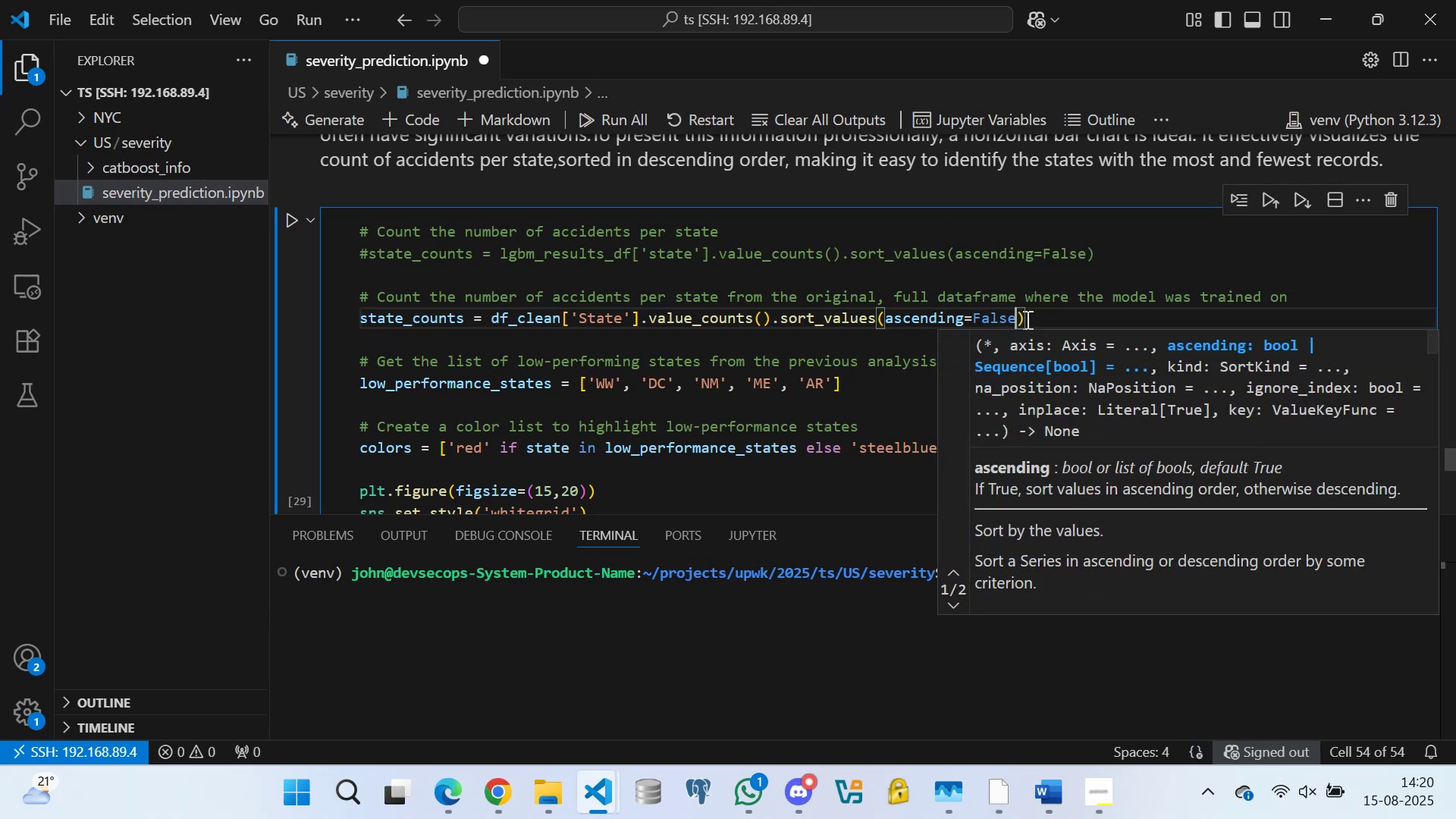 
left_click([1026, 319])
 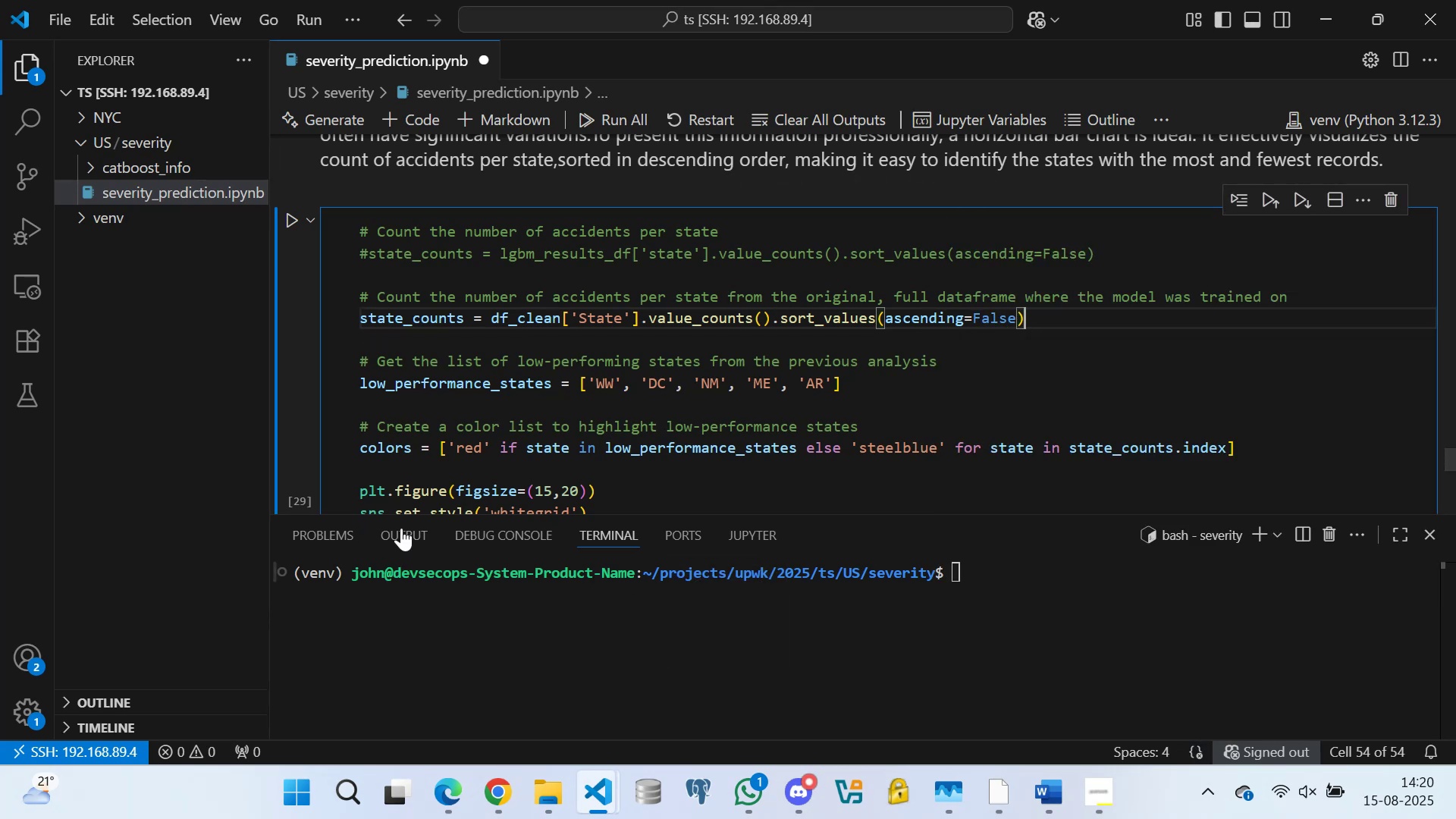 
left_click([385, 344])
 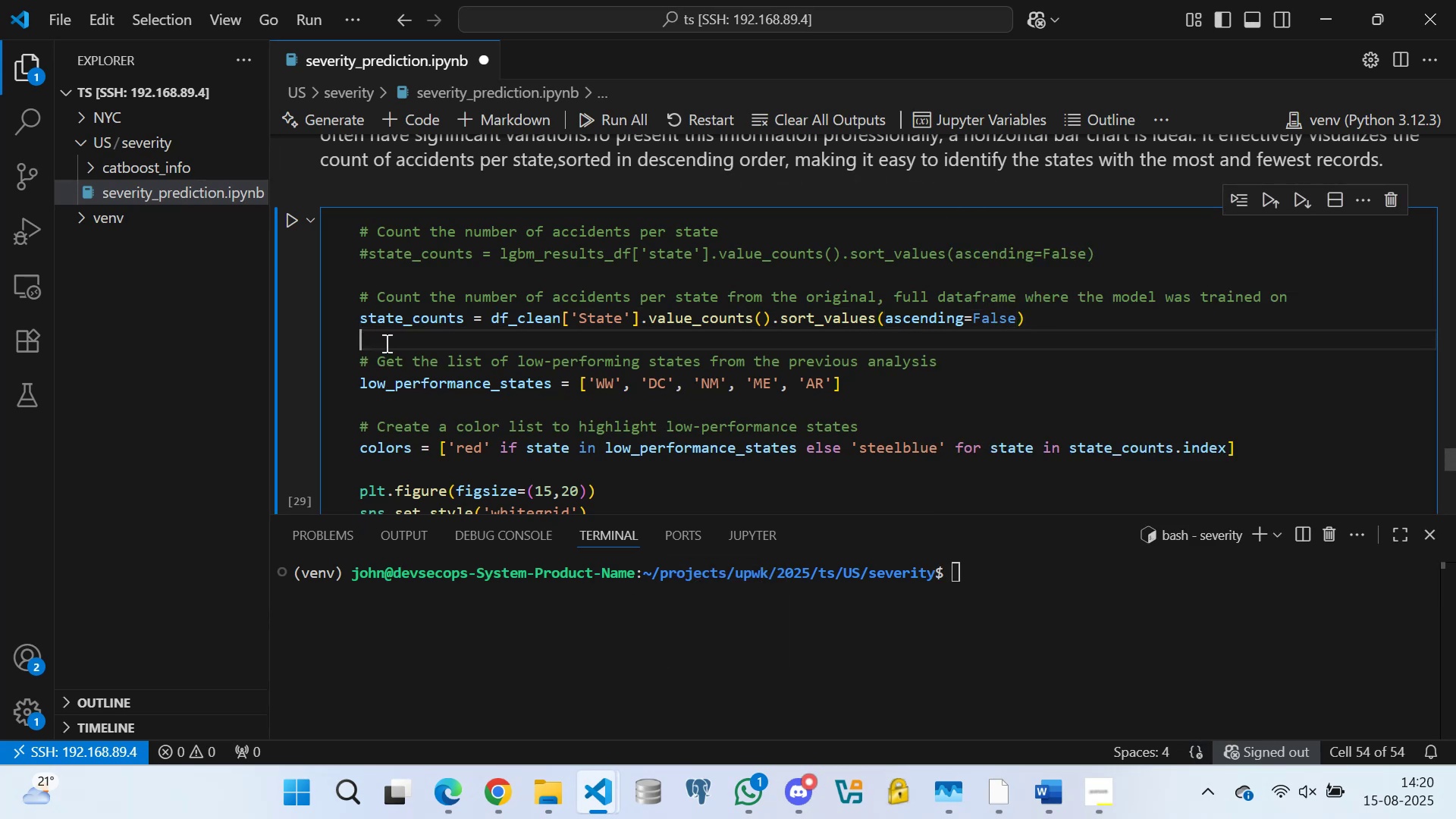 
scroll: coordinate [384, 361], scroll_direction: down, amount: 11.0
 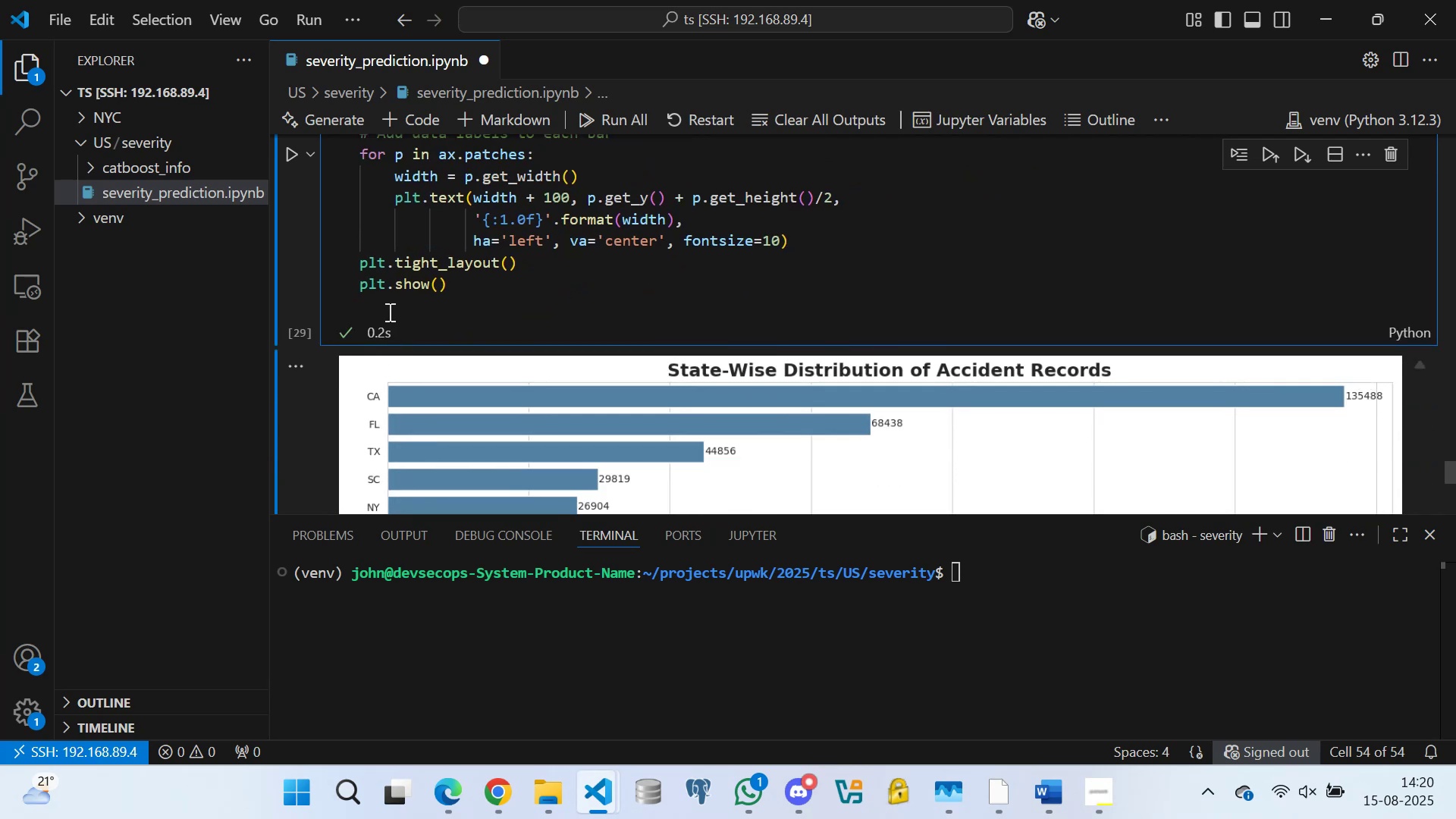 
left_click([390, 311])
 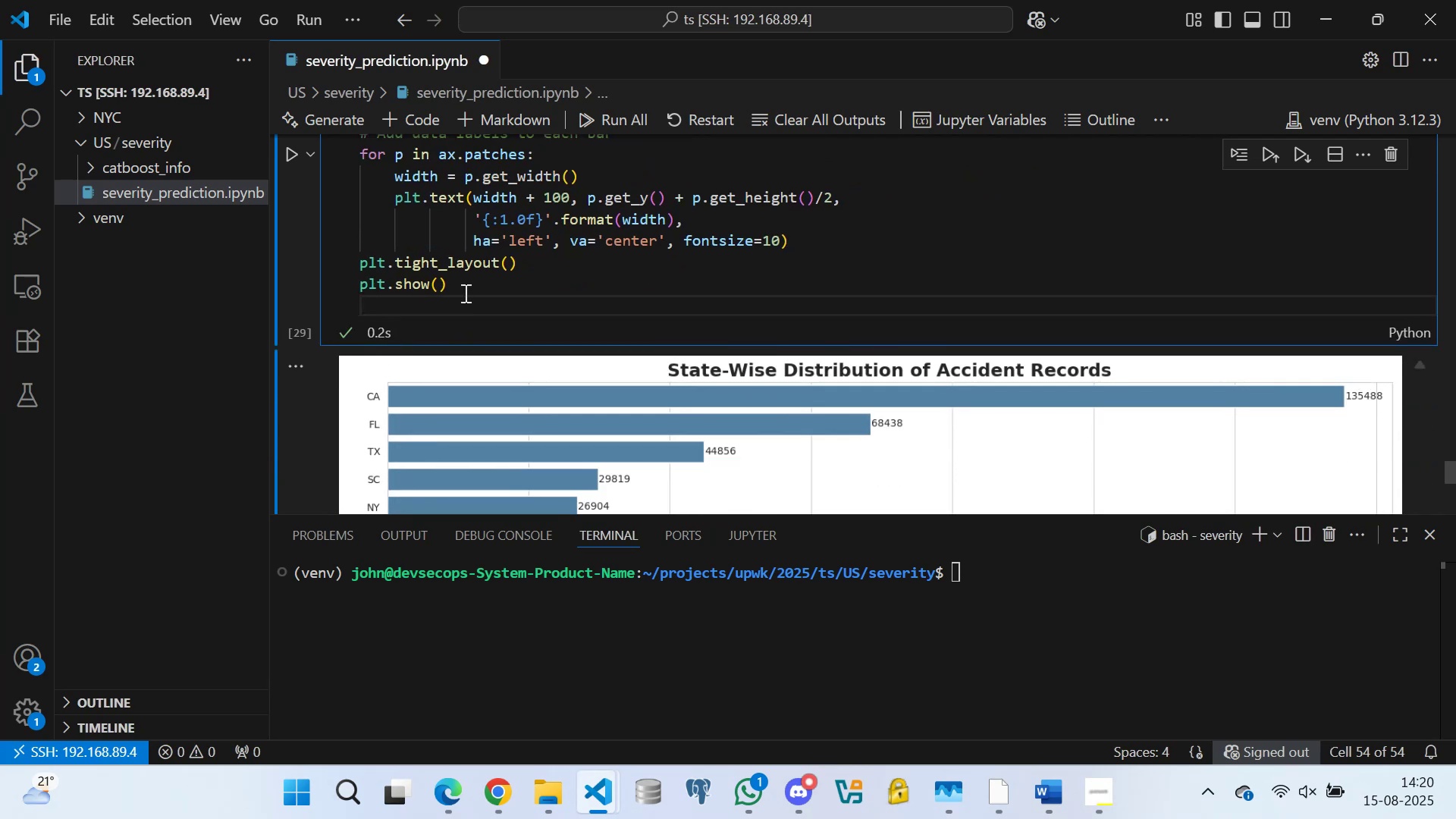 
left_click([465, 291])
 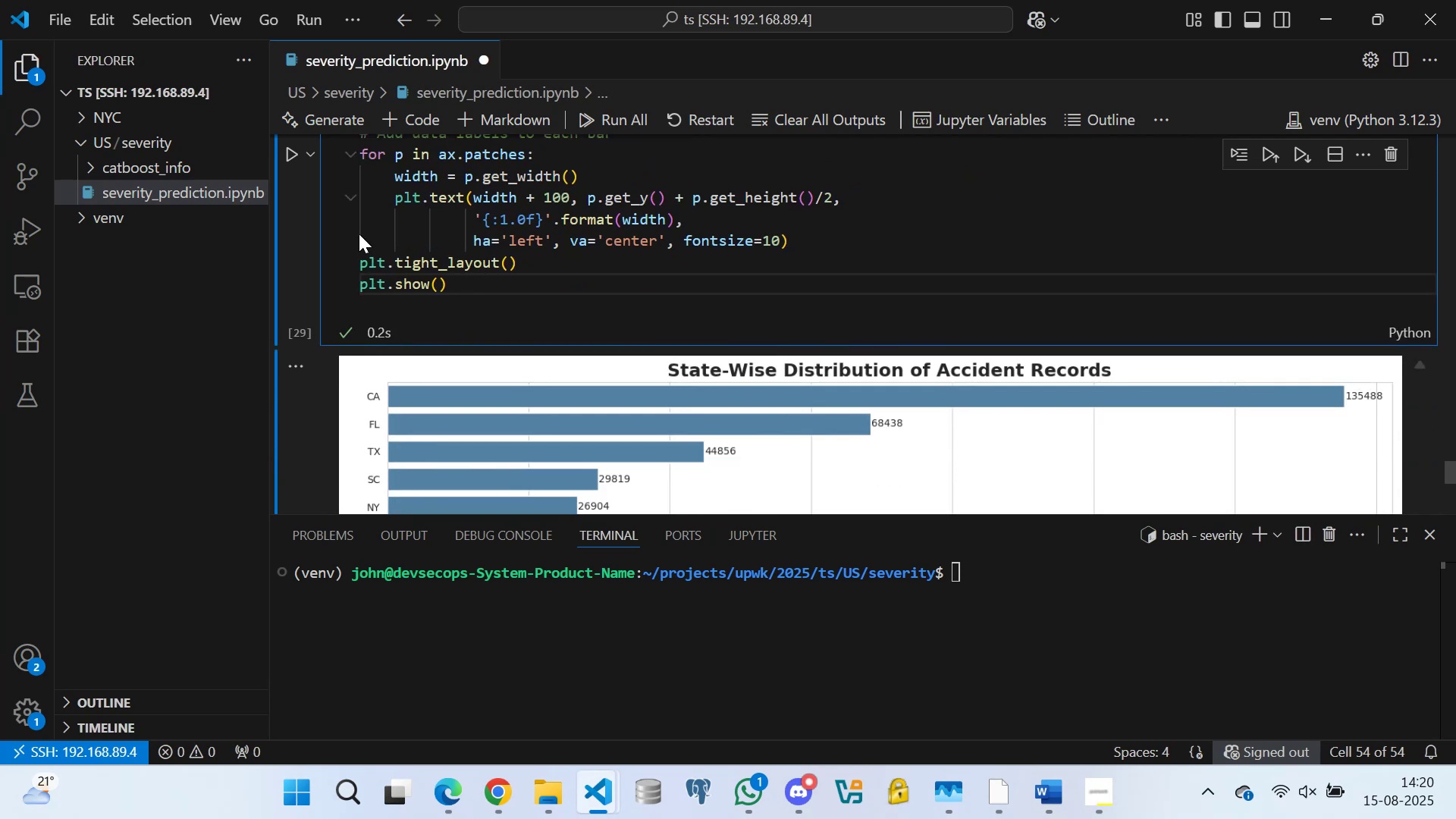 
left_click([368, 228])
 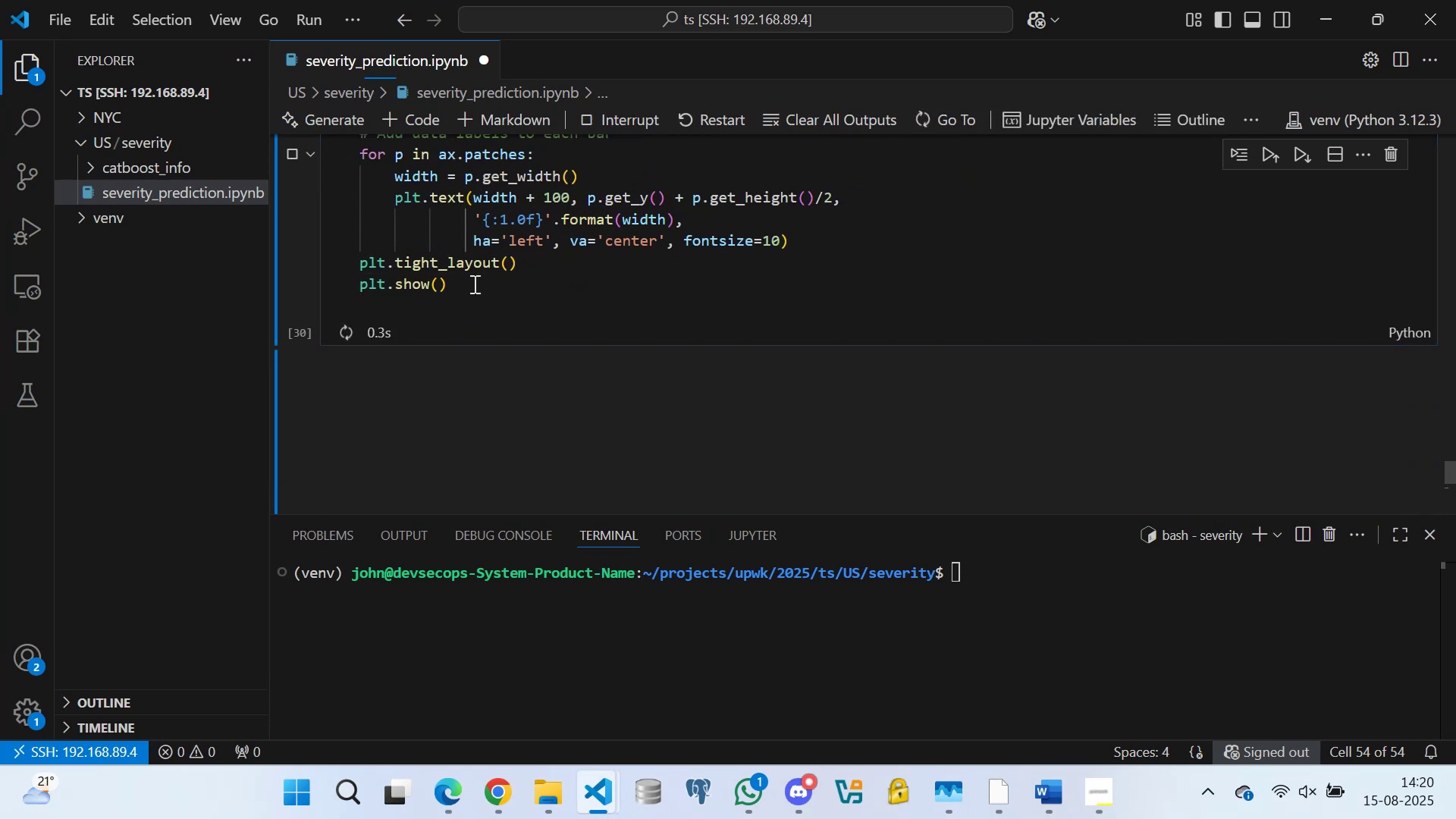 
scroll: coordinate [565, 355], scroll_direction: down, amount: 9.0
 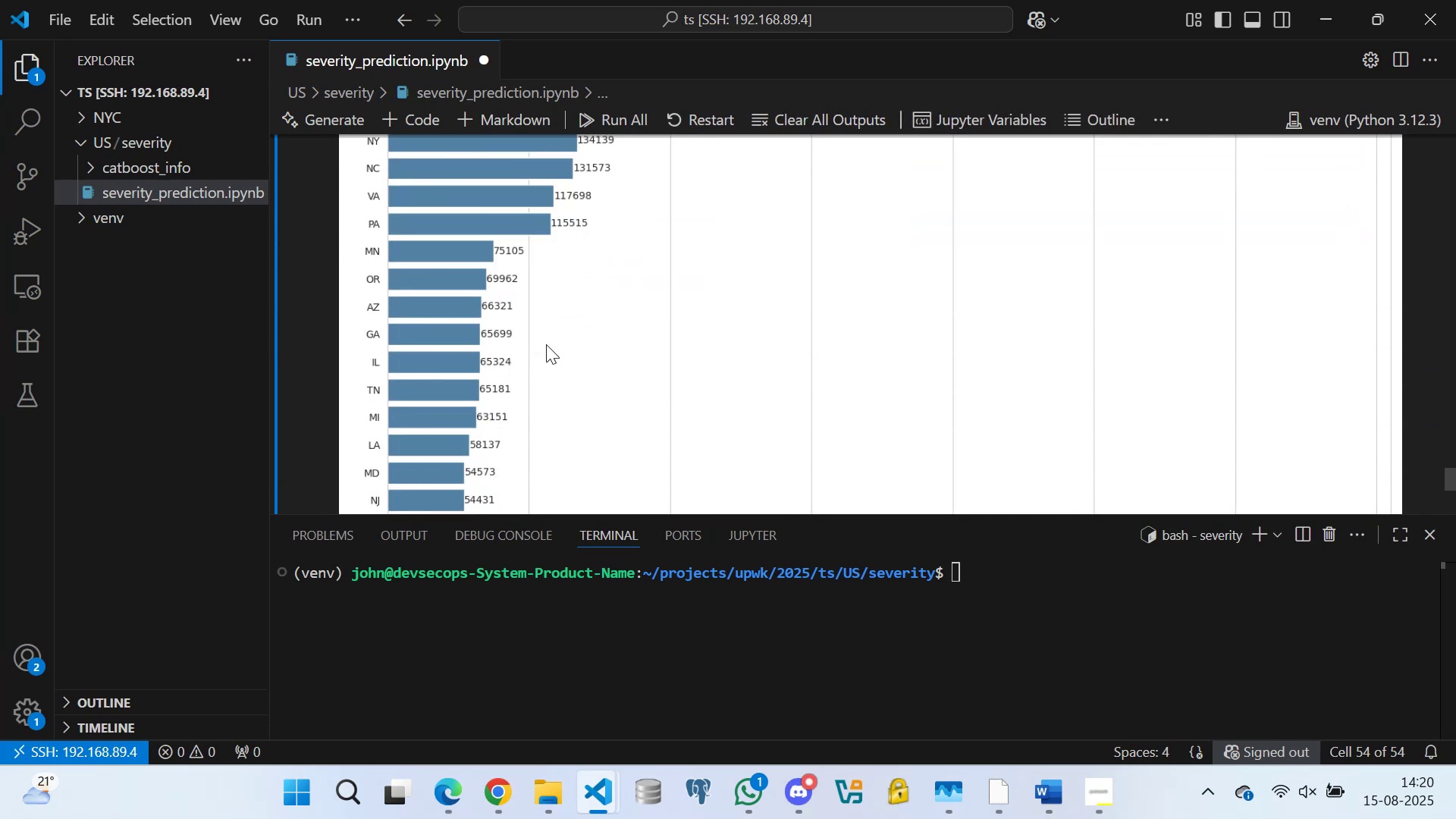 
scroll: coordinate [798, 280], scroll_direction: up, amount: 6.0
 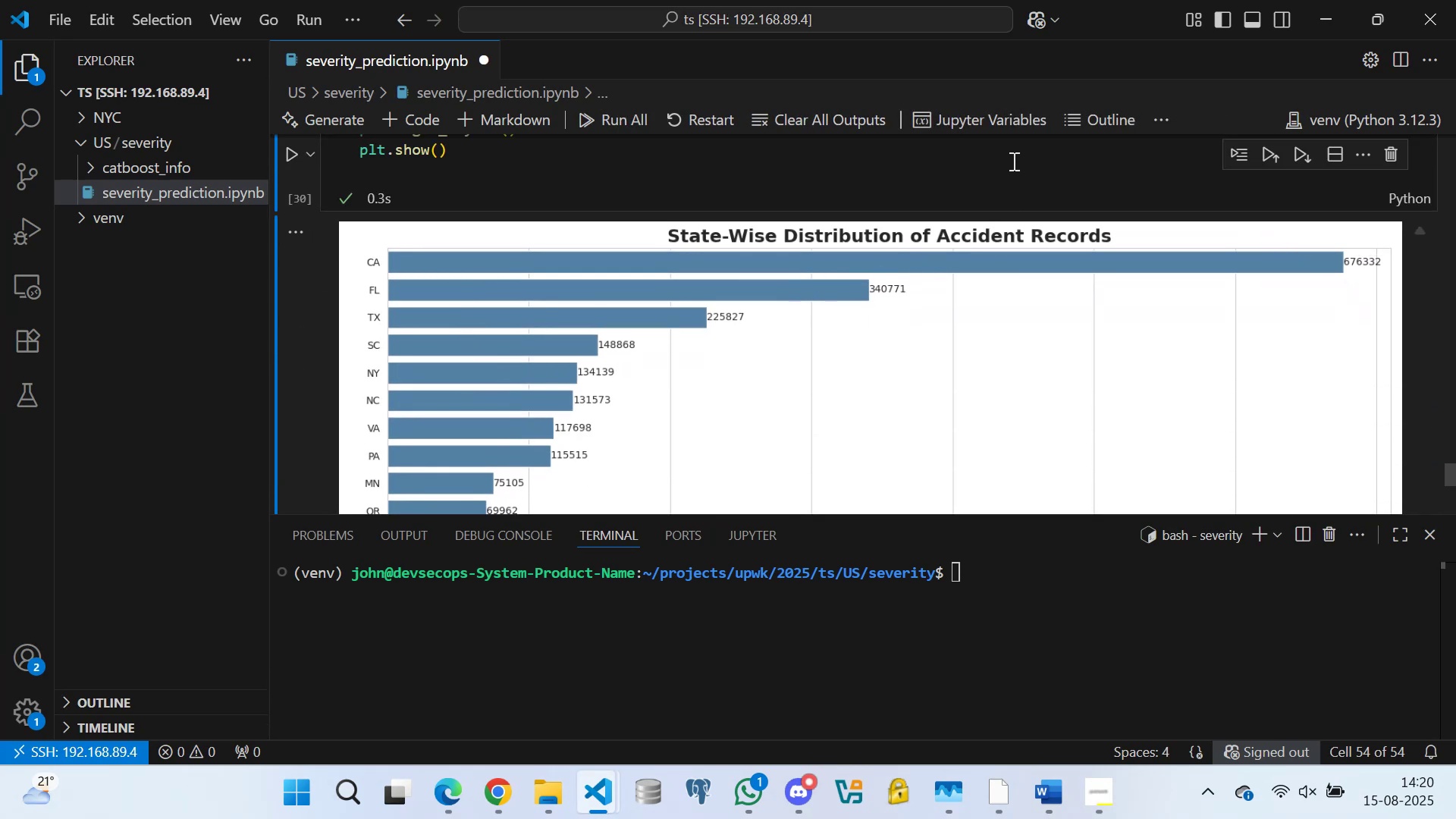 
scroll: coordinate [449, 345], scroll_direction: down, amount: 32.0
 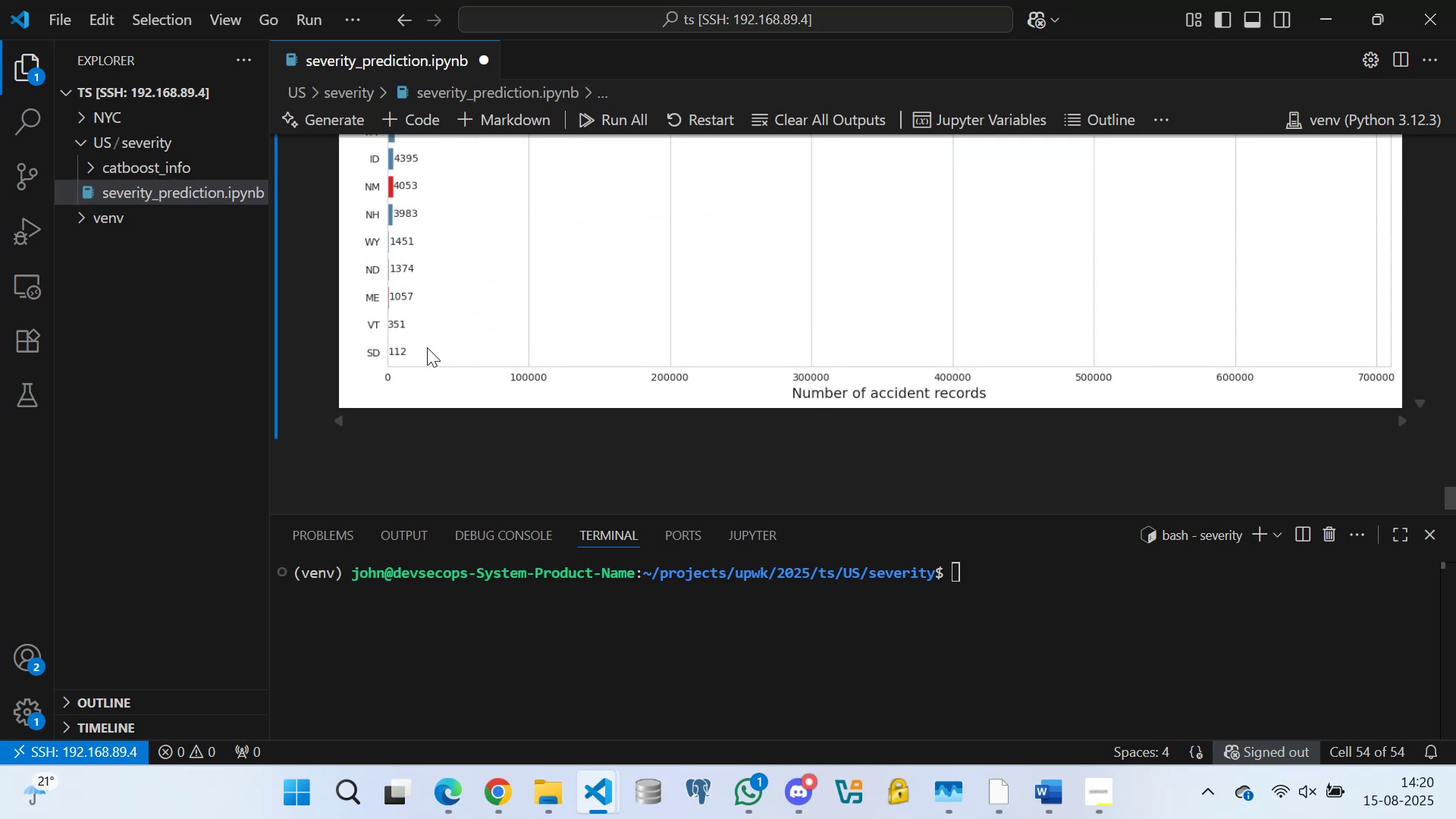 
scroll: coordinate [437, 348], scroll_direction: up, amount: 1.0
 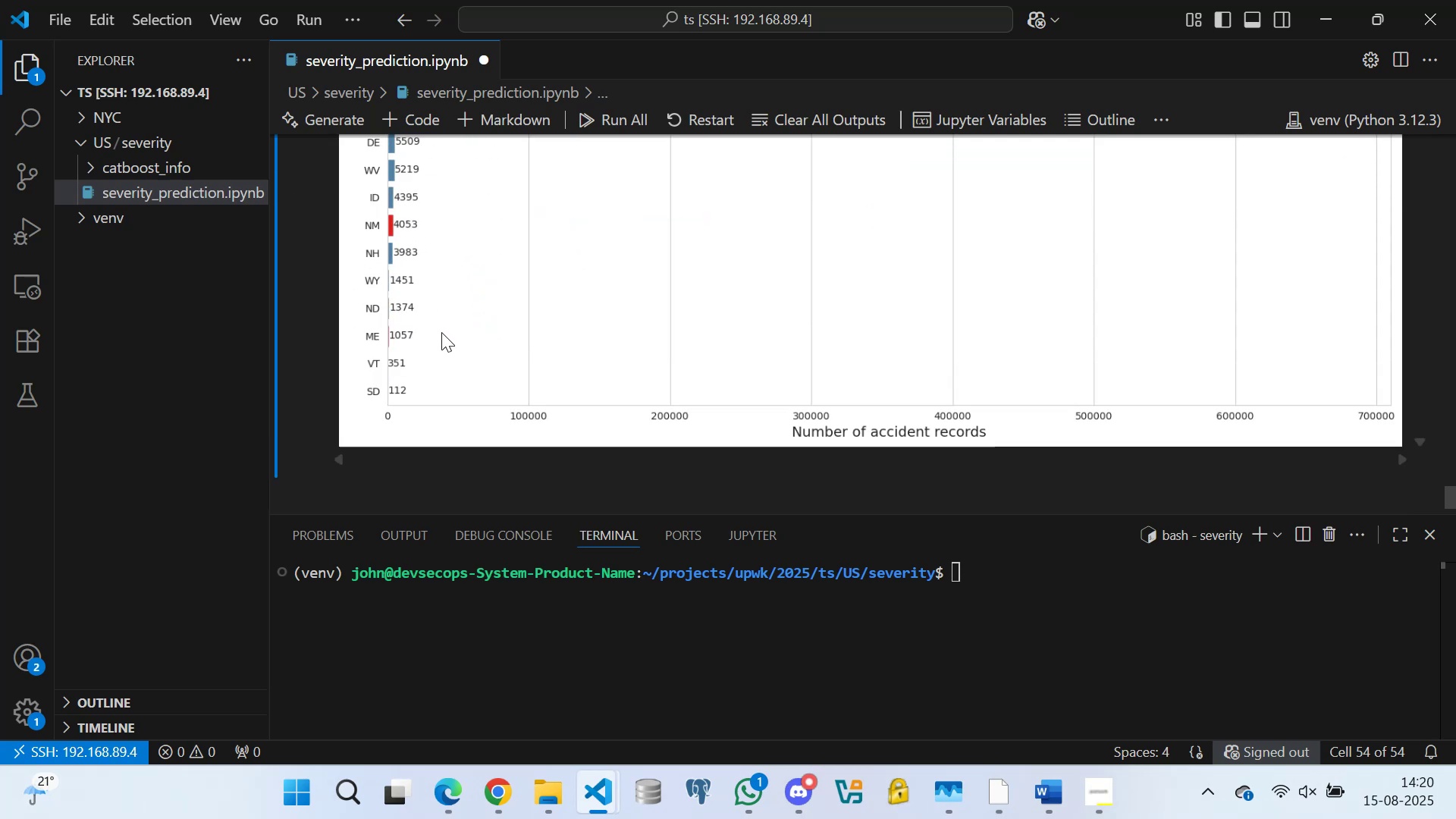 
scroll: coordinate [444, 325], scroll_direction: down, amount: 3.0
 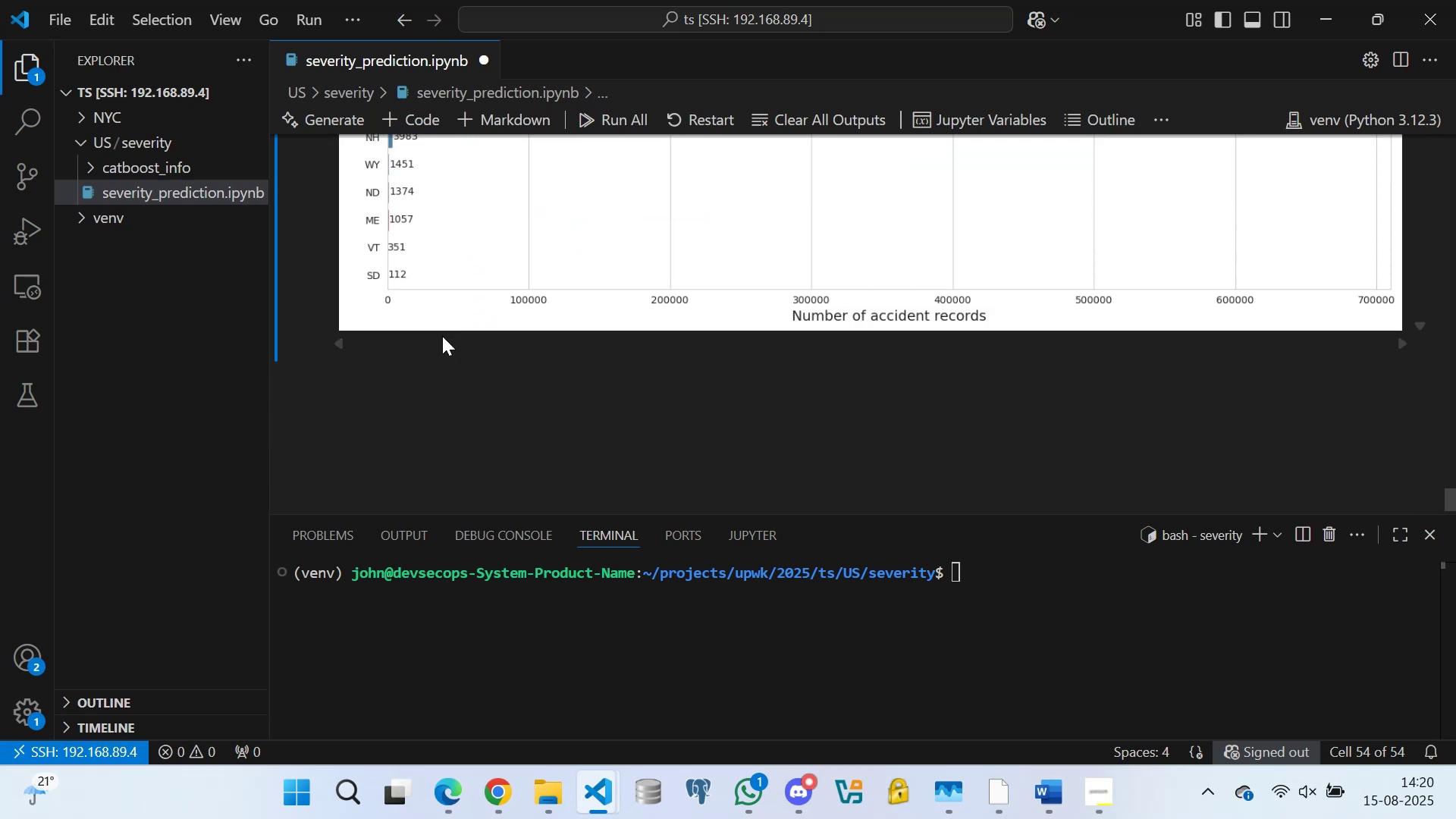 
scroll: coordinate [462, 353], scroll_direction: up, amount: 35.0
 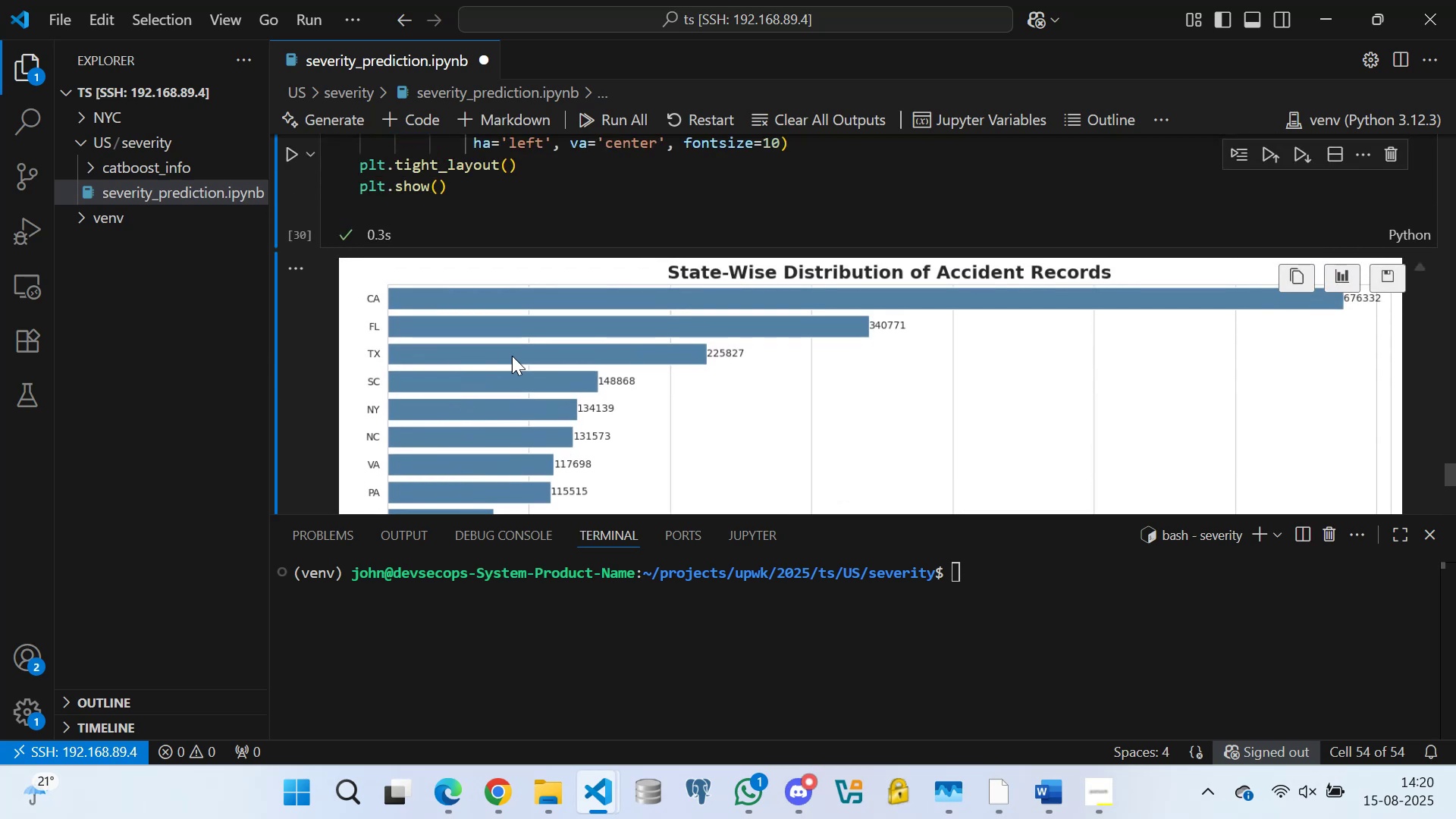 
scroll: coordinate [560, 359], scroll_direction: down, amount: 1.0
 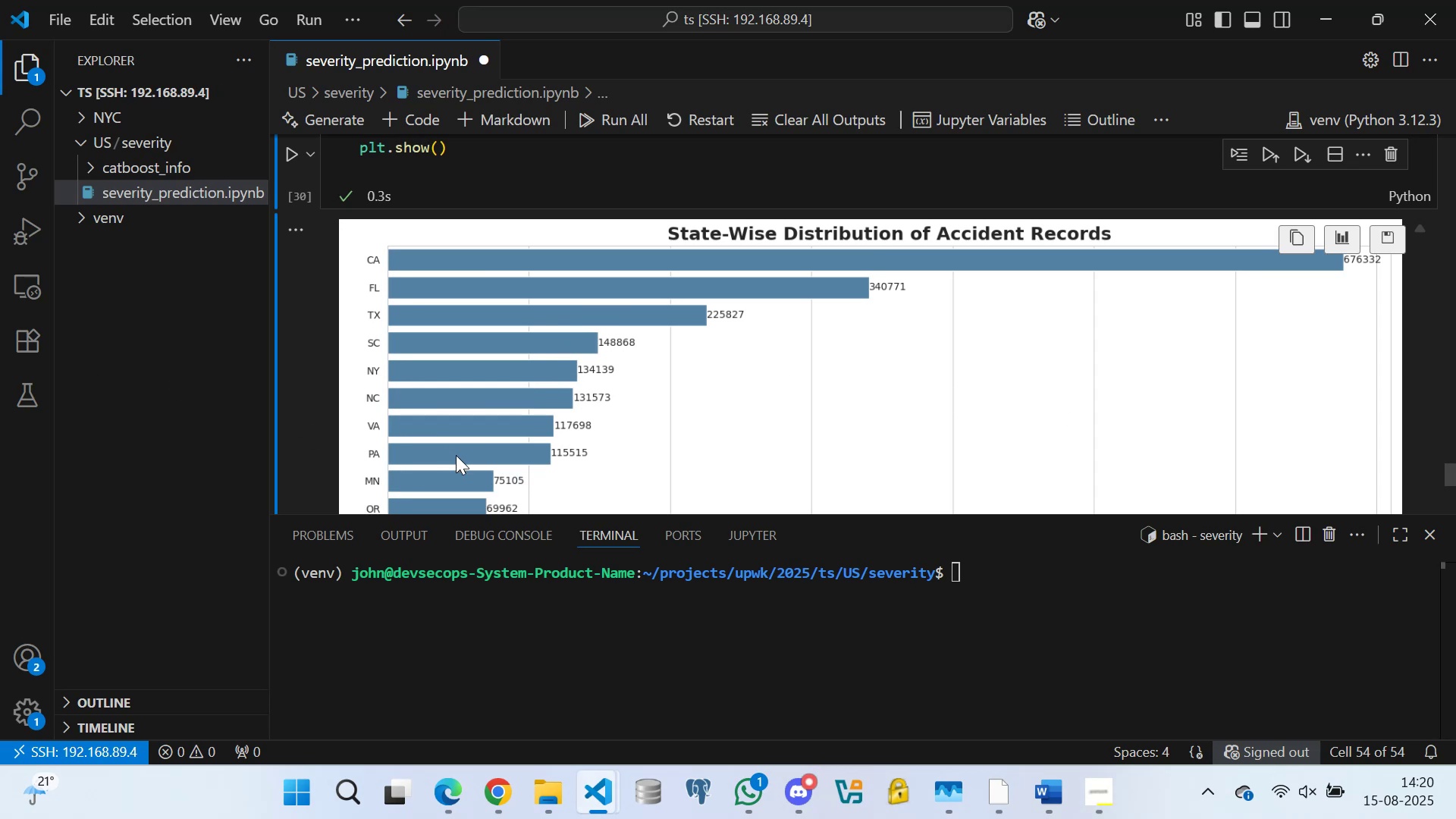 
scroll: coordinate [592, 349], scroll_direction: up, amount: 4.0
 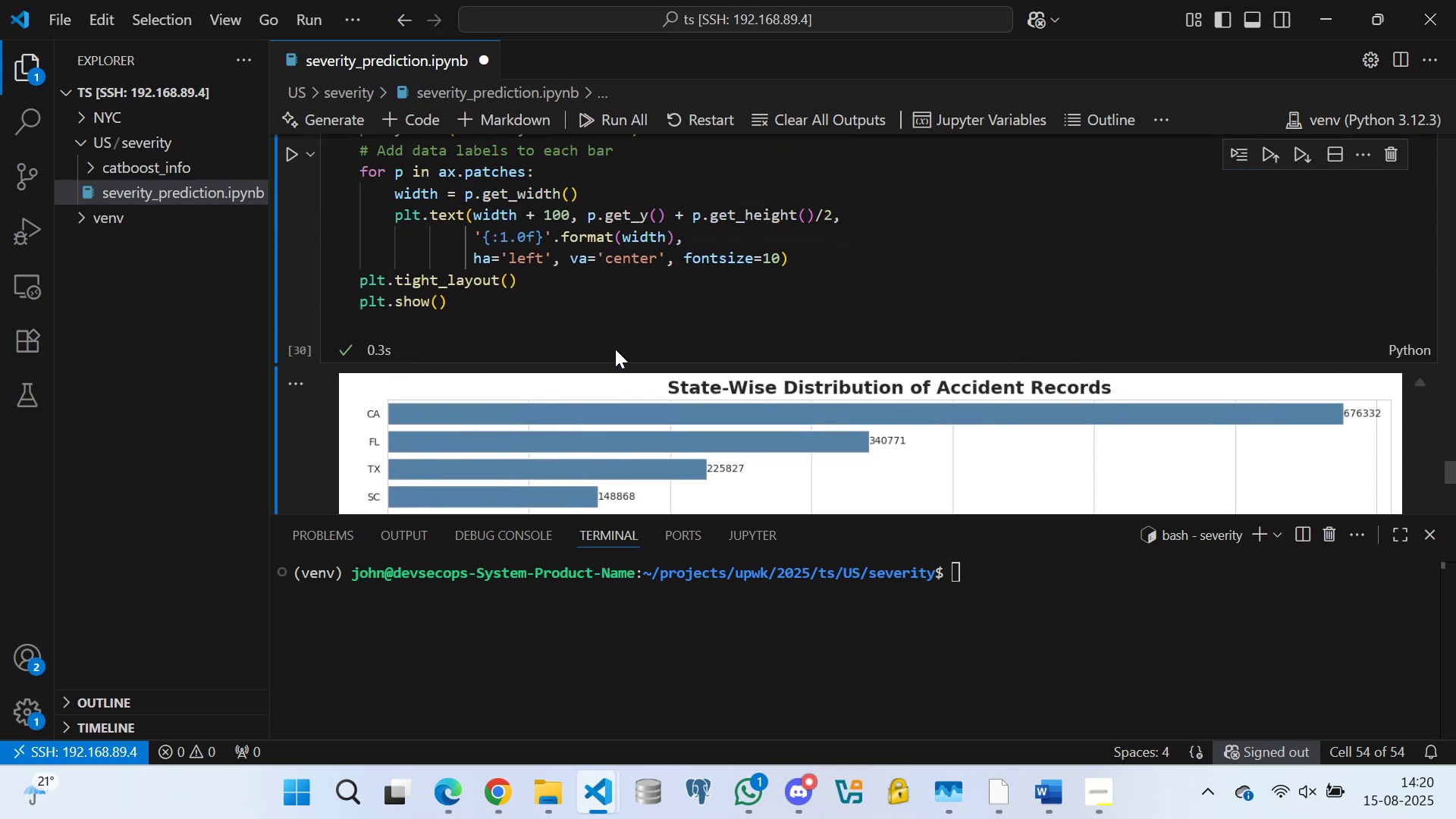 
scroll: coordinate [566, 362], scroll_direction: none, amount: 0.0
 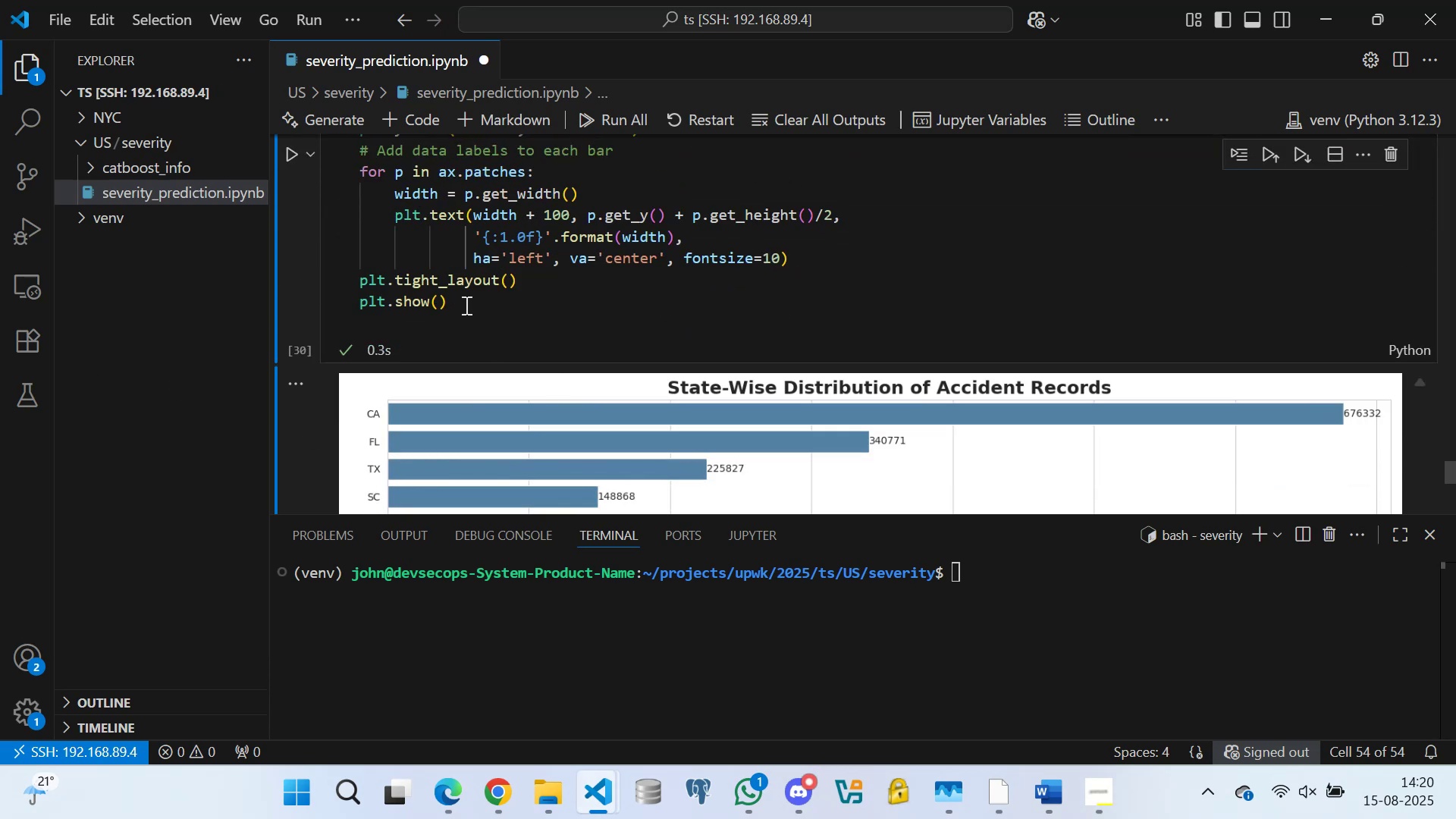 
left_click([465, 305])
 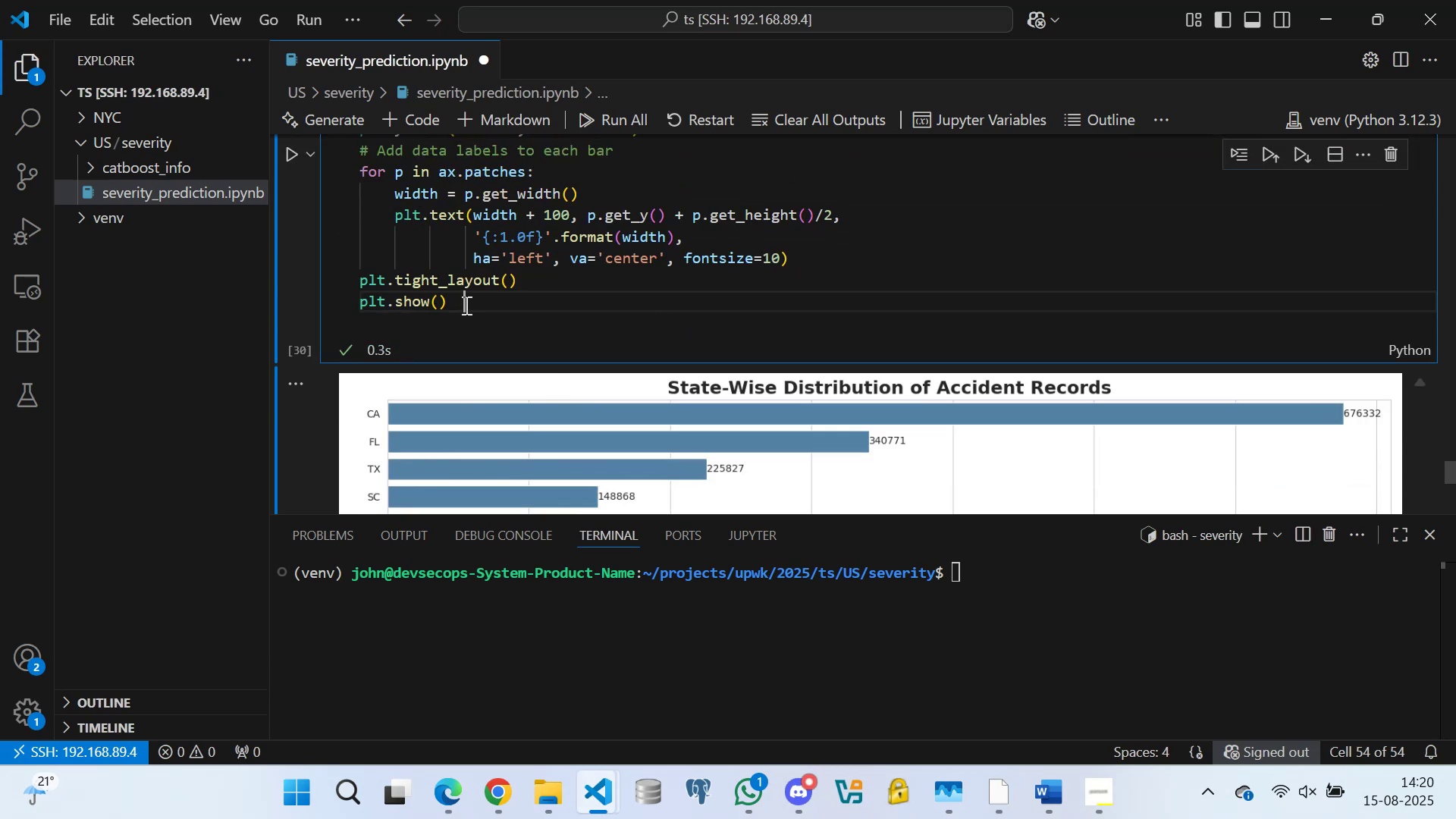 
key(Control+S)
 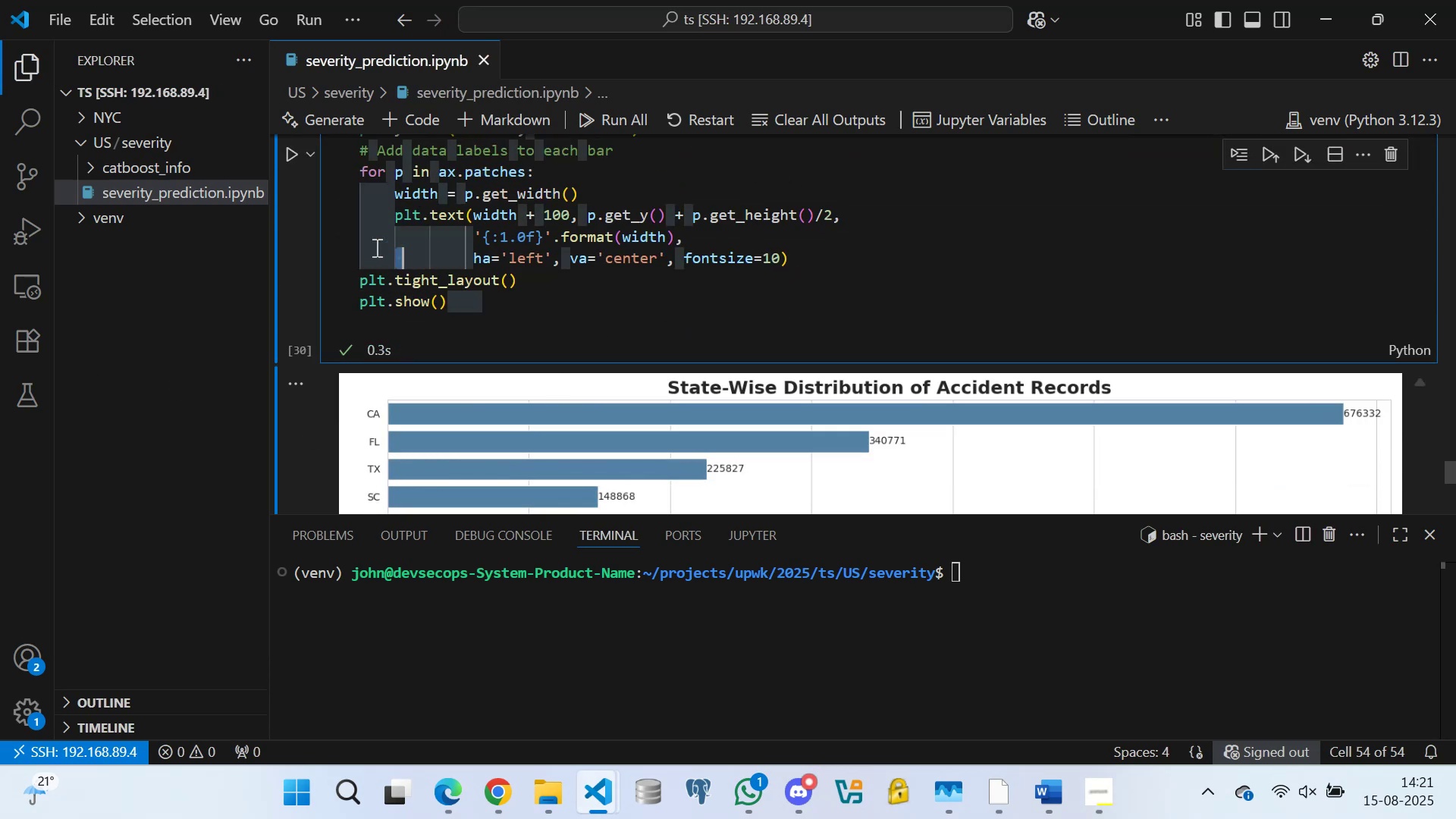 
left_click([371, 228])
 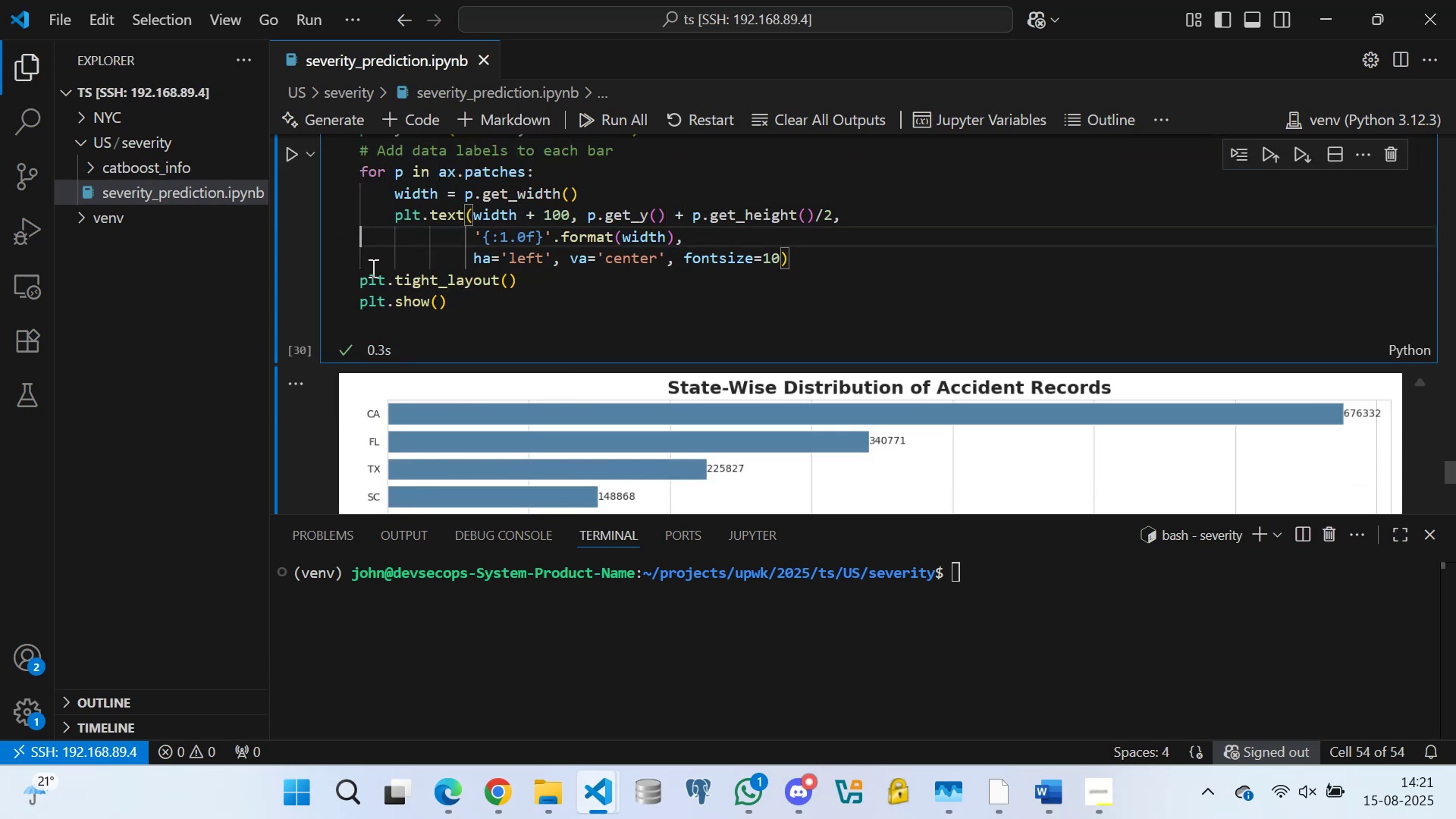 
key(Control+S)
 